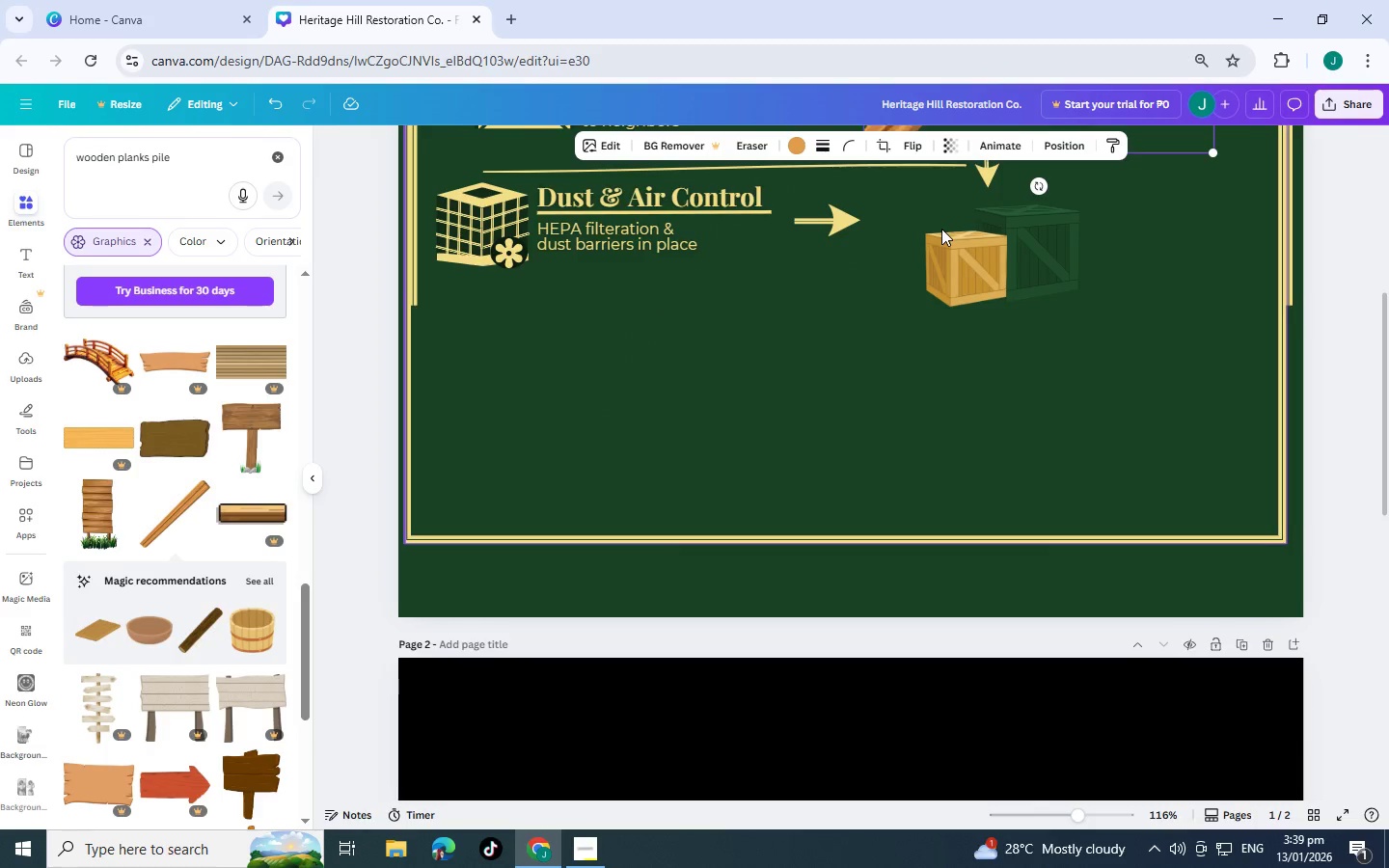 
scroll: coordinate [942, 230], scroll_direction: up, amount: 3.0
 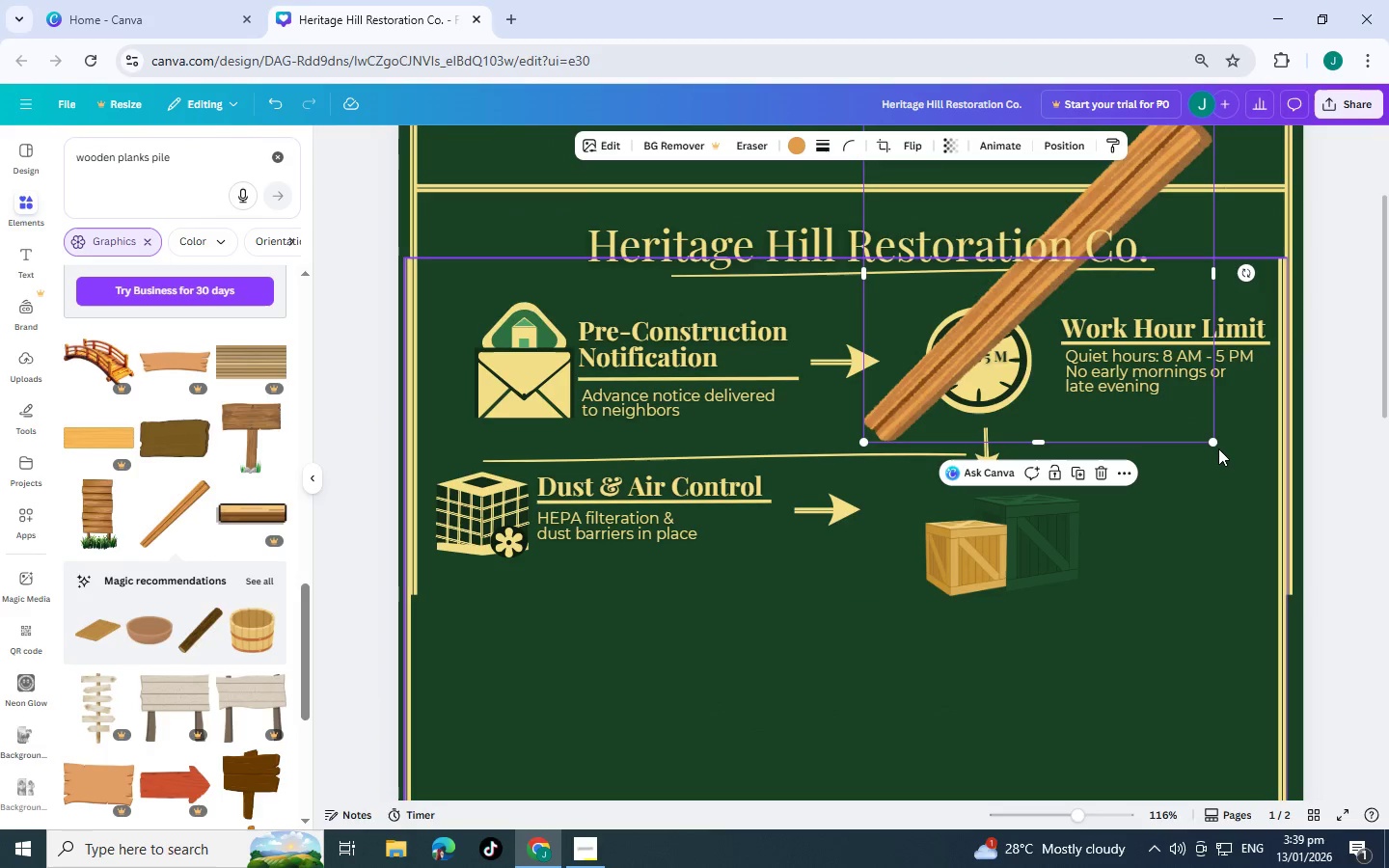 
left_click_drag(start_coordinate=[1216, 444], to_coordinate=[1007, 250])
 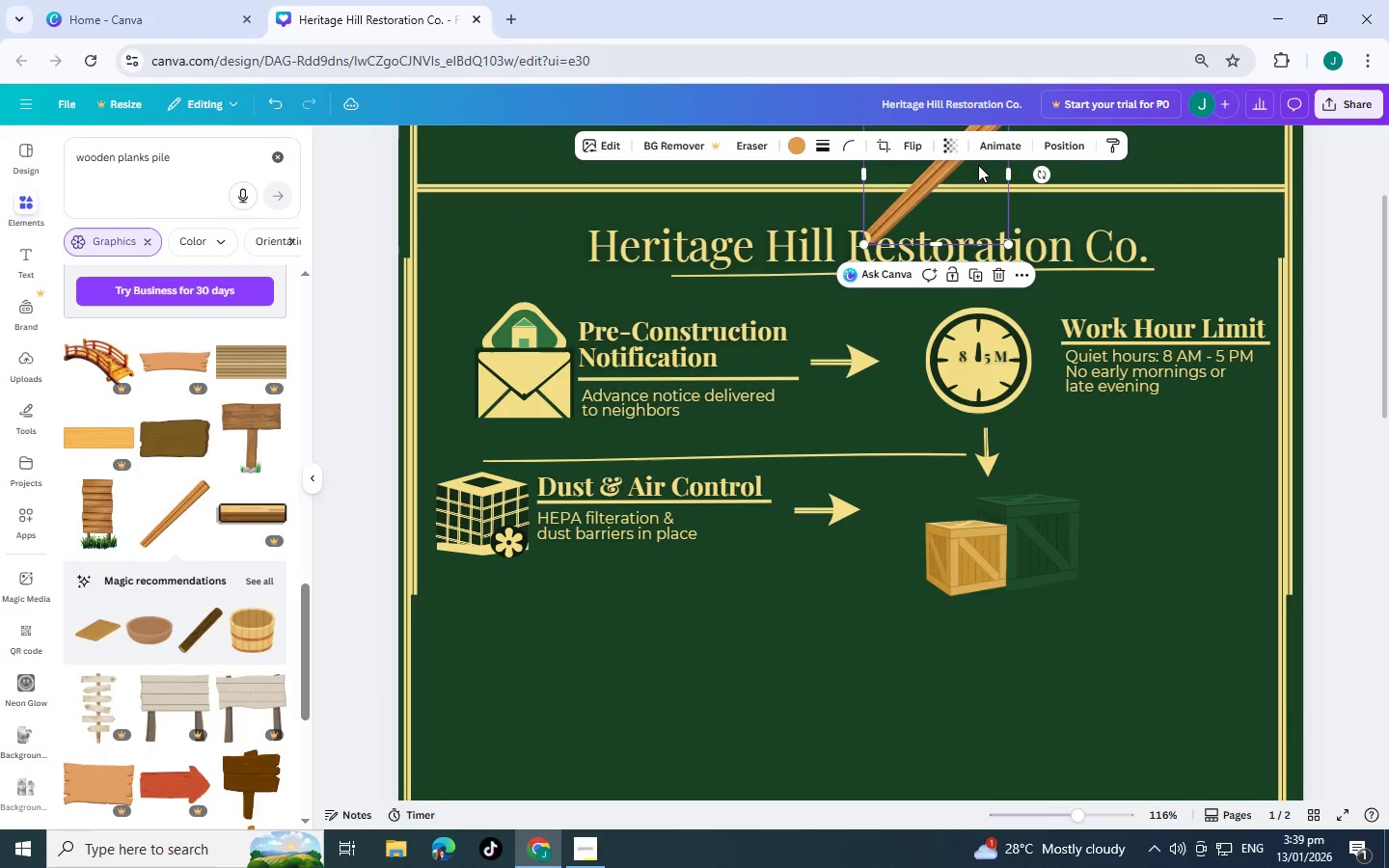 
left_click_drag(start_coordinate=[978, 171], to_coordinate=[1037, 519])
 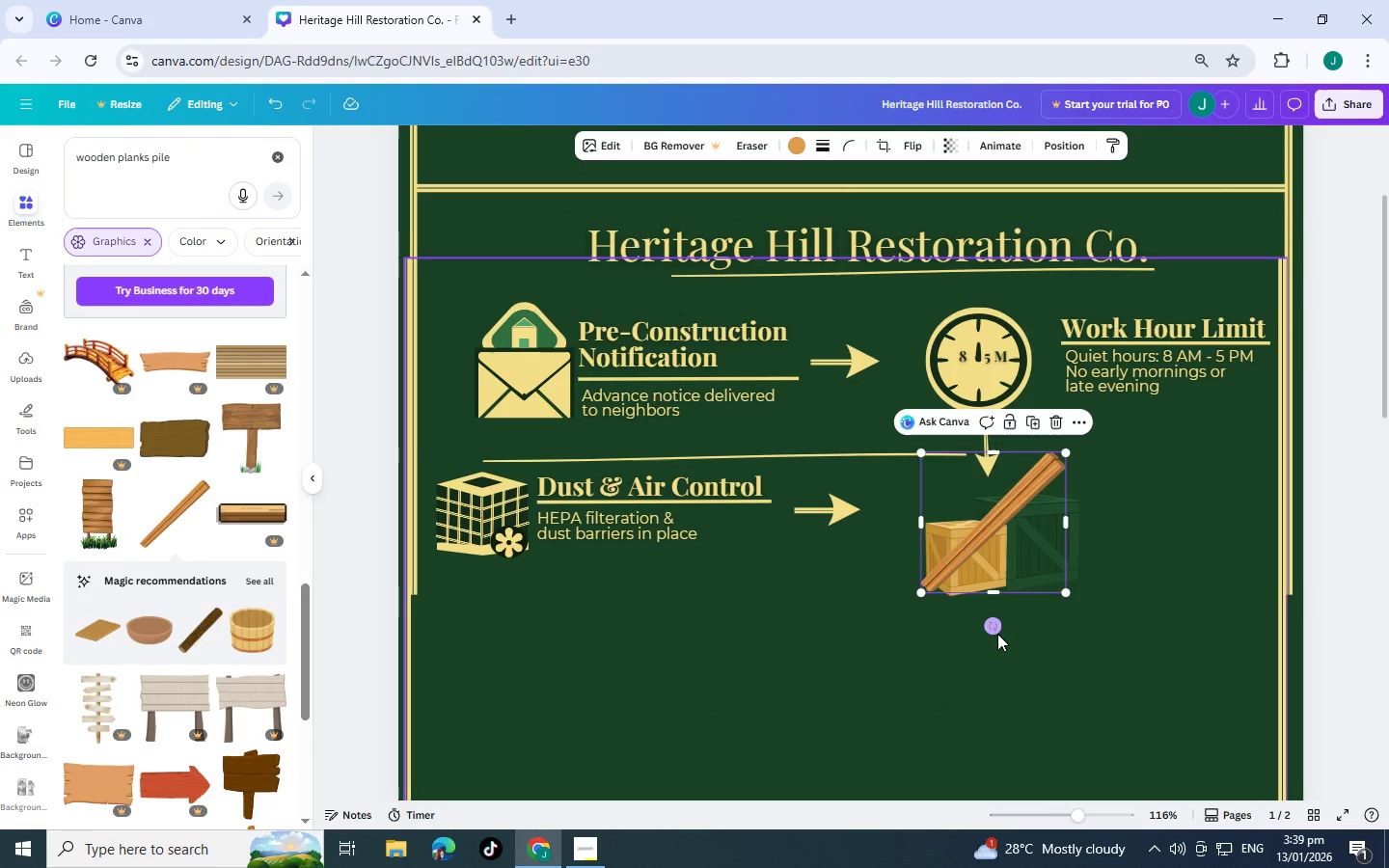 
left_click_drag(start_coordinate=[994, 632], to_coordinate=[905, 606])
 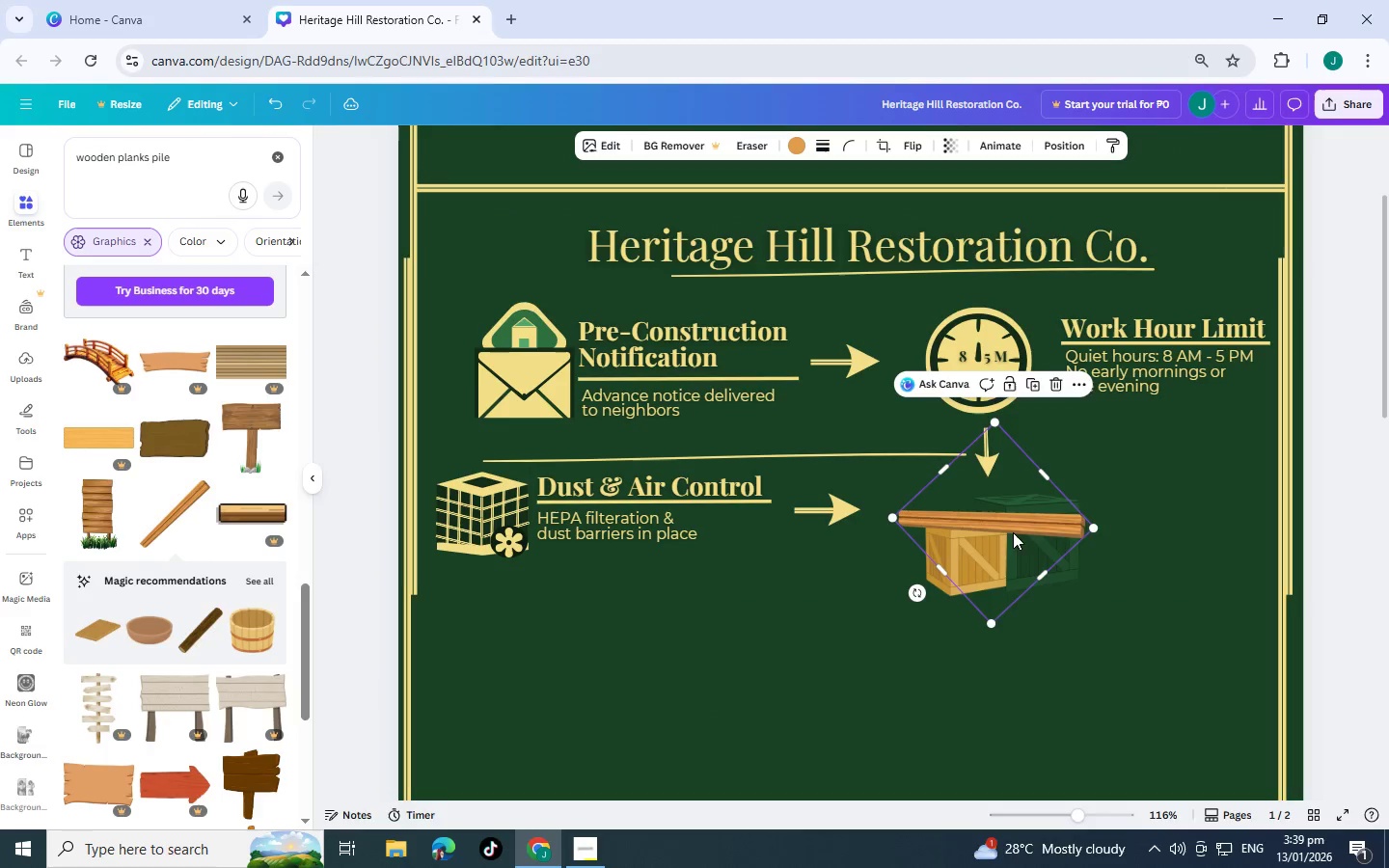 
left_click_drag(start_coordinate=[1013, 532], to_coordinate=[1030, 572])
 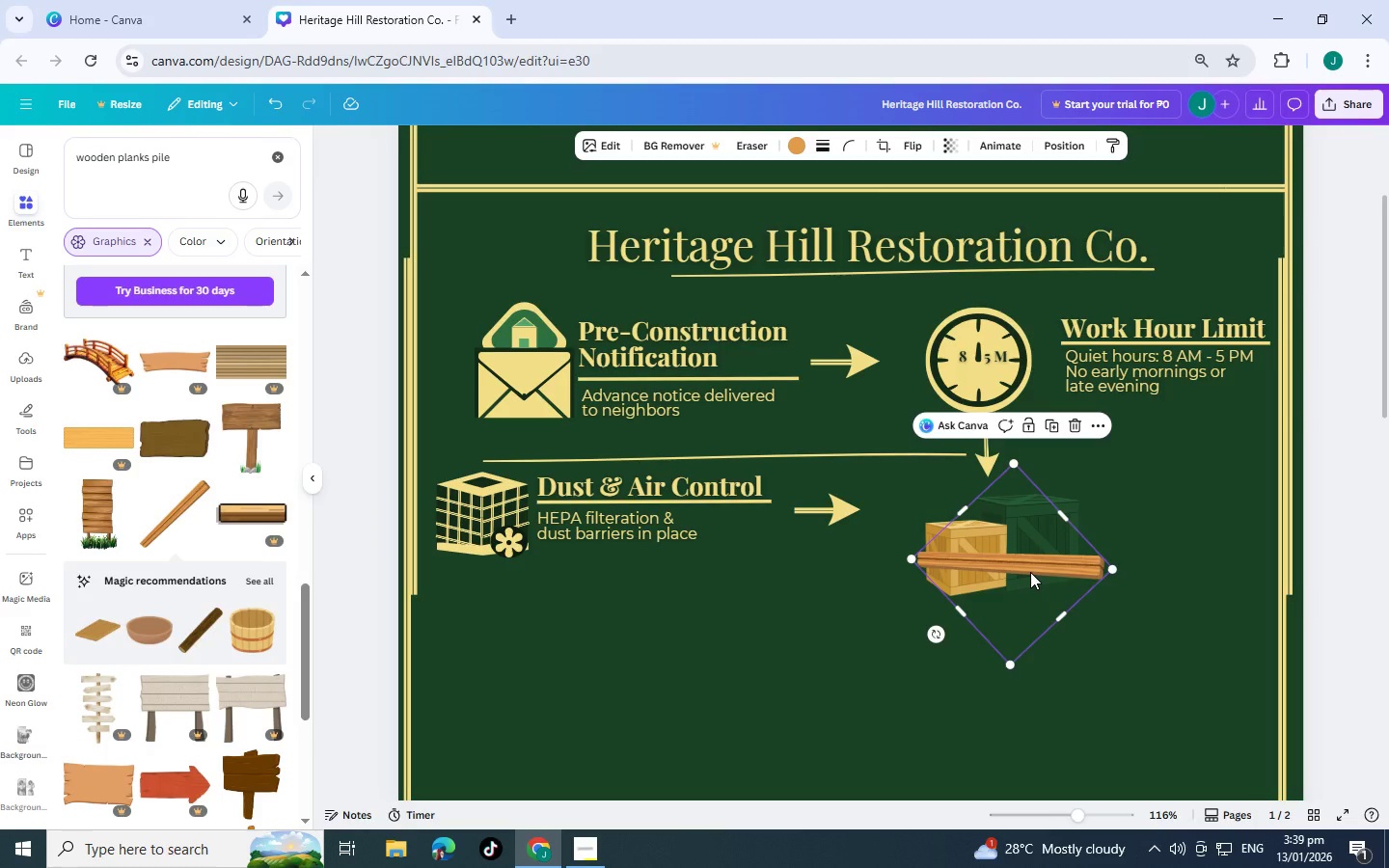 
key(Control+BracketLeft)
 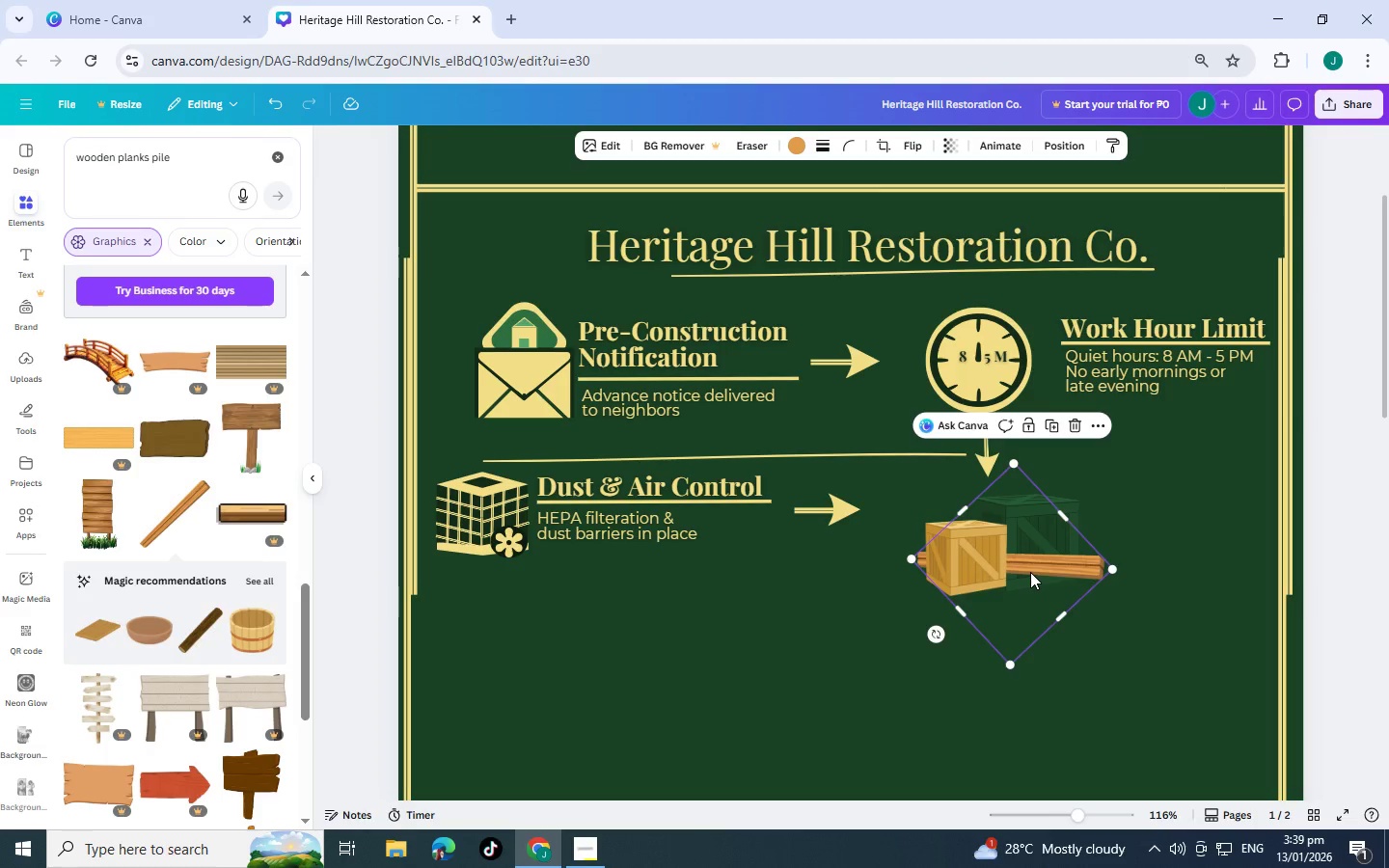 
key(Control+BracketLeft)
 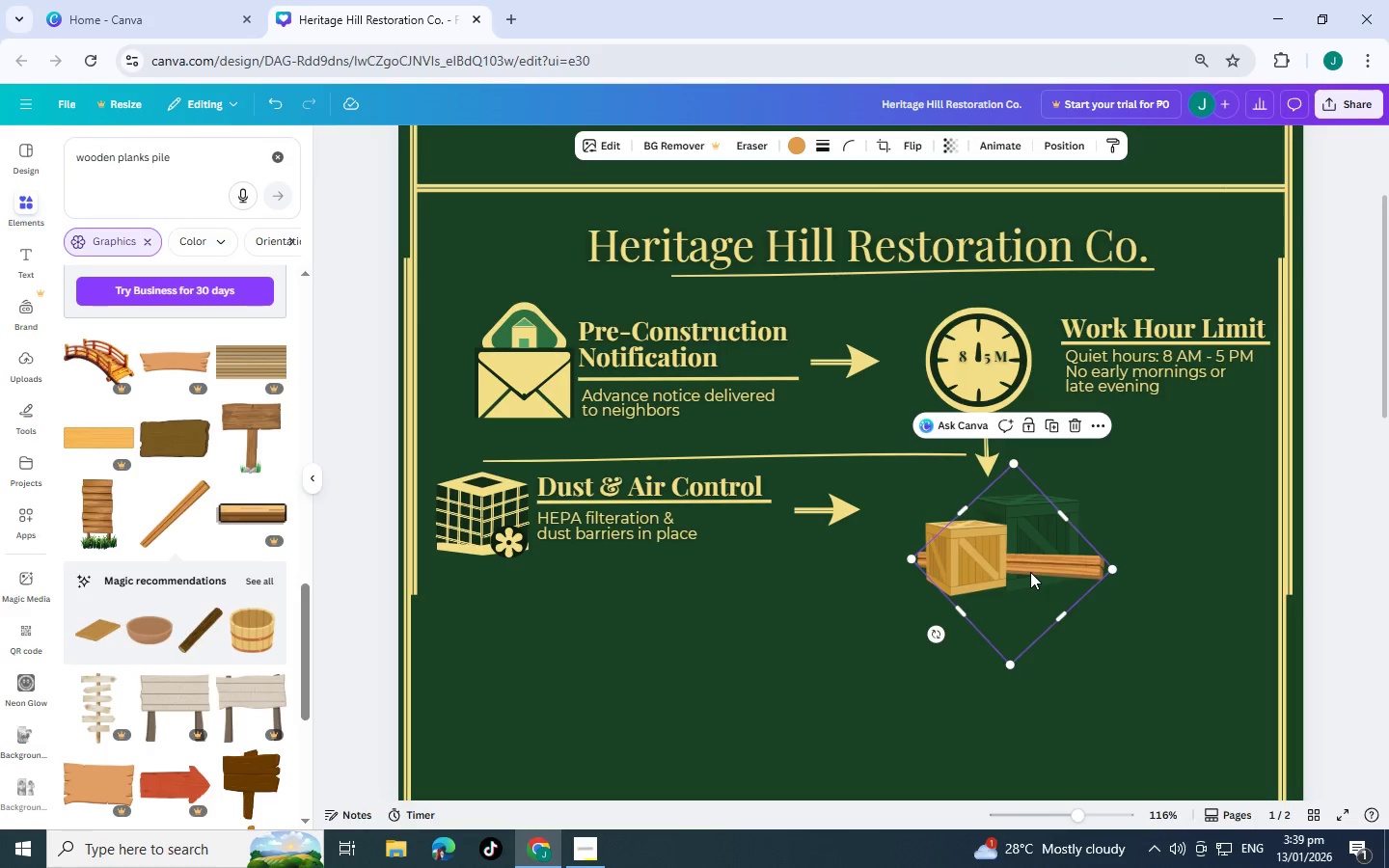 
key(Control+BracketLeft)
 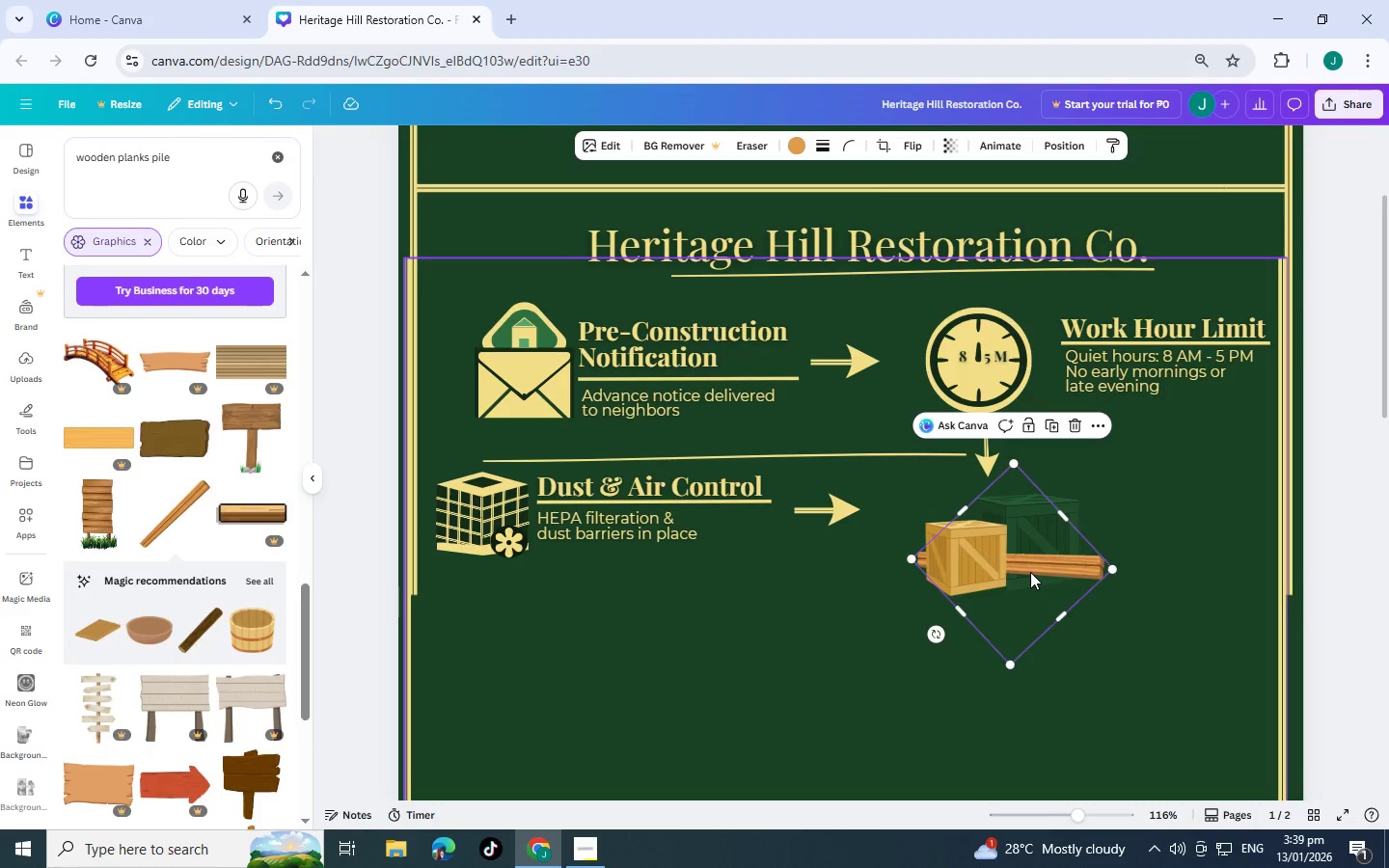 
key(Control+BracketLeft)
 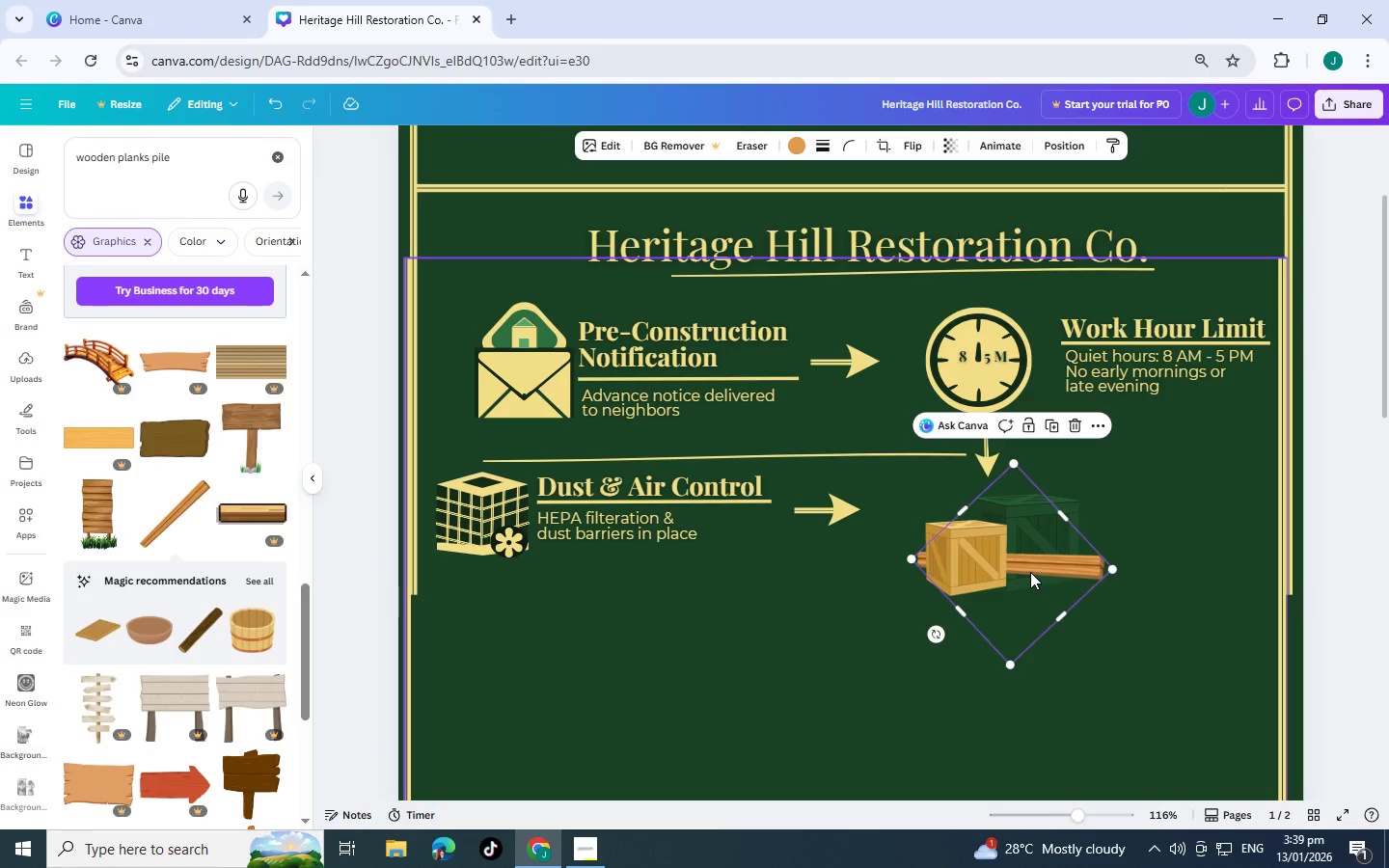 
key(Control+BracketLeft)
 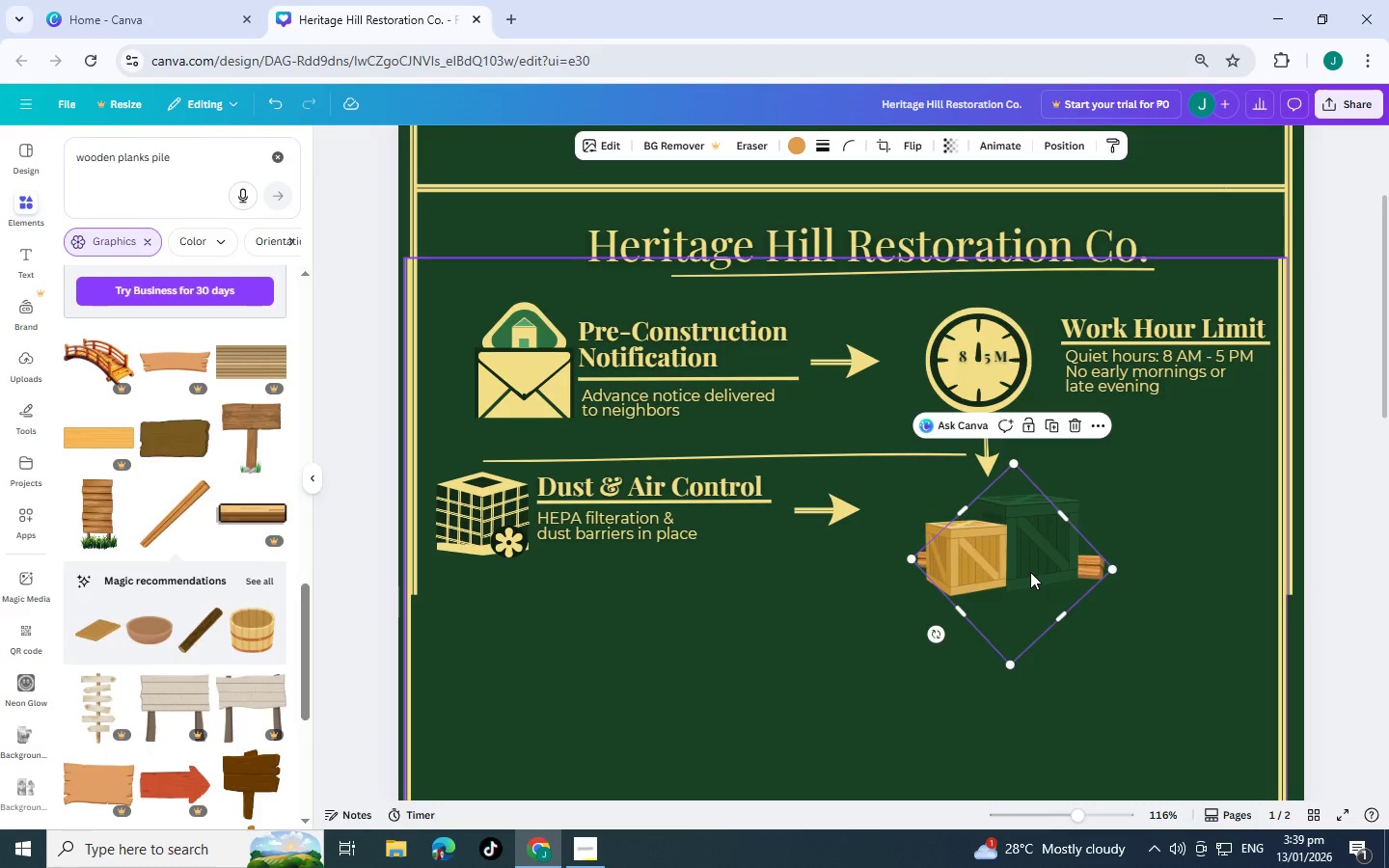 
key(Control+BracketLeft)
 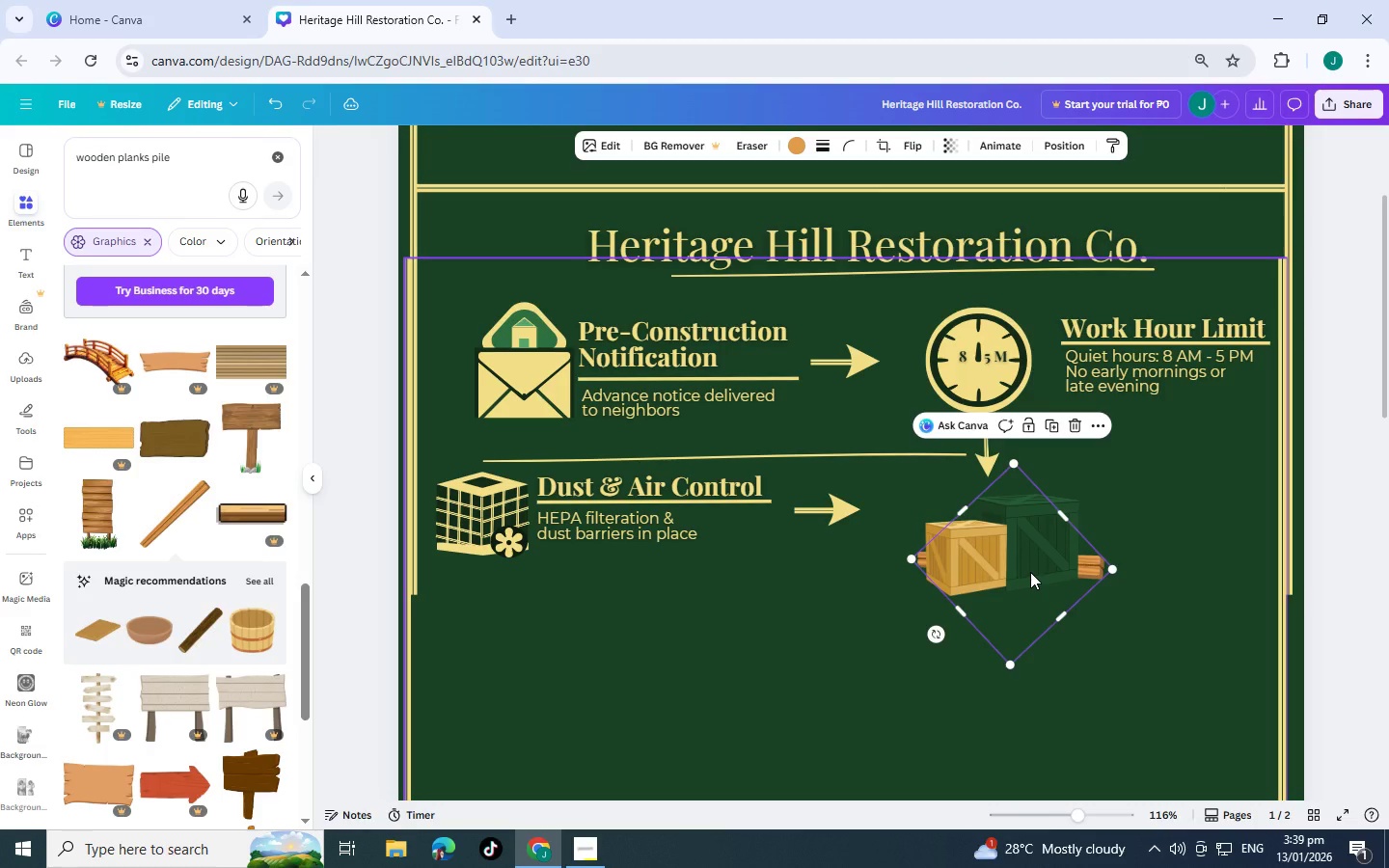 
key(Control+C)
 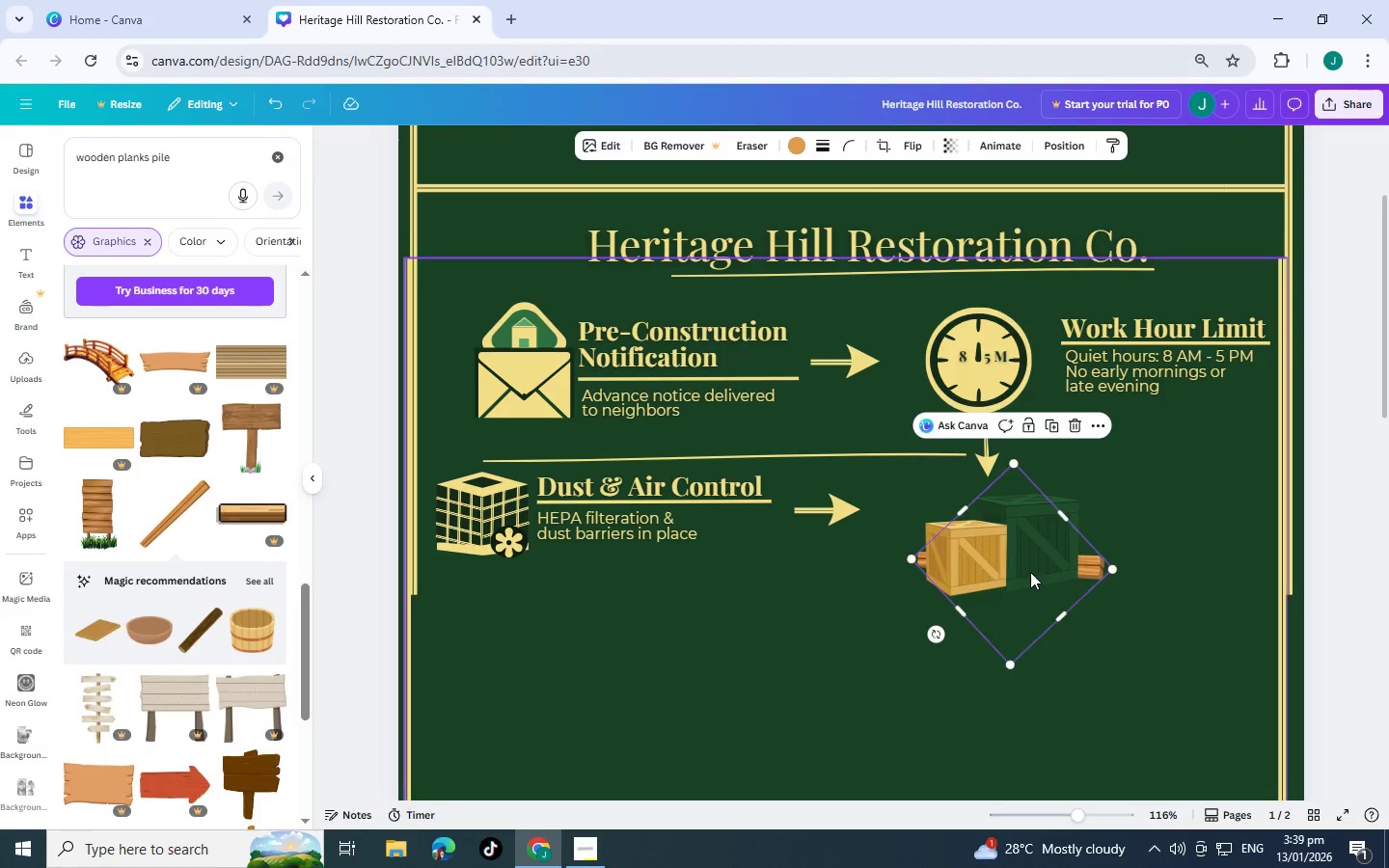 
key(Control+V)
 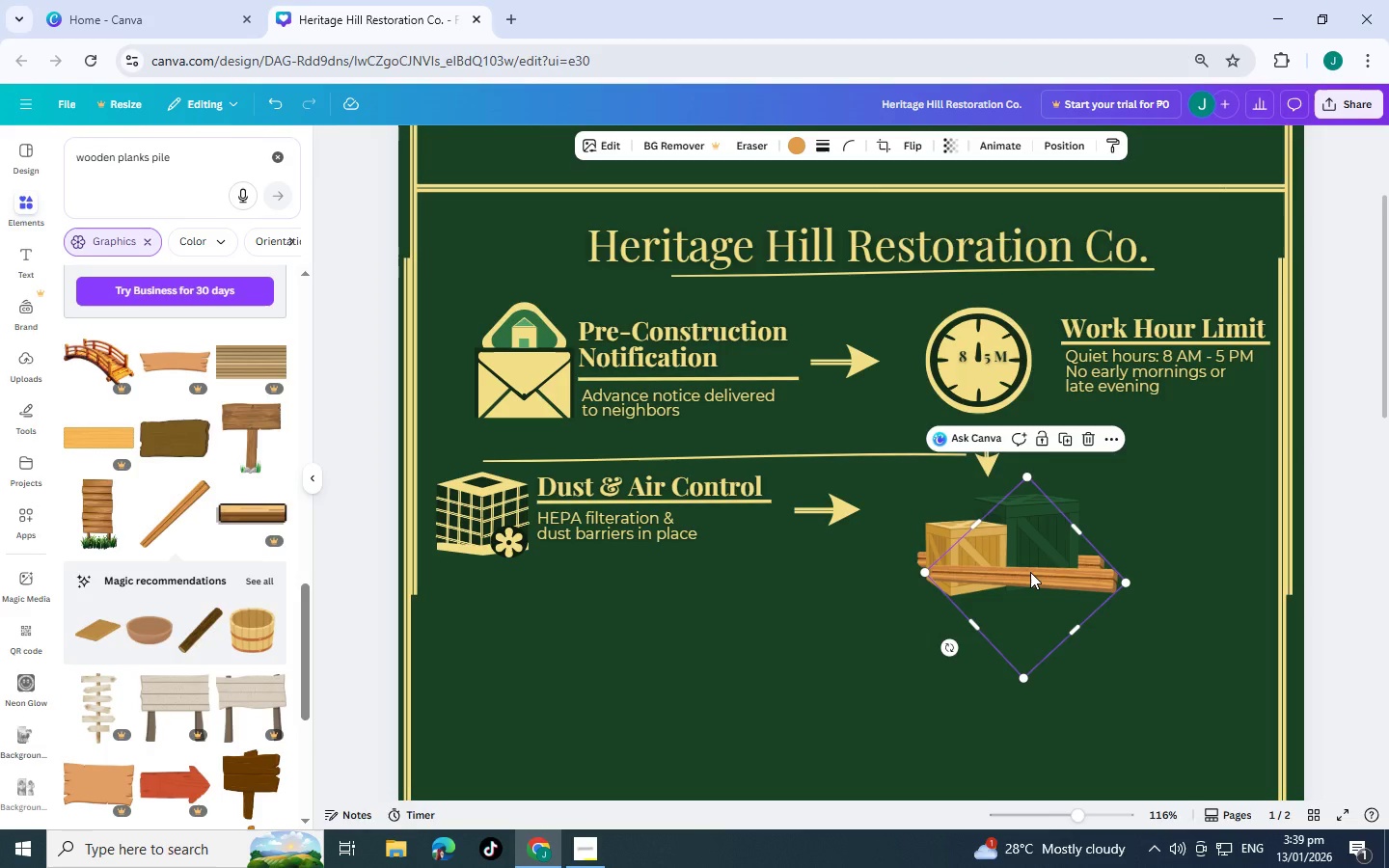 
key(Control+BracketLeft)
 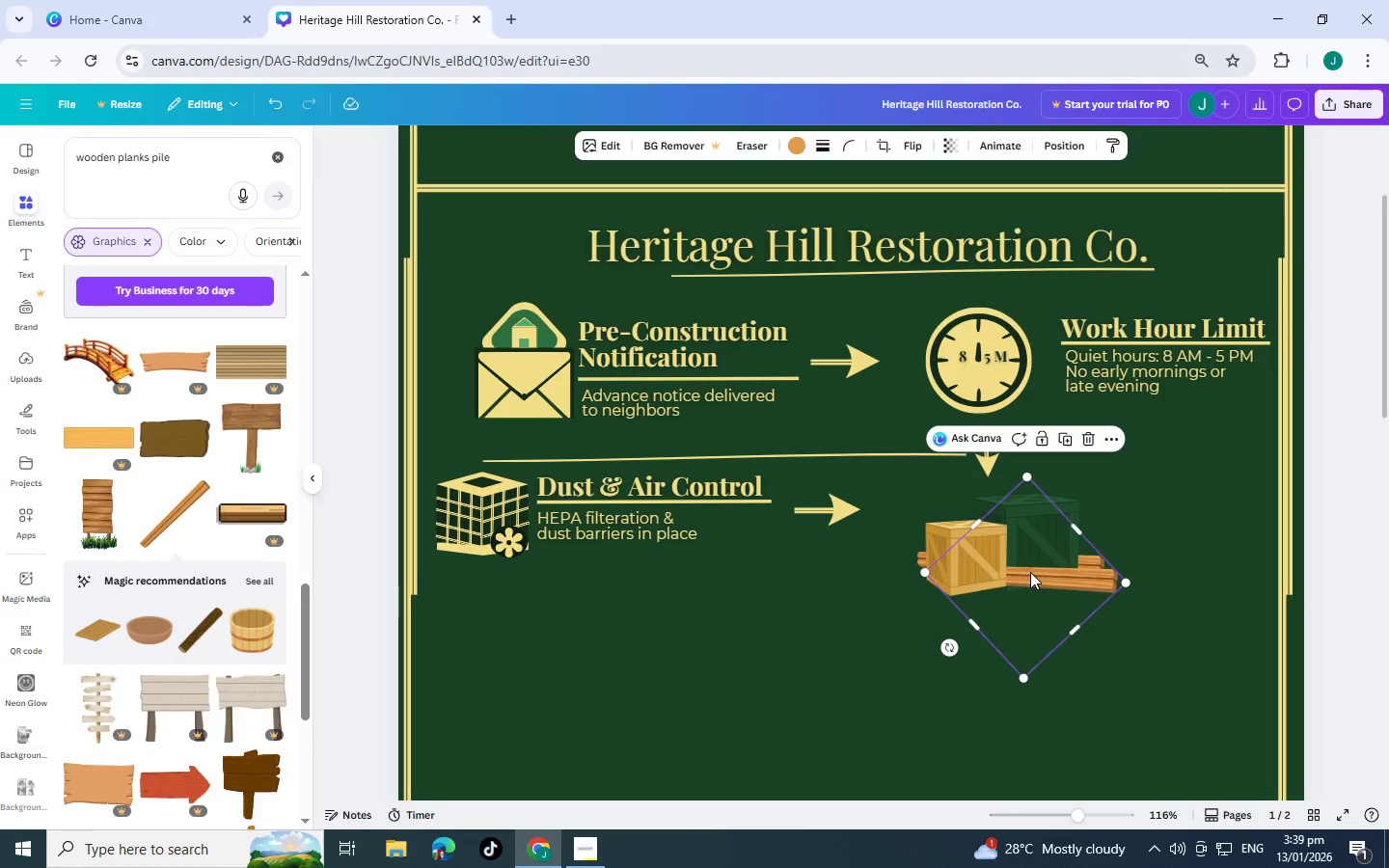 
key(Control+BracketLeft)
 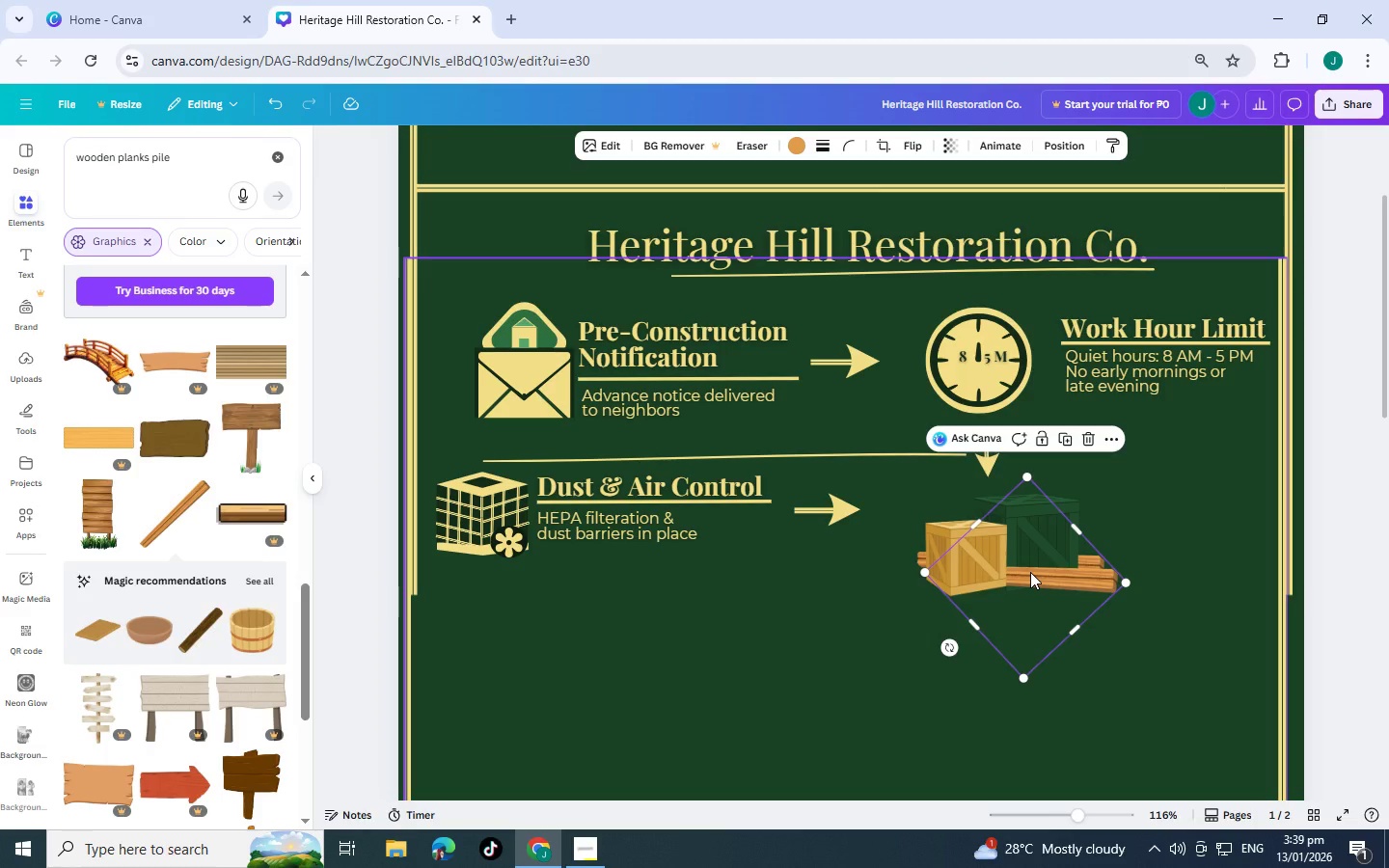 
key(Control+BracketLeft)
 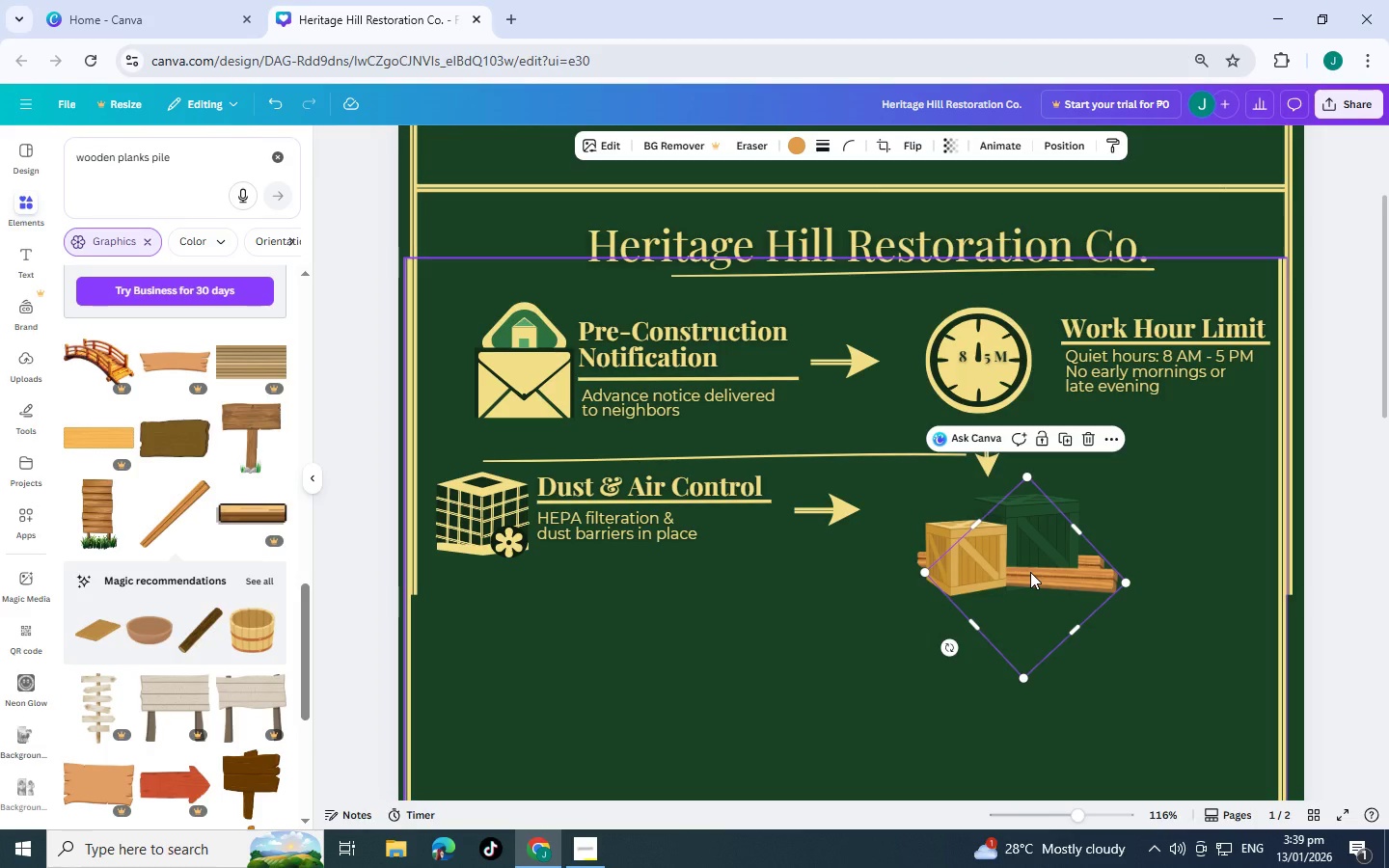 
key(Control+BracketLeft)
 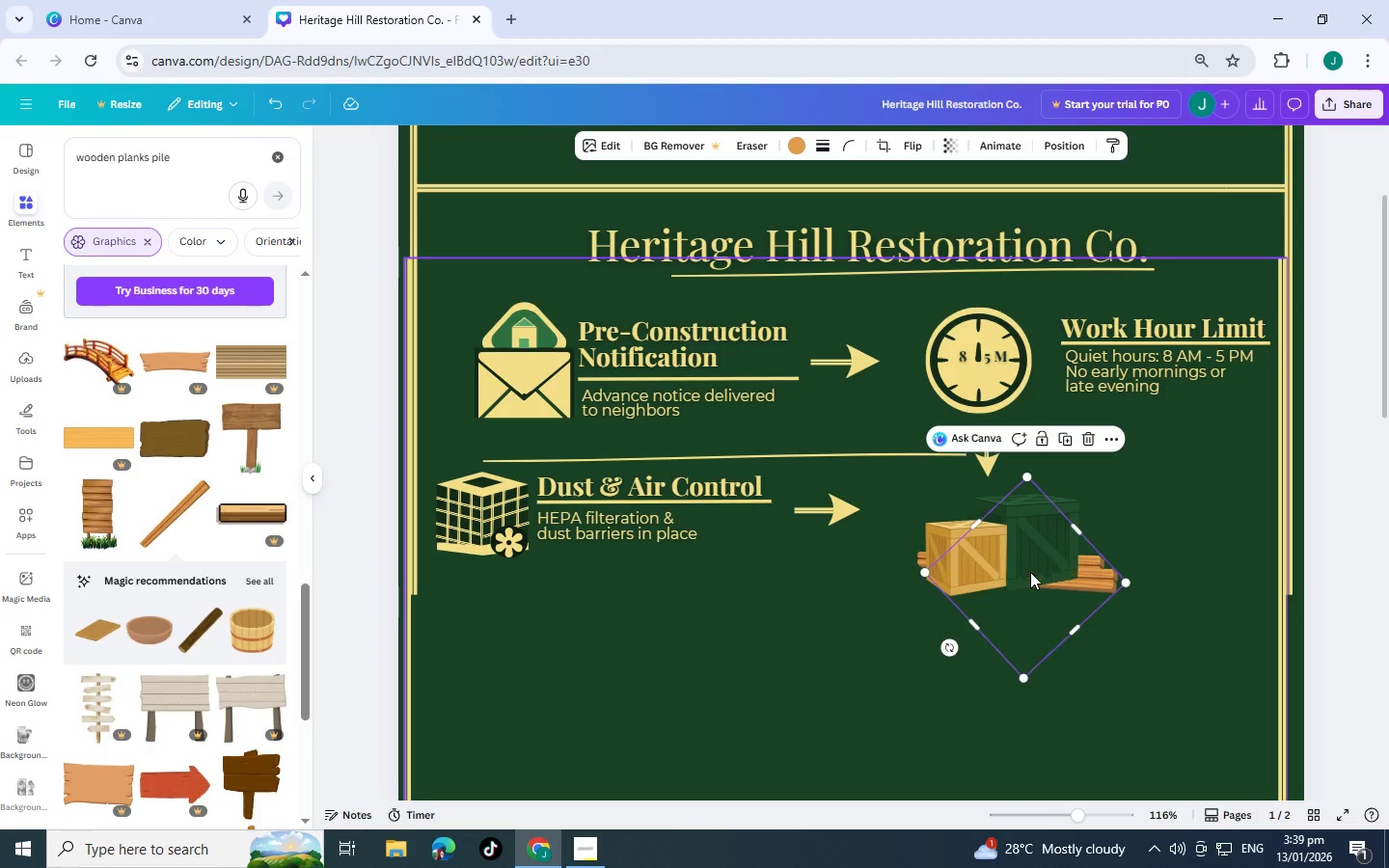 
key(Control+BracketLeft)
 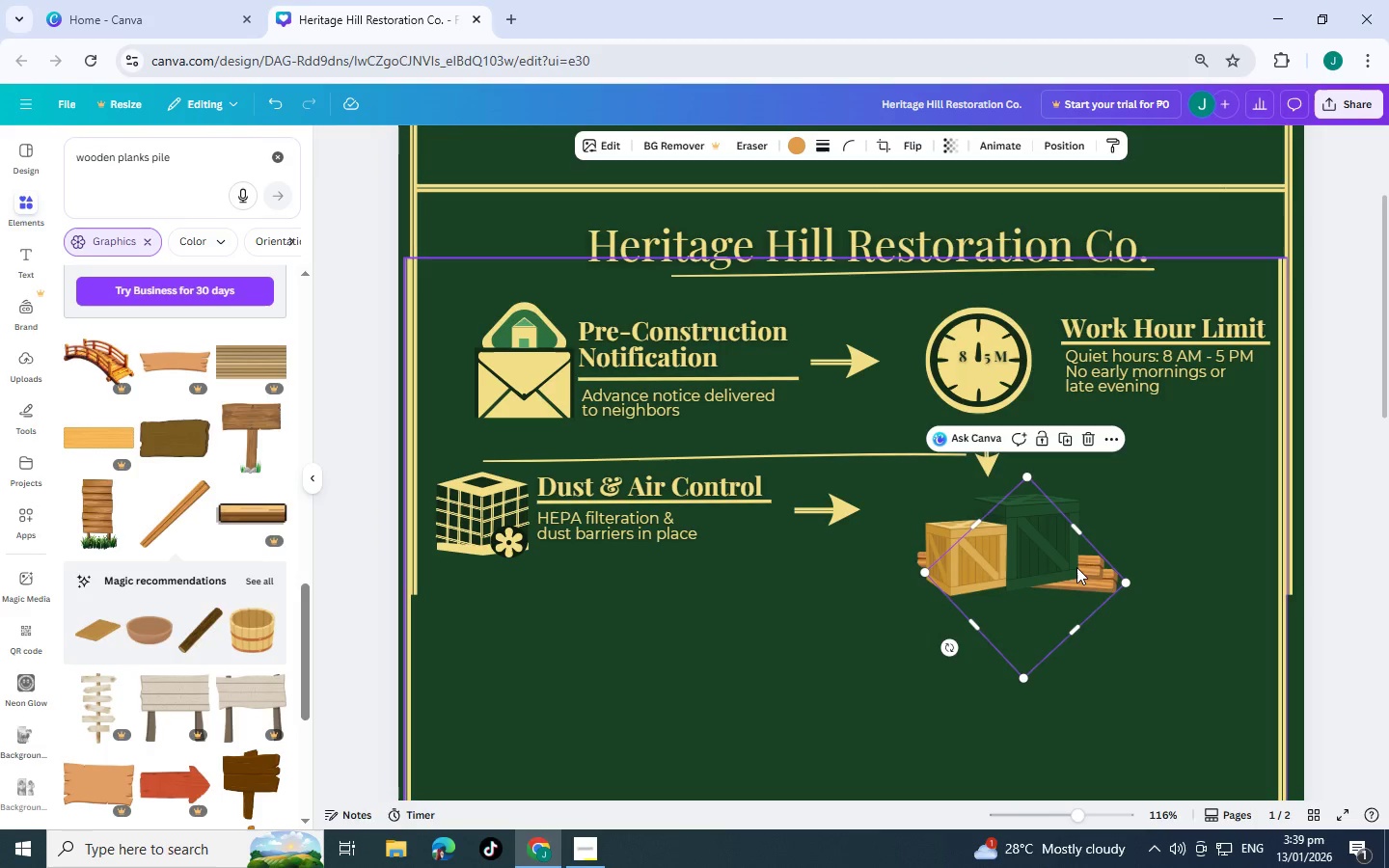 
left_click_drag(start_coordinate=[1086, 591], to_coordinate=[1073, 555])
 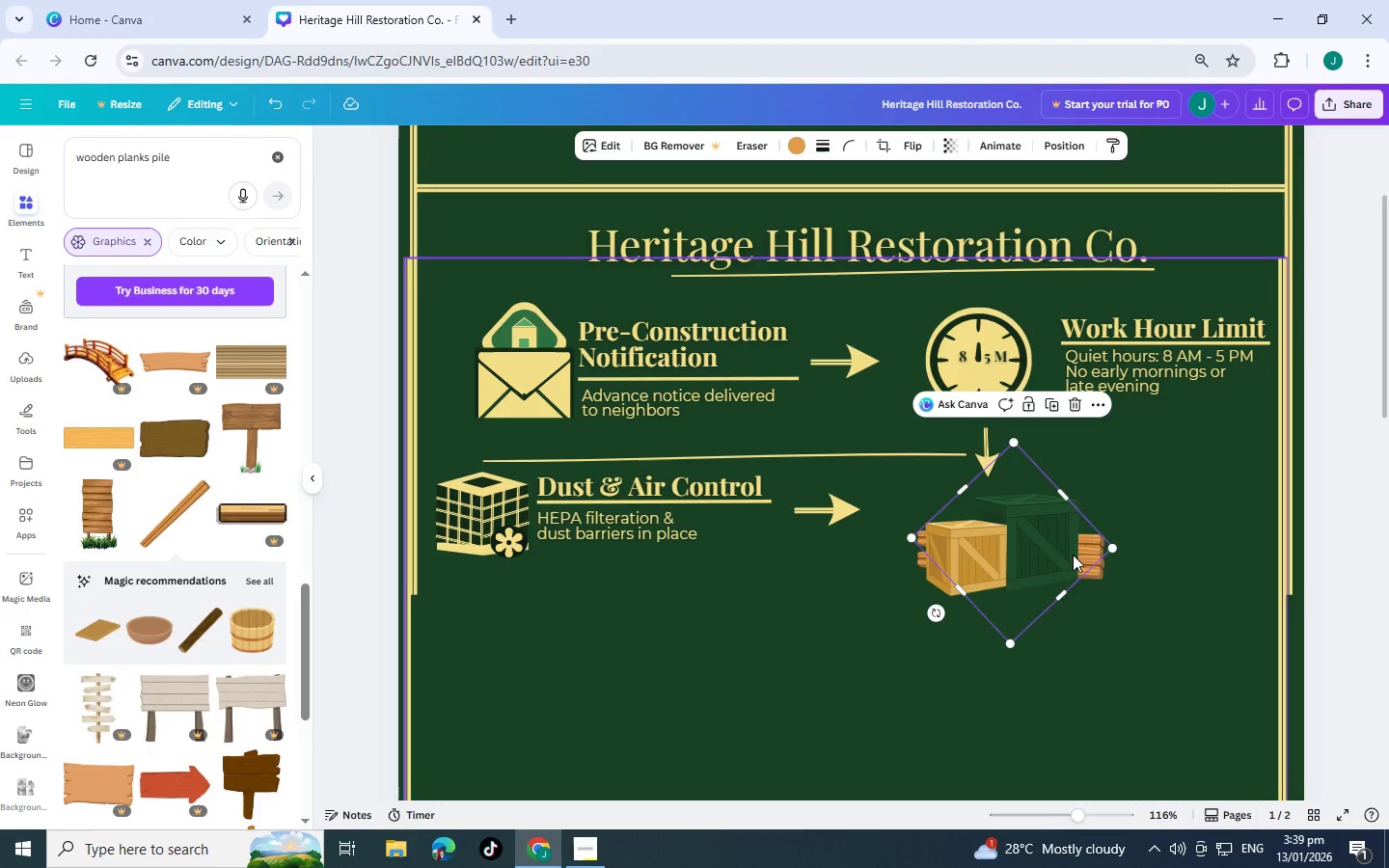 
key(Control+V)
 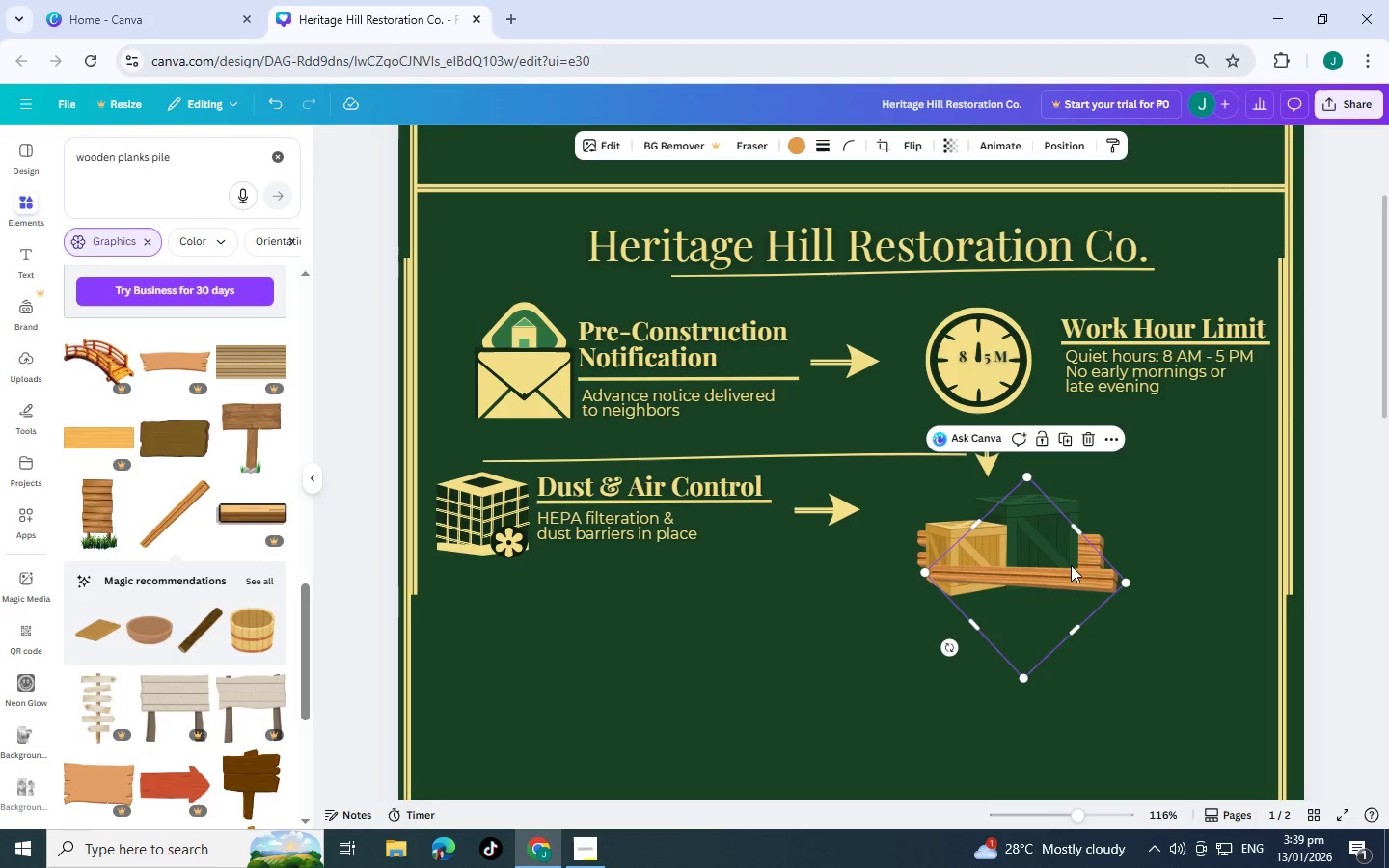 
left_click_drag(start_coordinate=[1066, 580], to_coordinate=[1056, 523])
 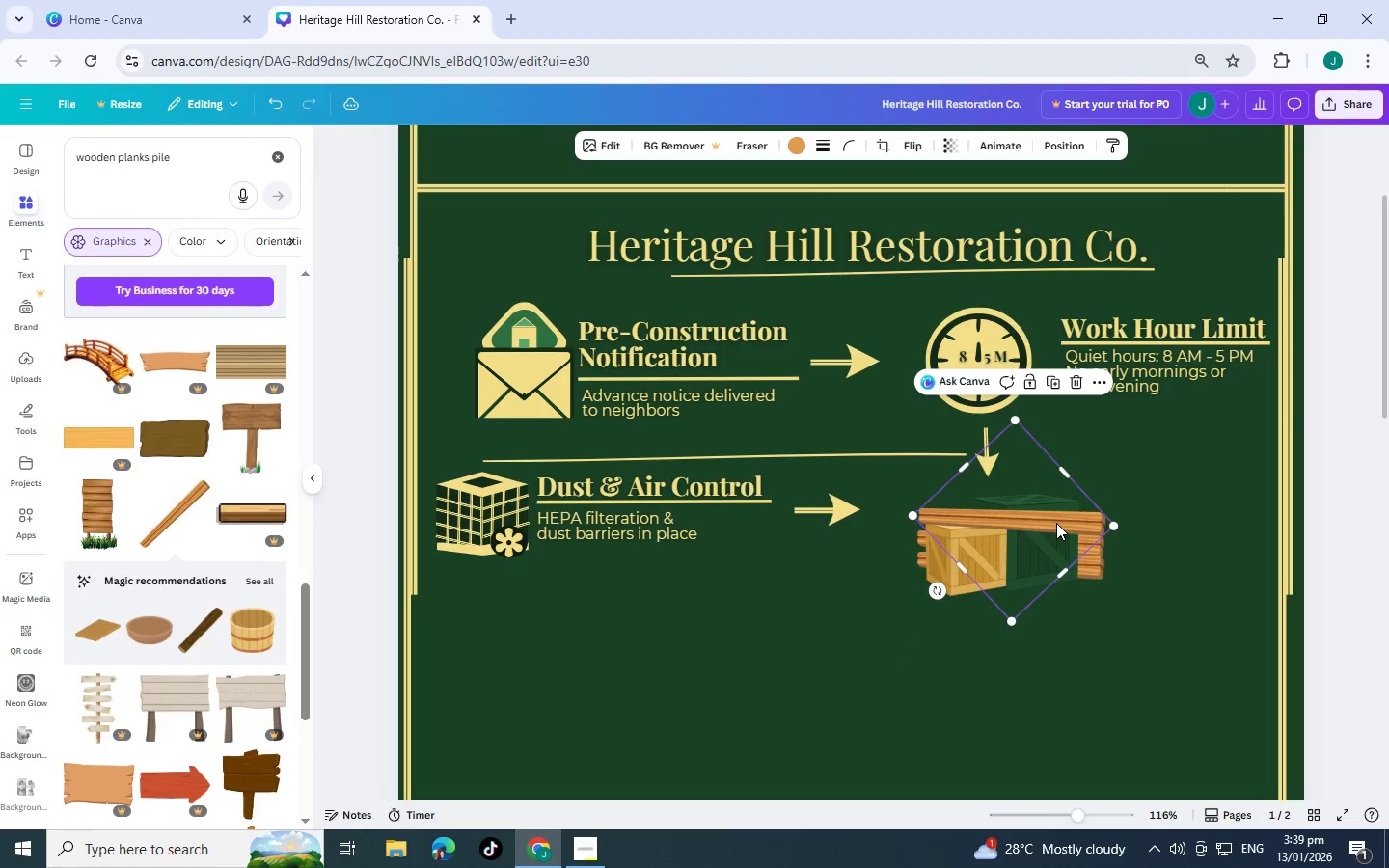 
key(Control+BracketLeft)
 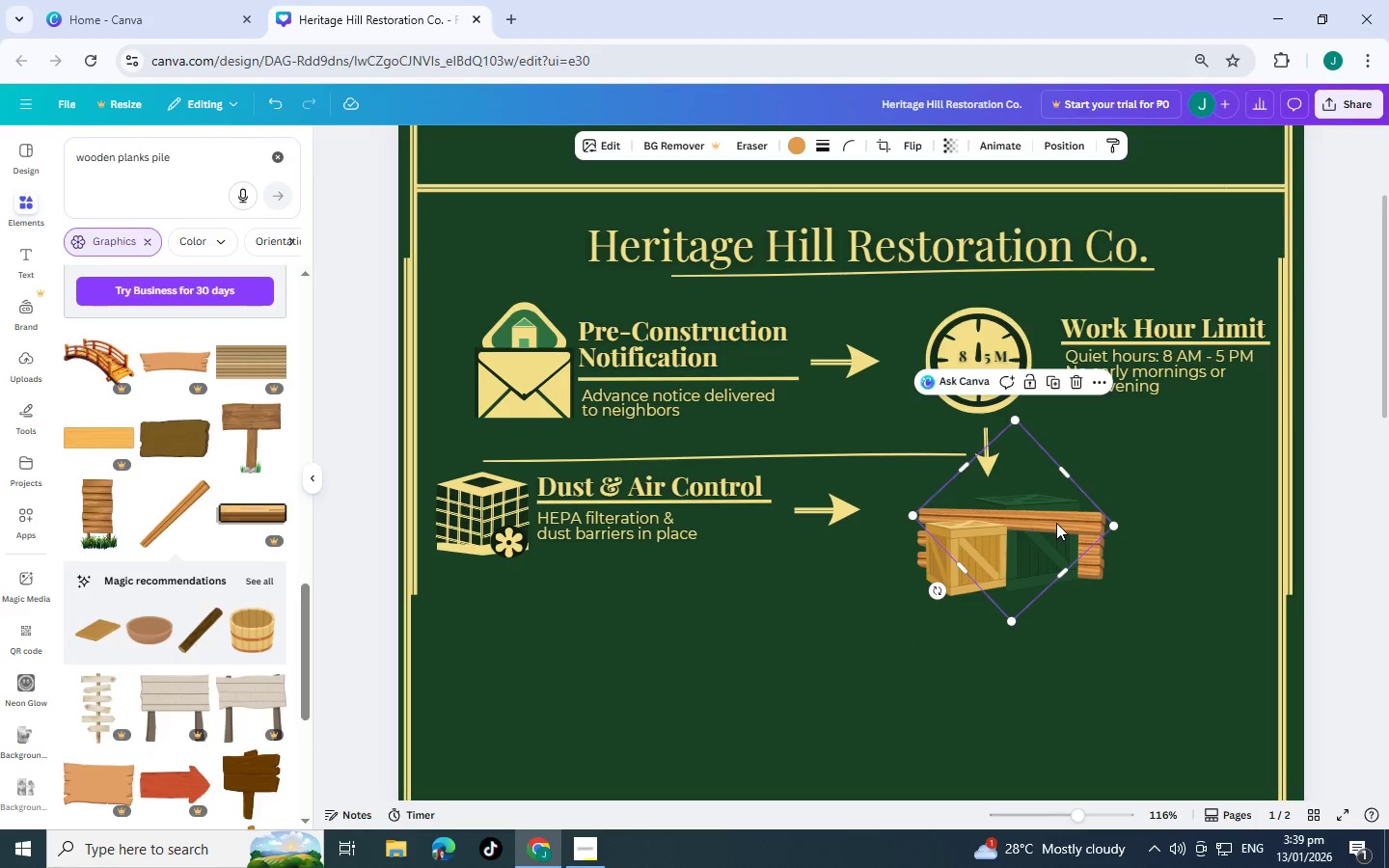 
key(Control+BracketLeft)
 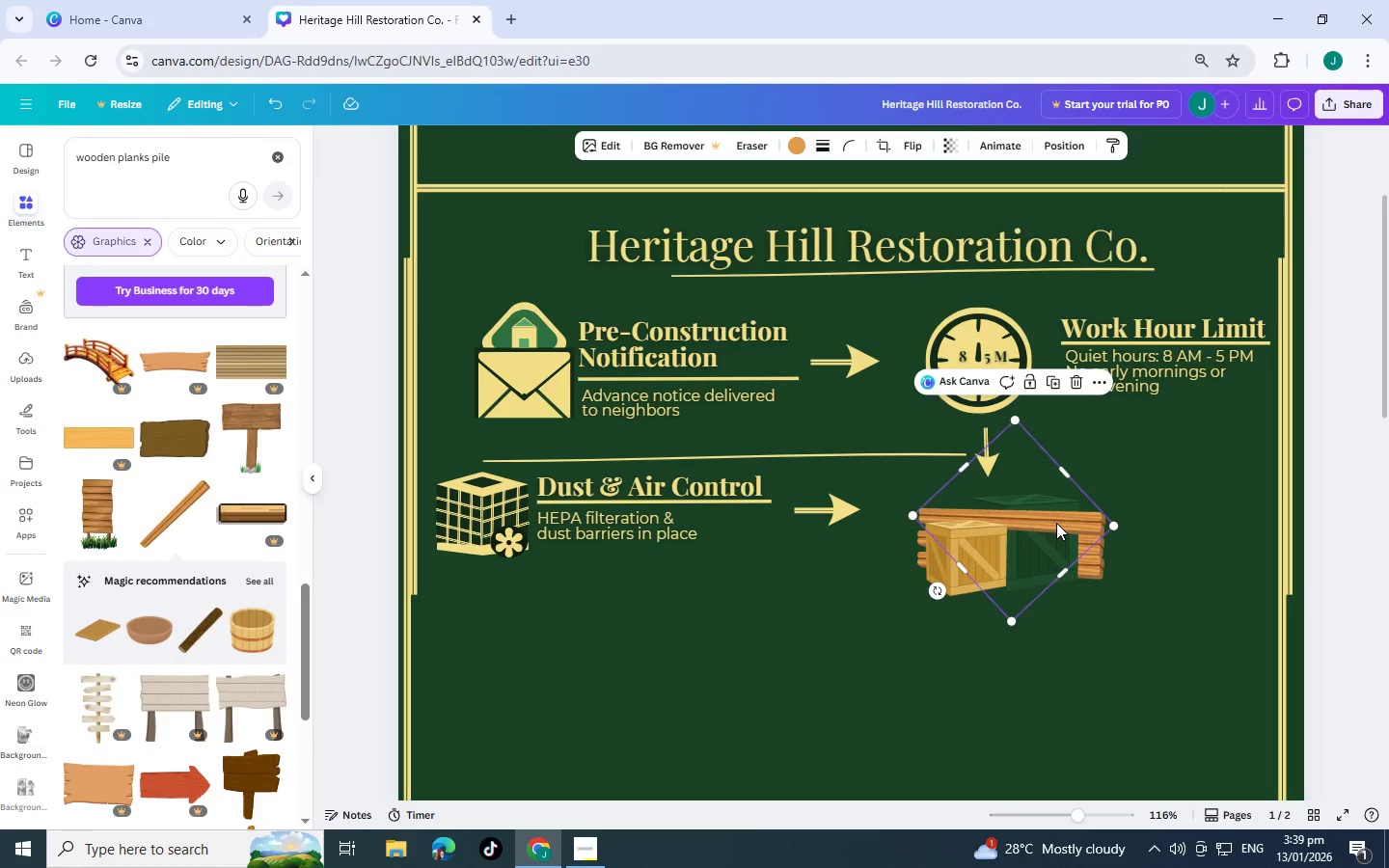 
key(Control+BracketLeft)
 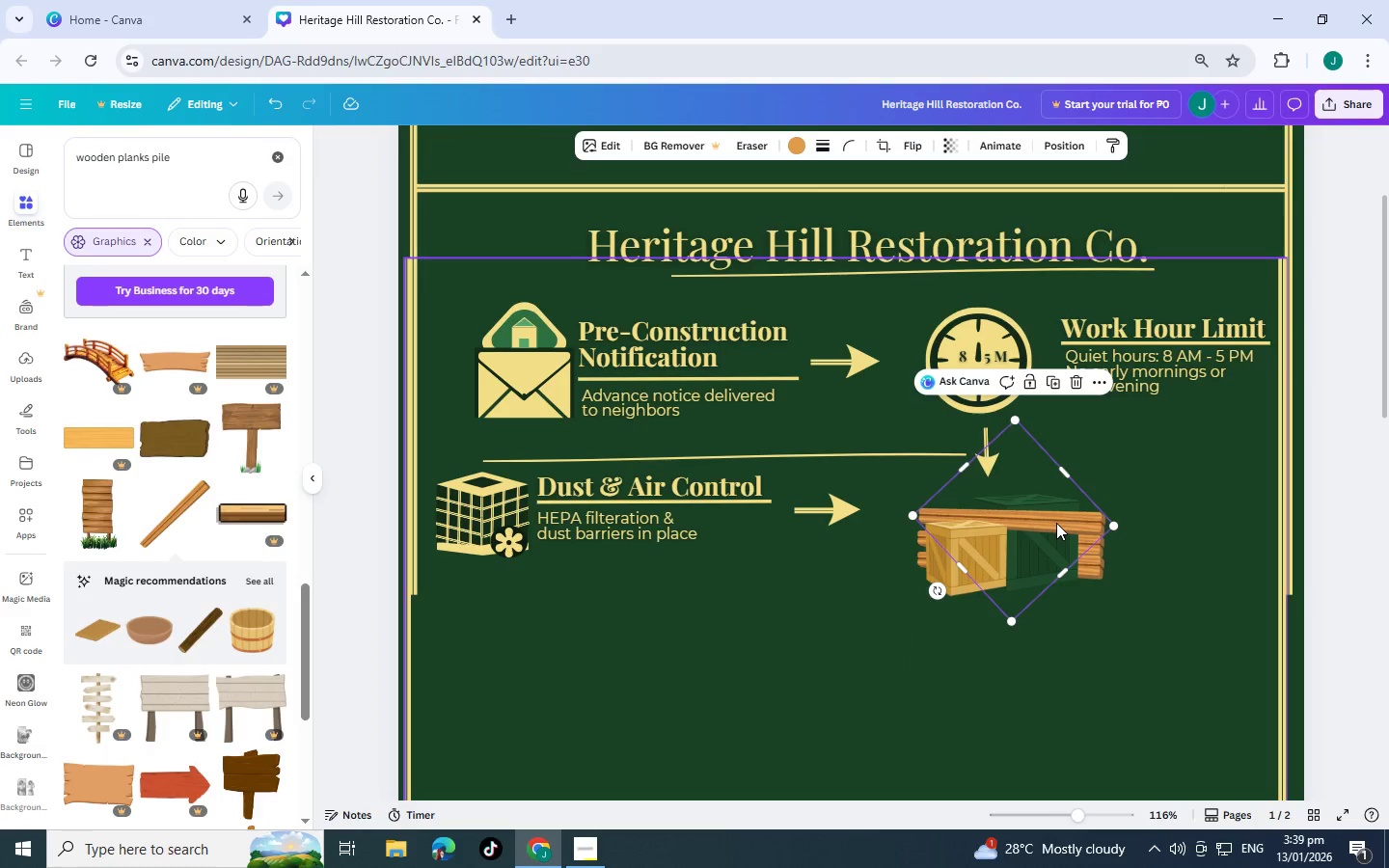 
key(Control+BracketLeft)
 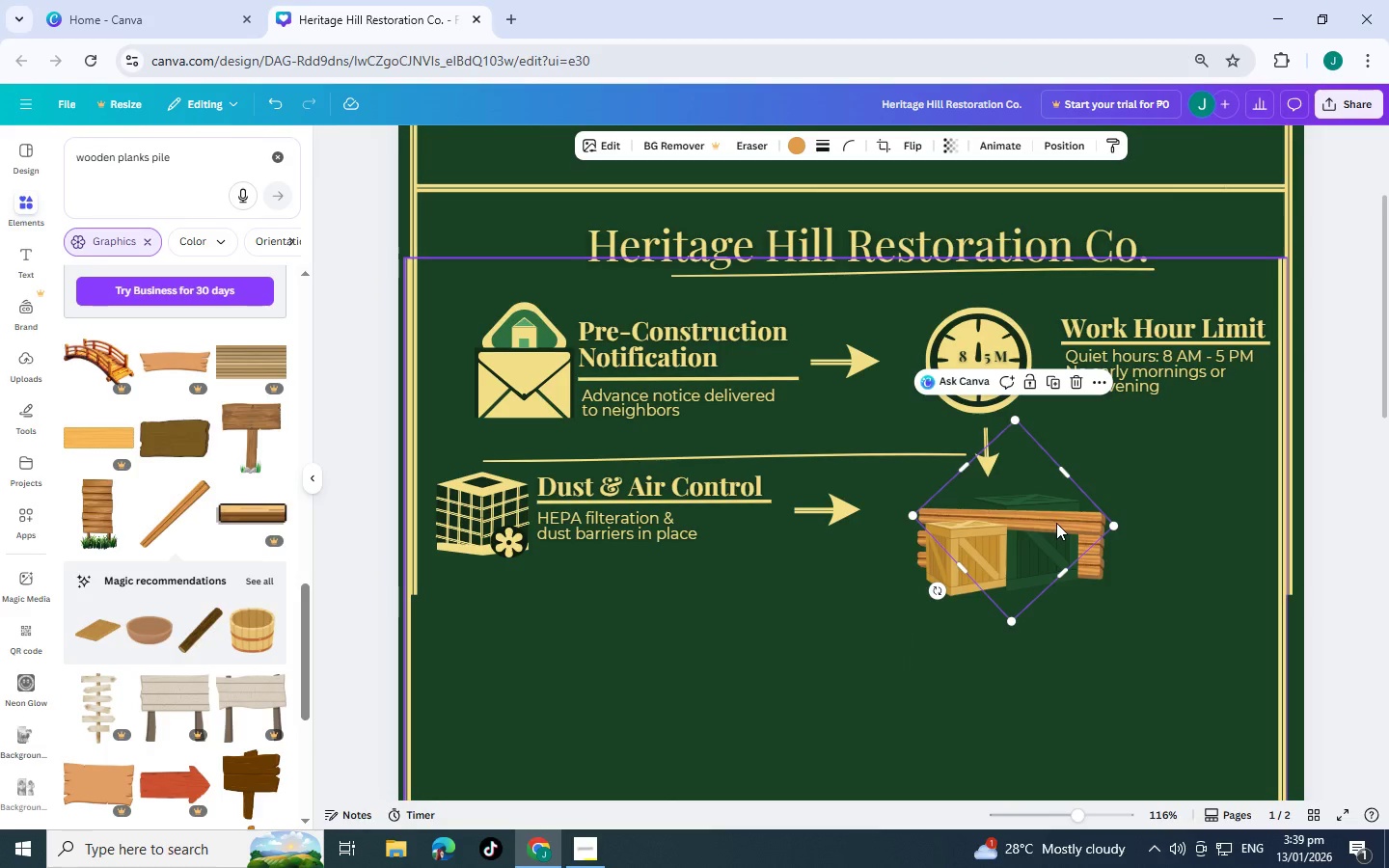 
key(Control+BracketLeft)
 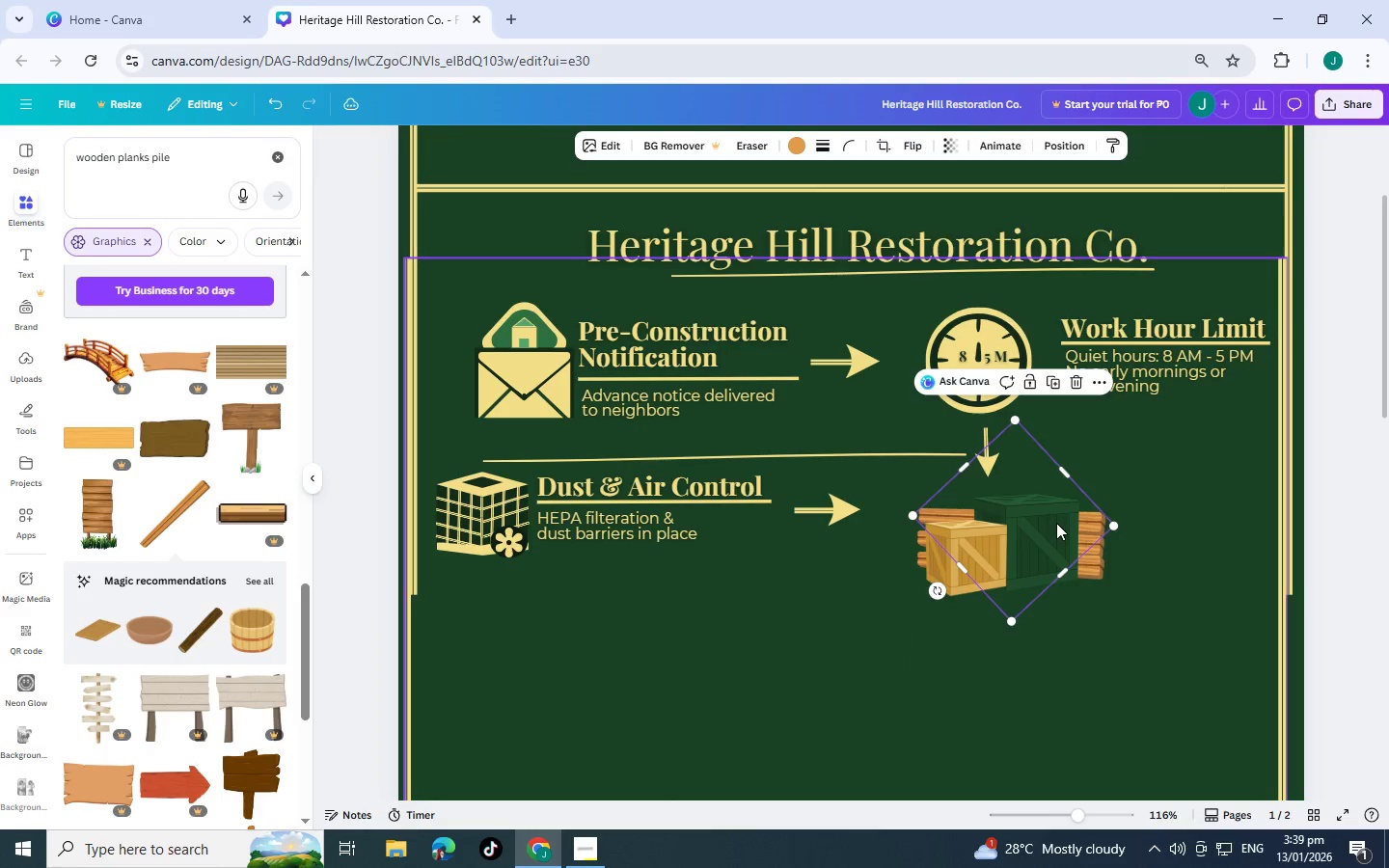 
key(Control+BracketLeft)
 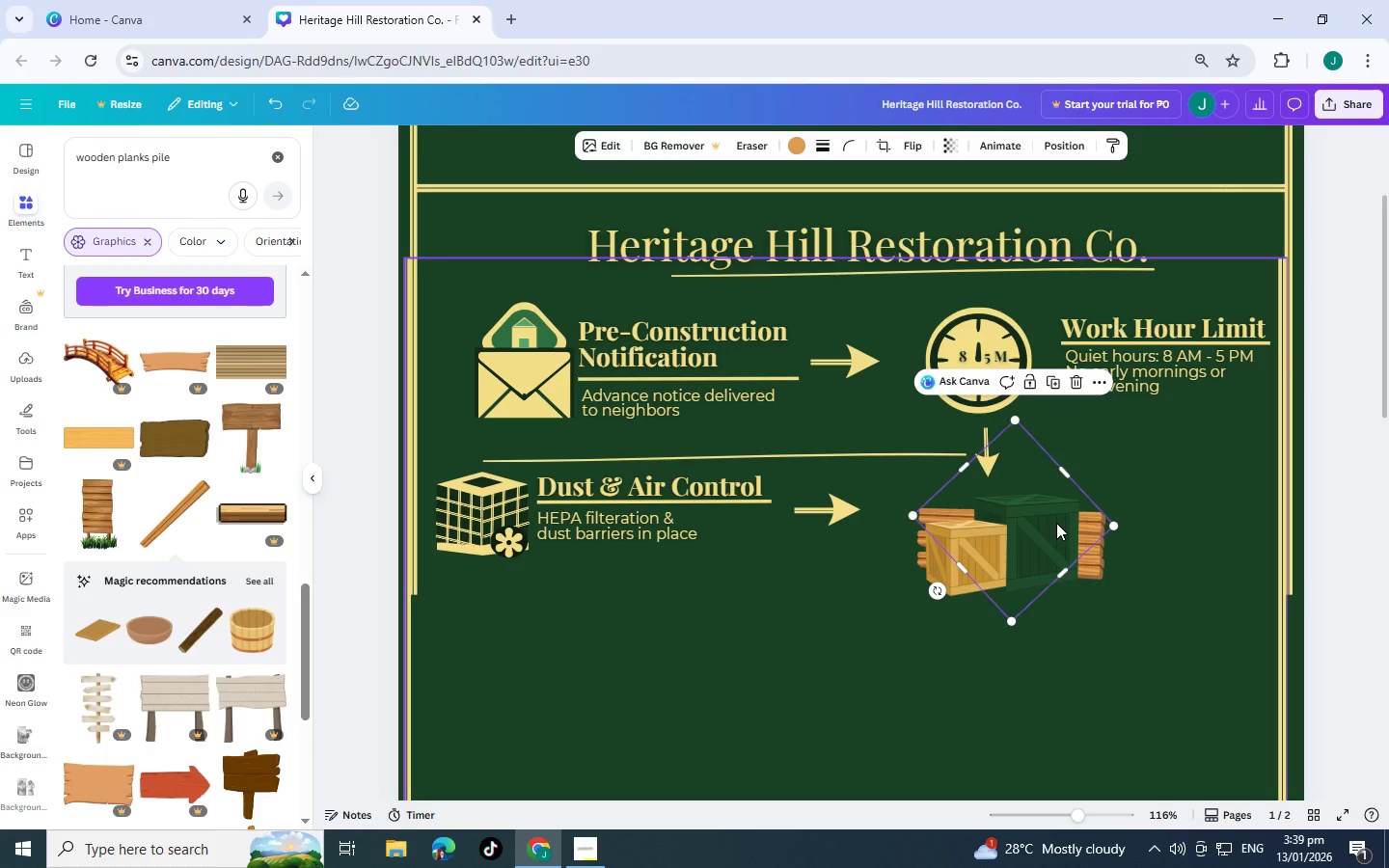 
key(Control+C)
 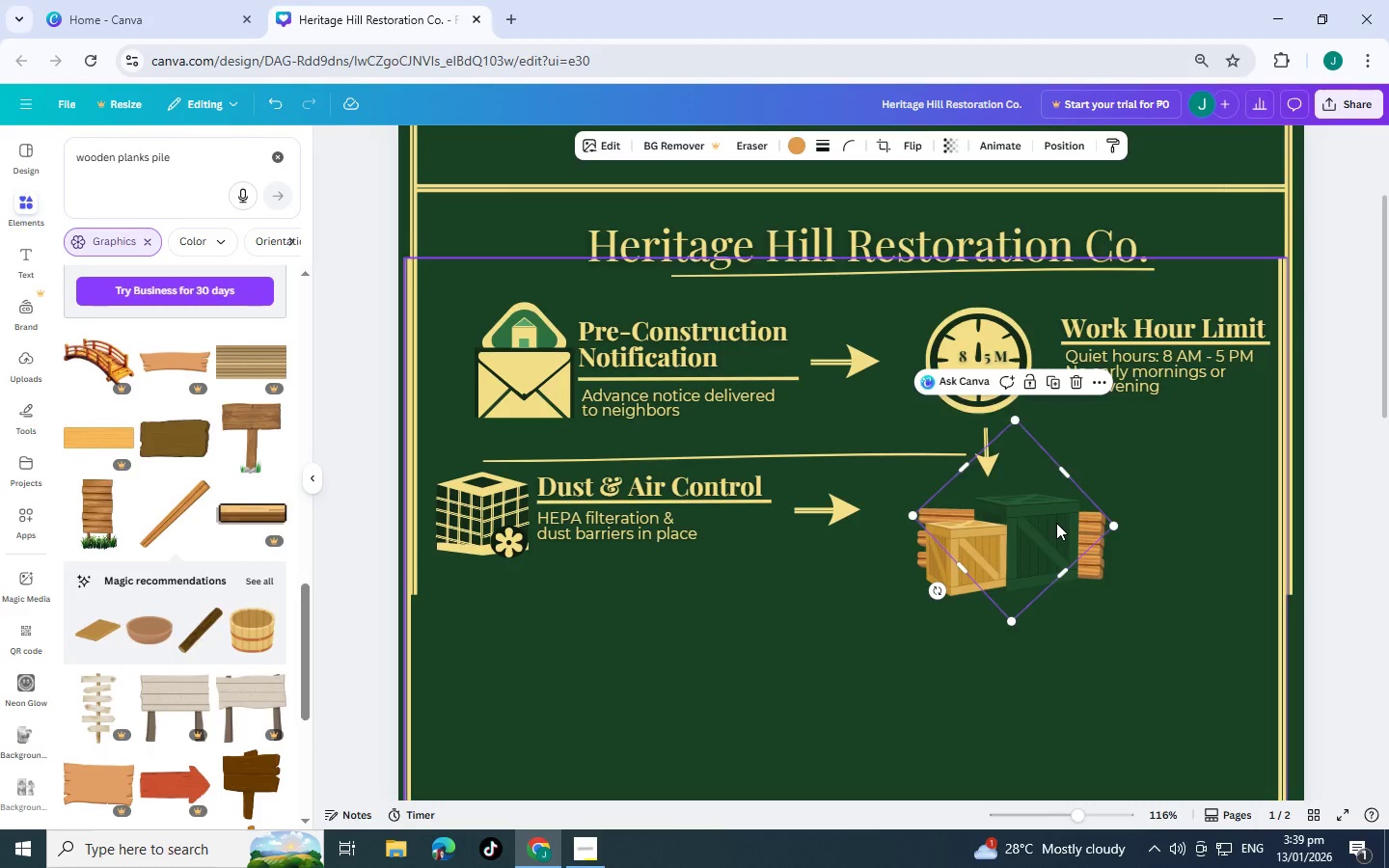 
key(Control+V)
 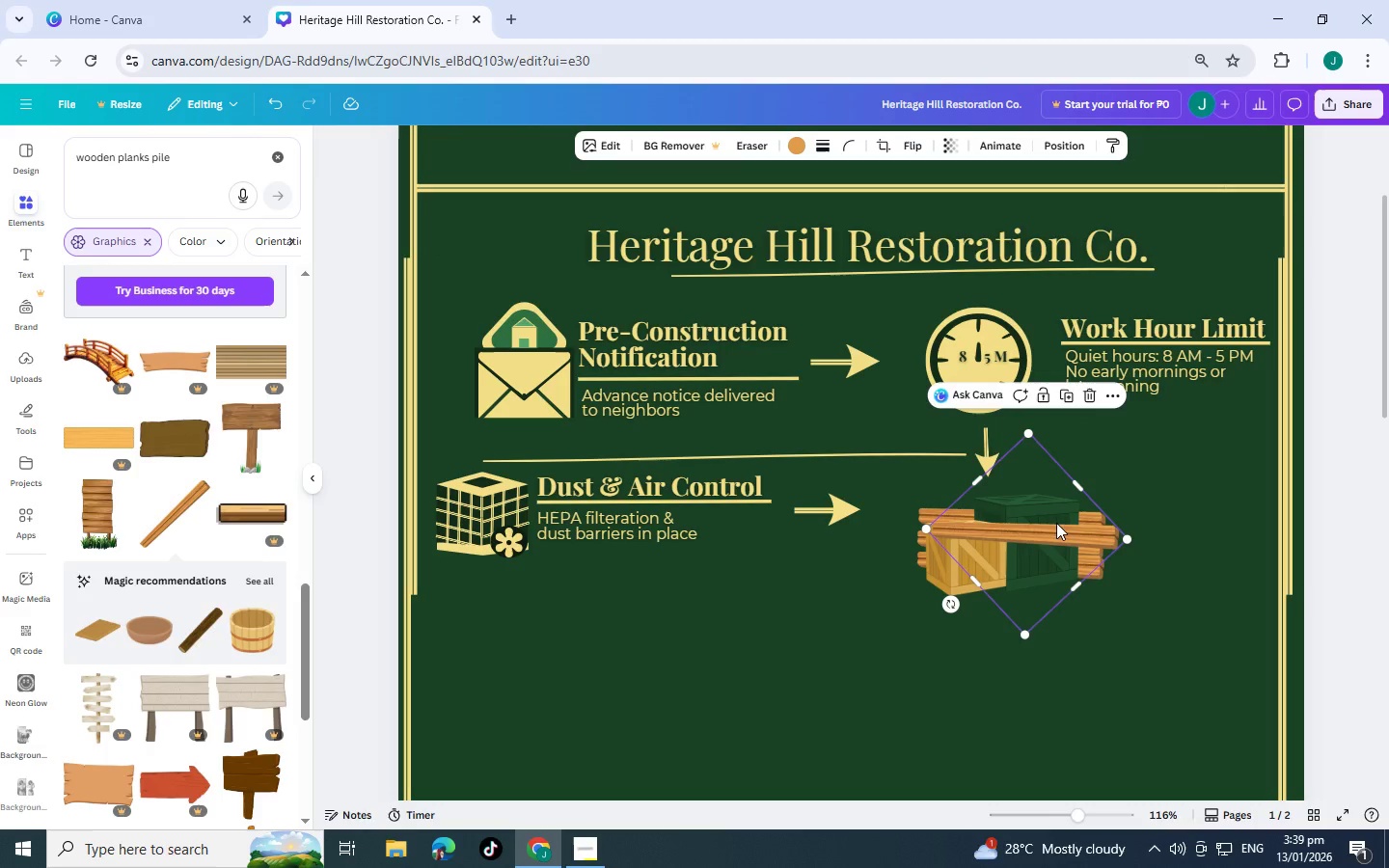 
left_click_drag(start_coordinate=[1087, 531], to_coordinate=[1100, 529])
 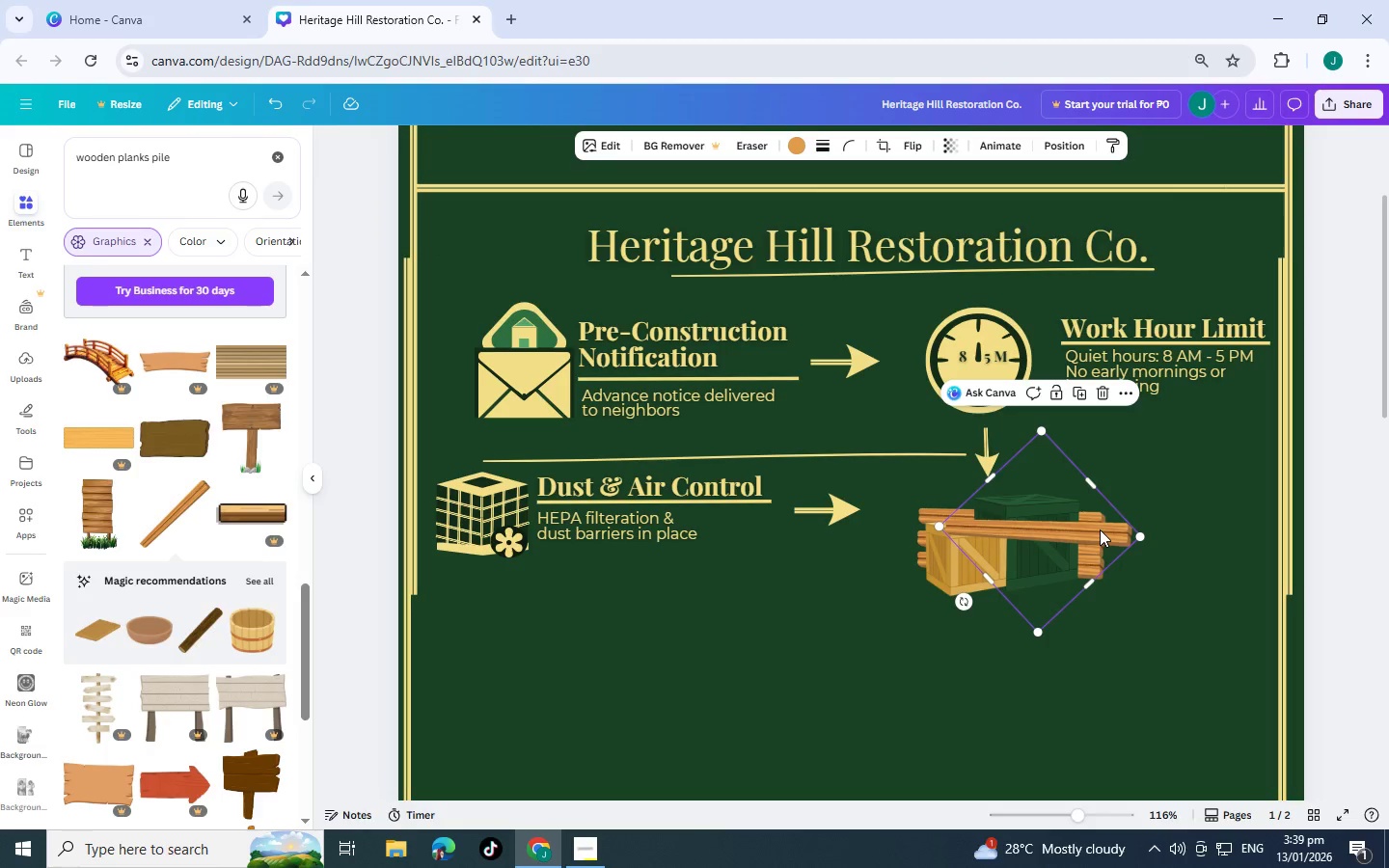 
key(Control+BracketLeft)
 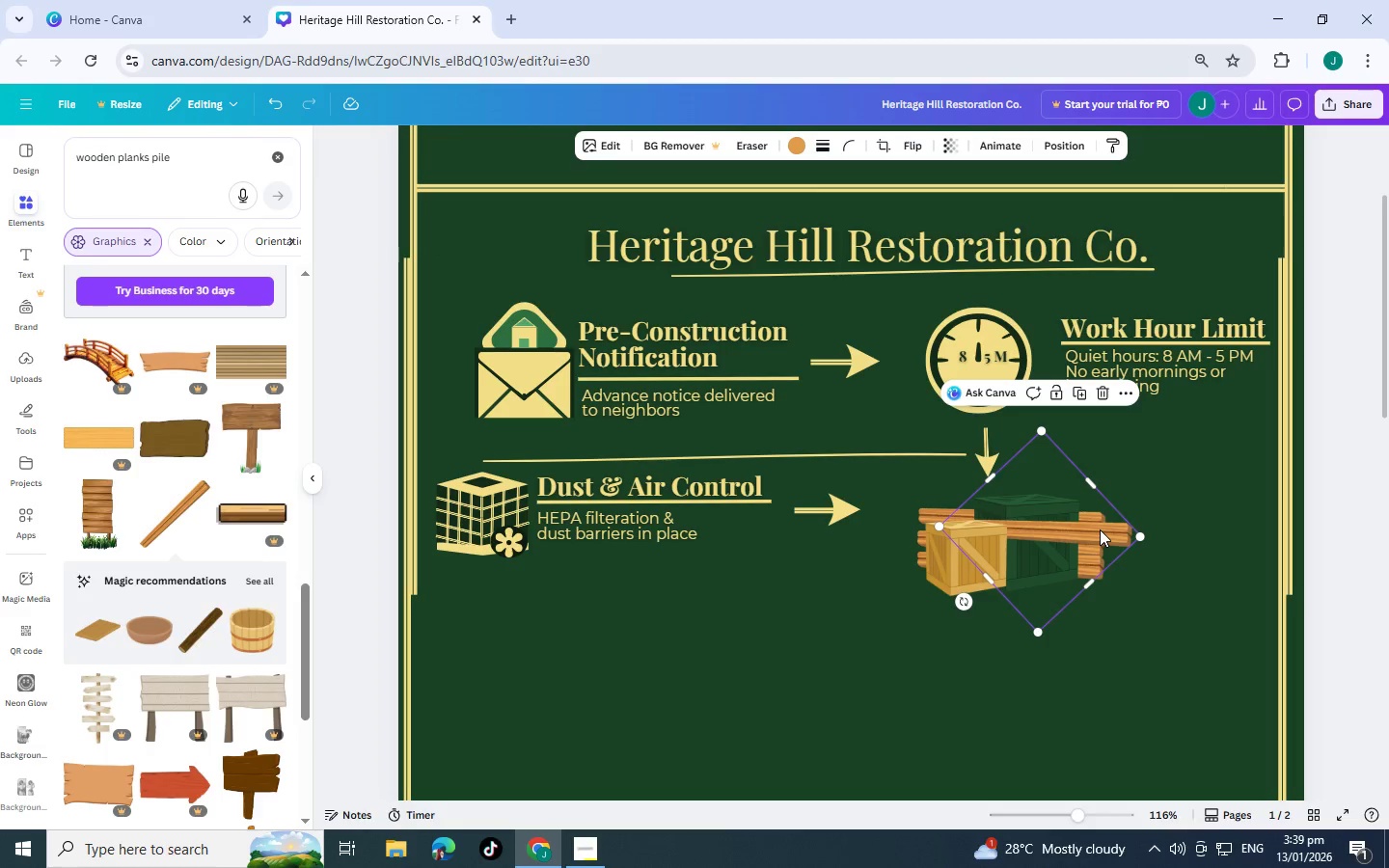 
key(Control+BracketLeft)
 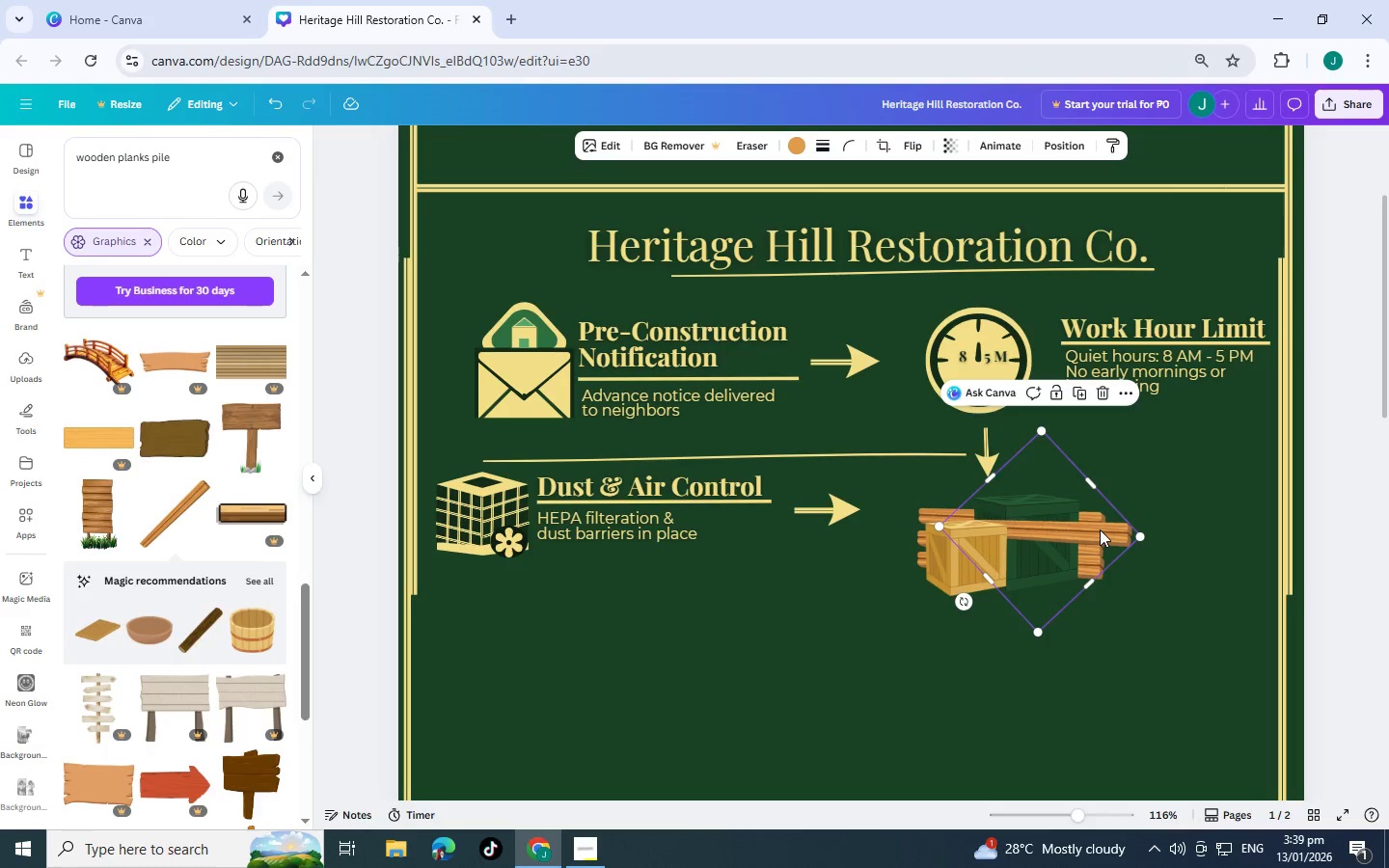 
key(Control+BracketLeft)
 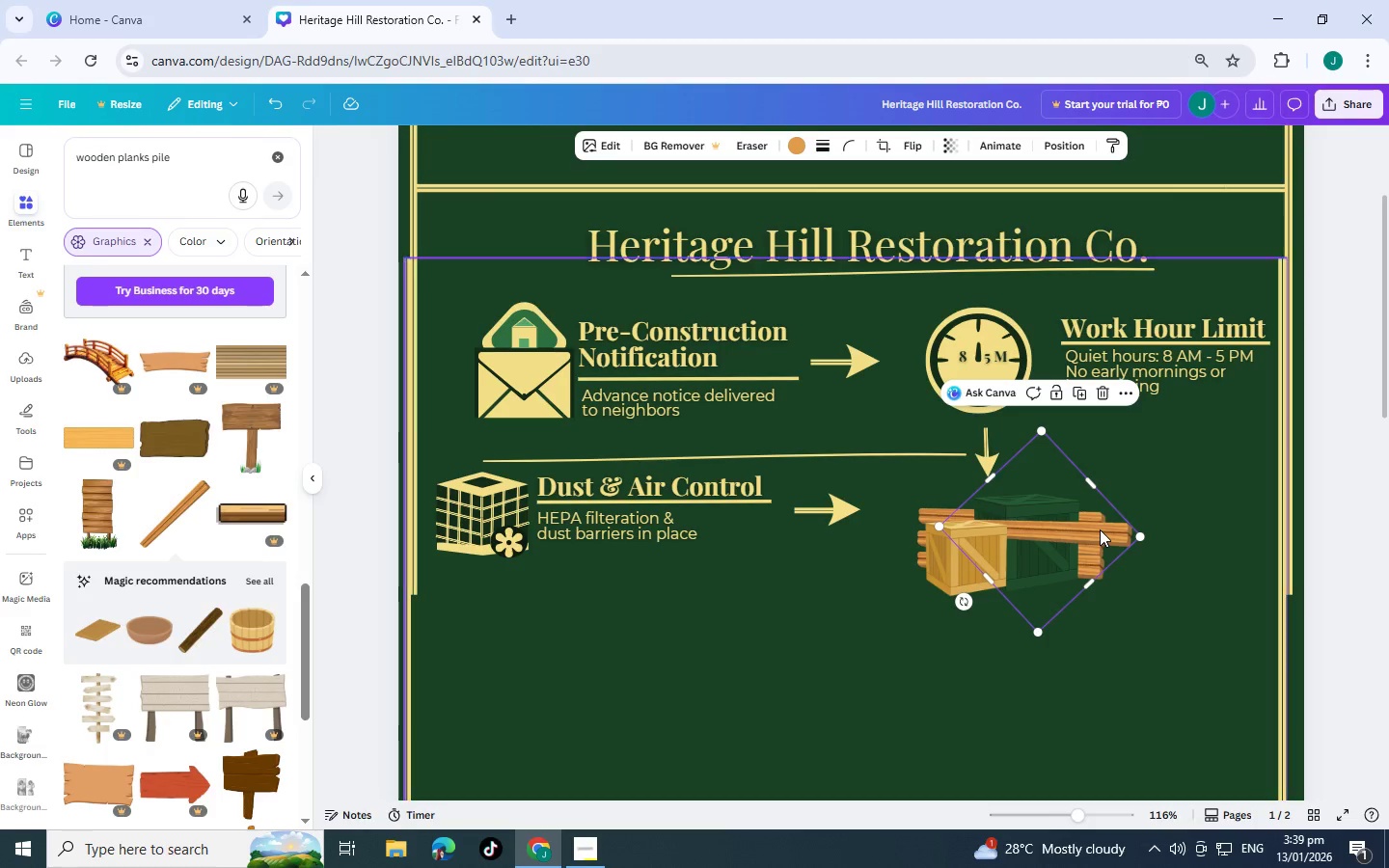 
key(Control+BracketLeft)
 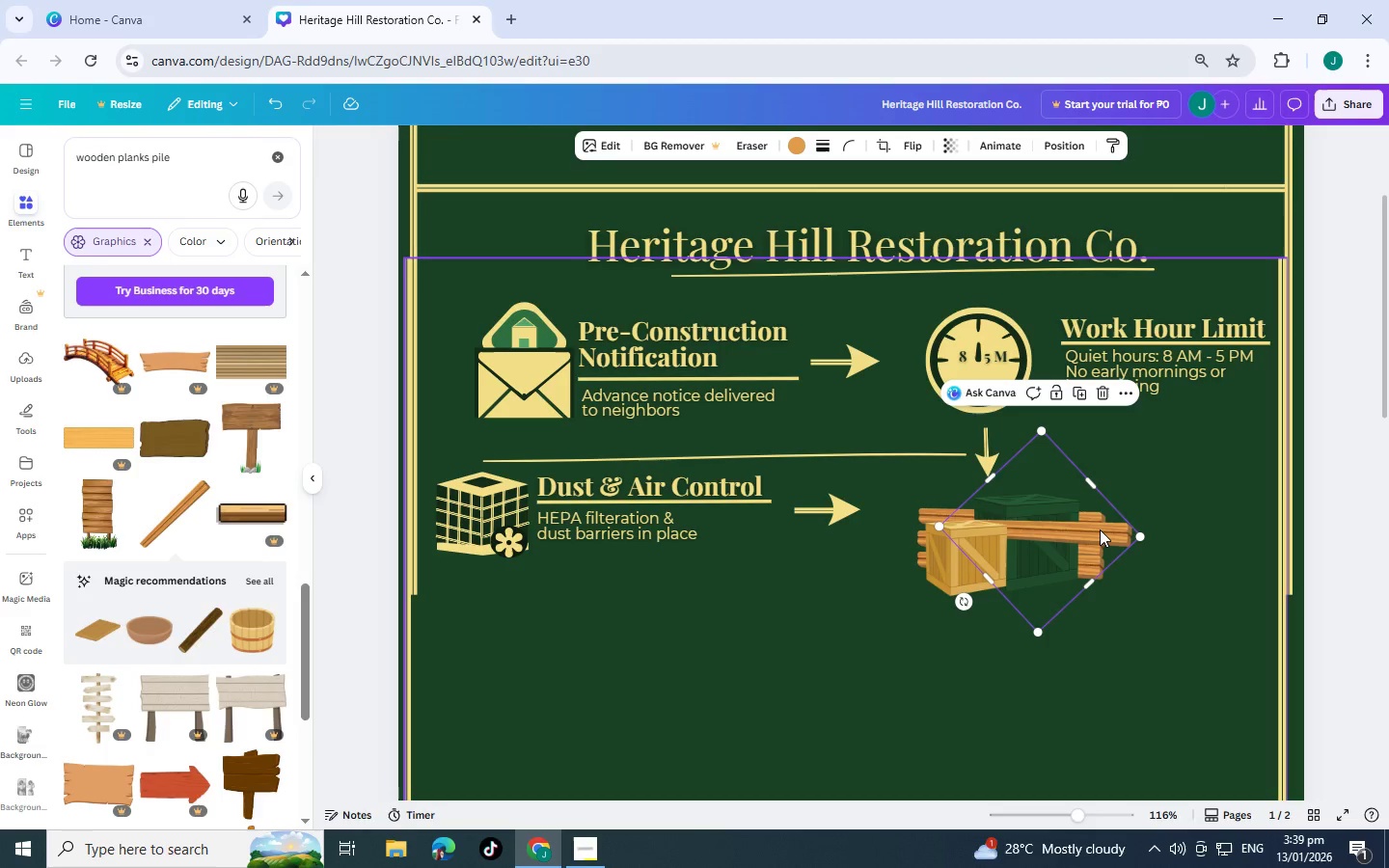 
key(Control+BracketLeft)
 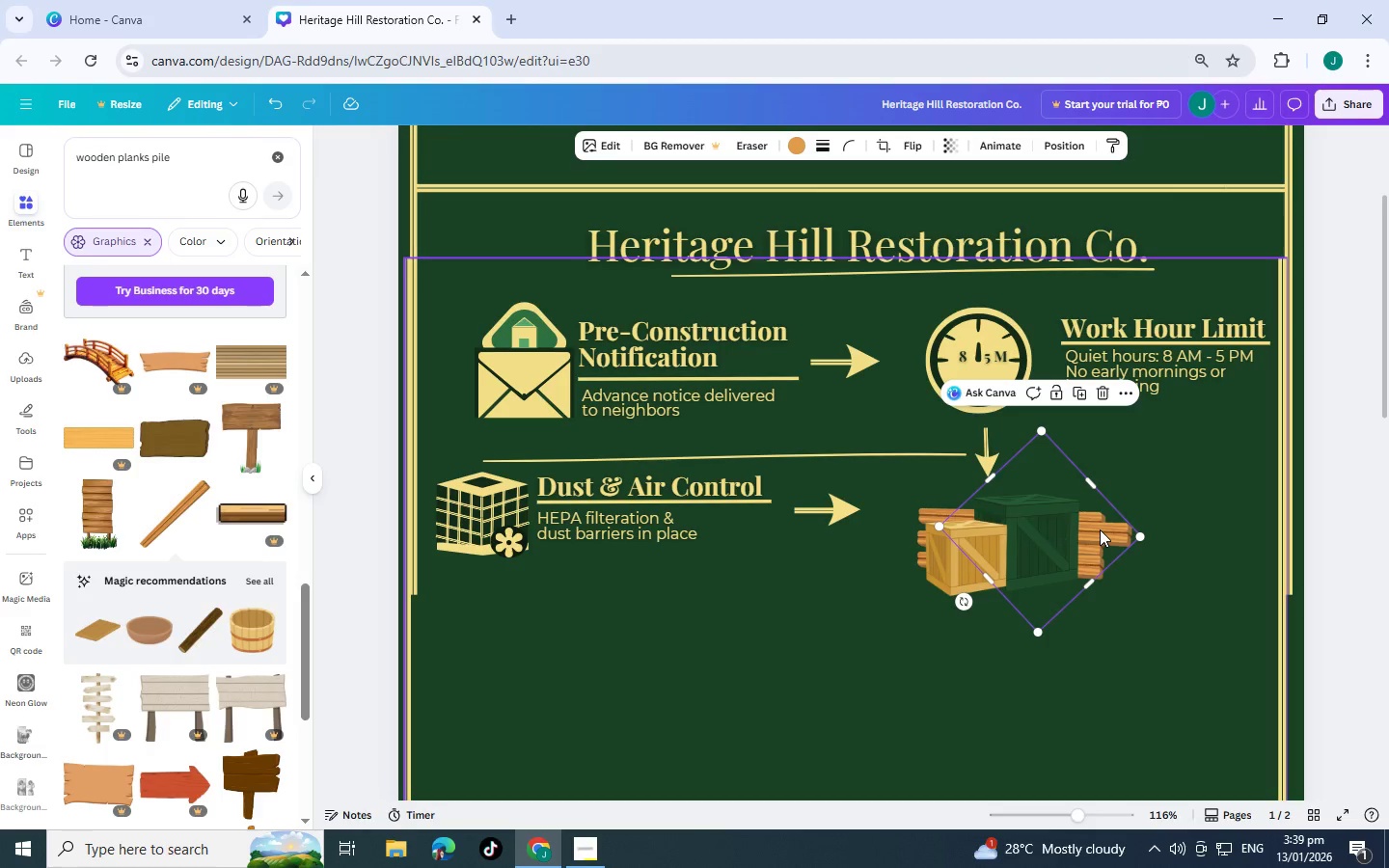 
key(Control+BracketLeft)
 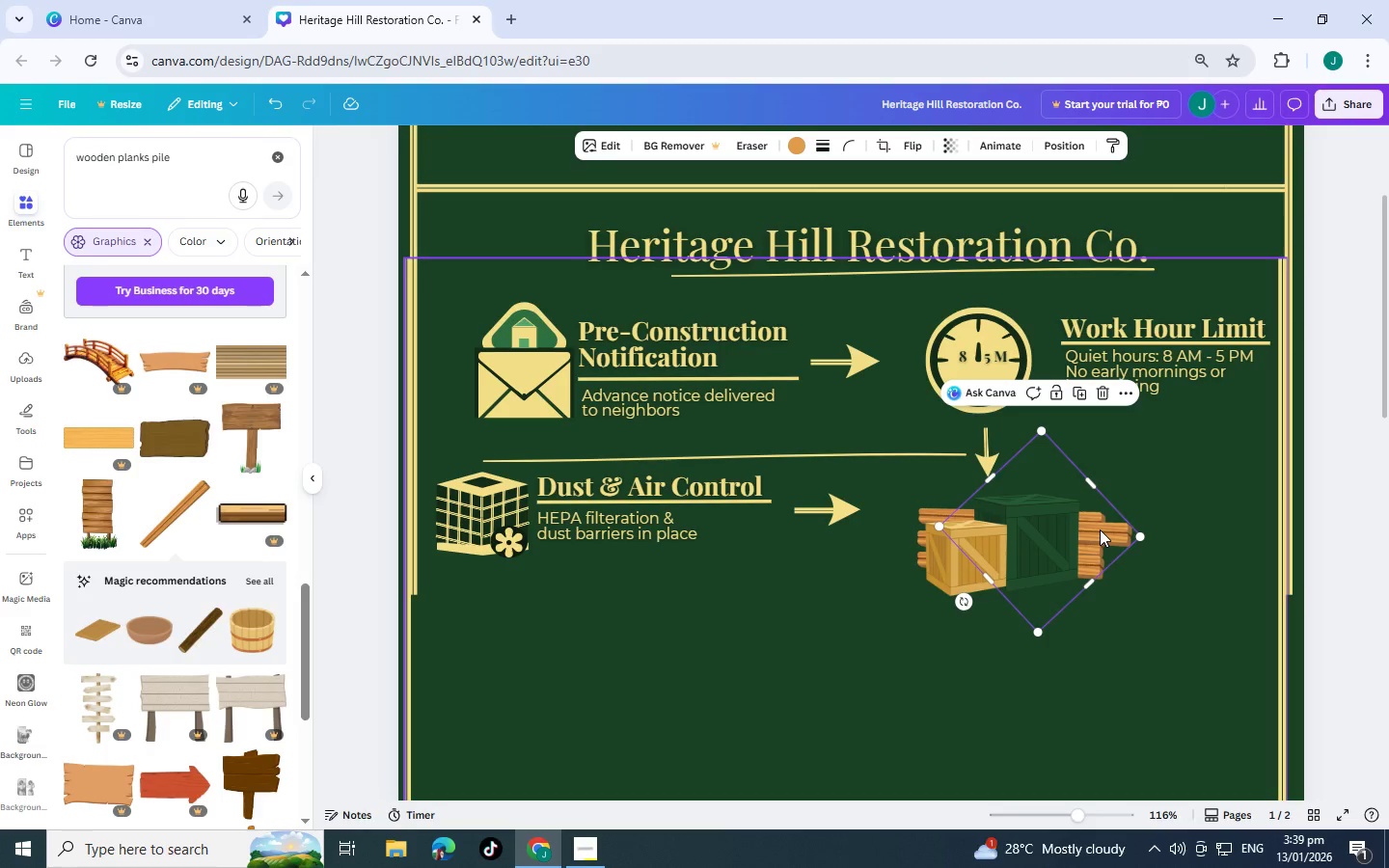 
key(Control+BracketLeft)
 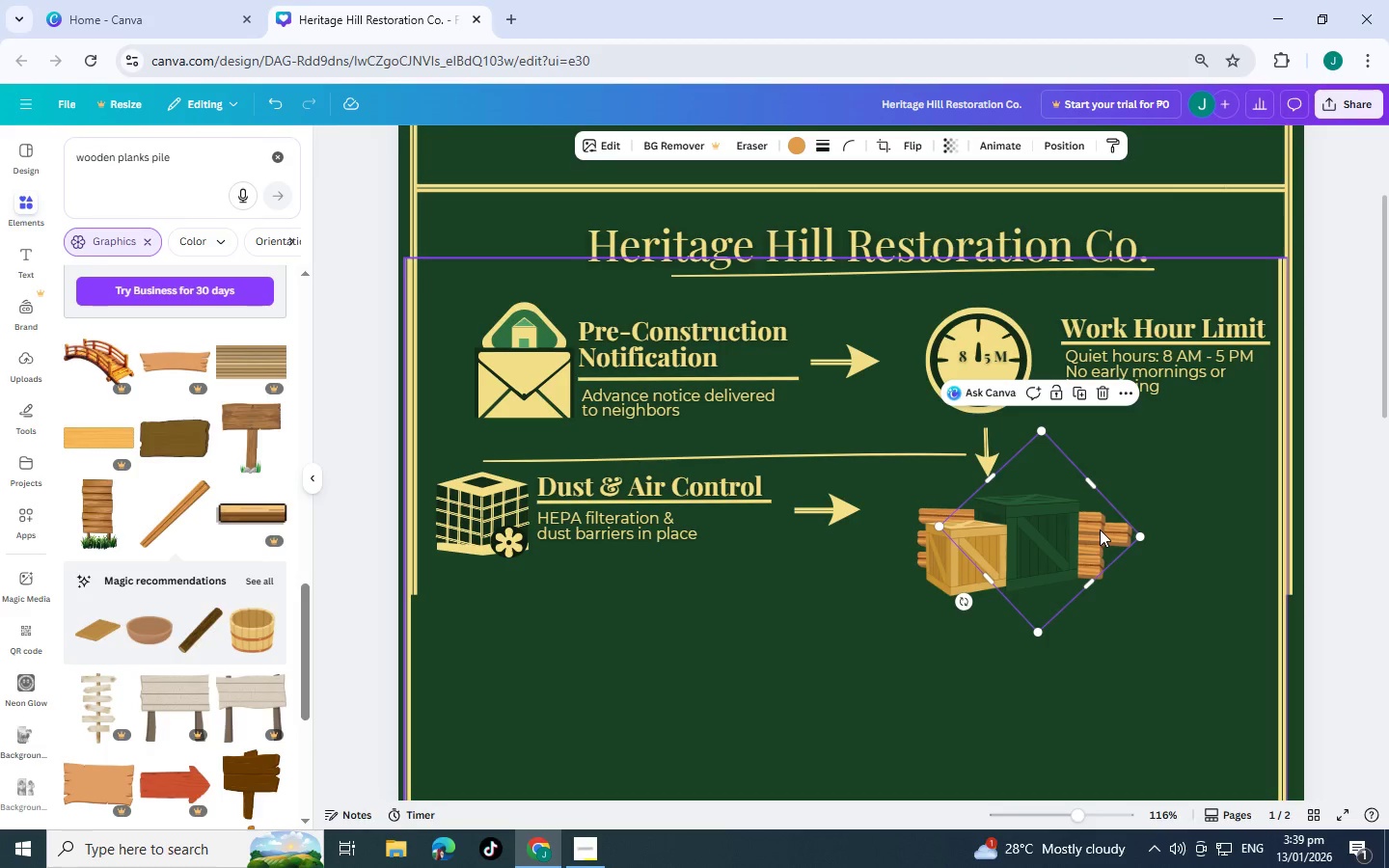 
key(Control+BracketLeft)
 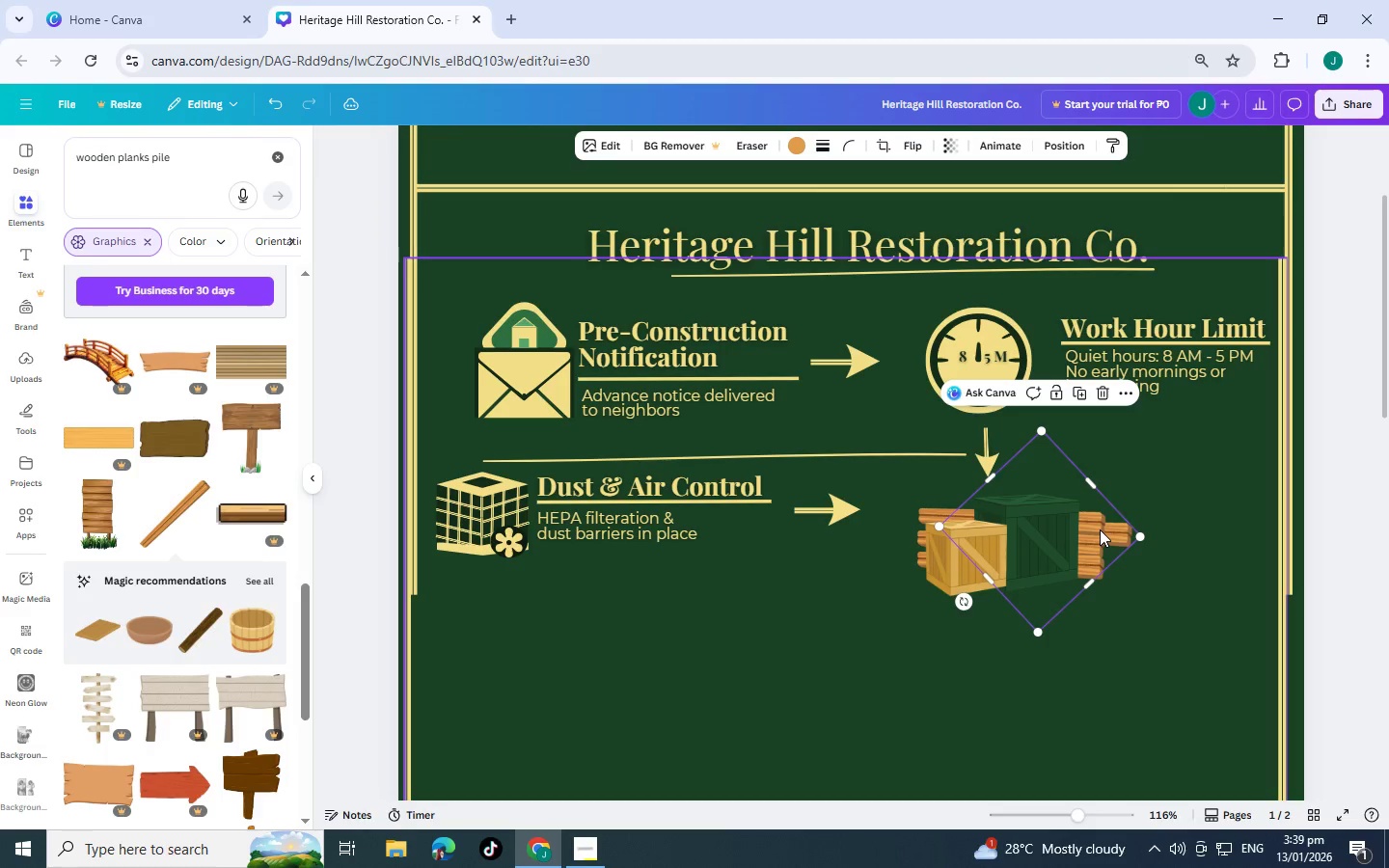 
key(Control+BracketLeft)
 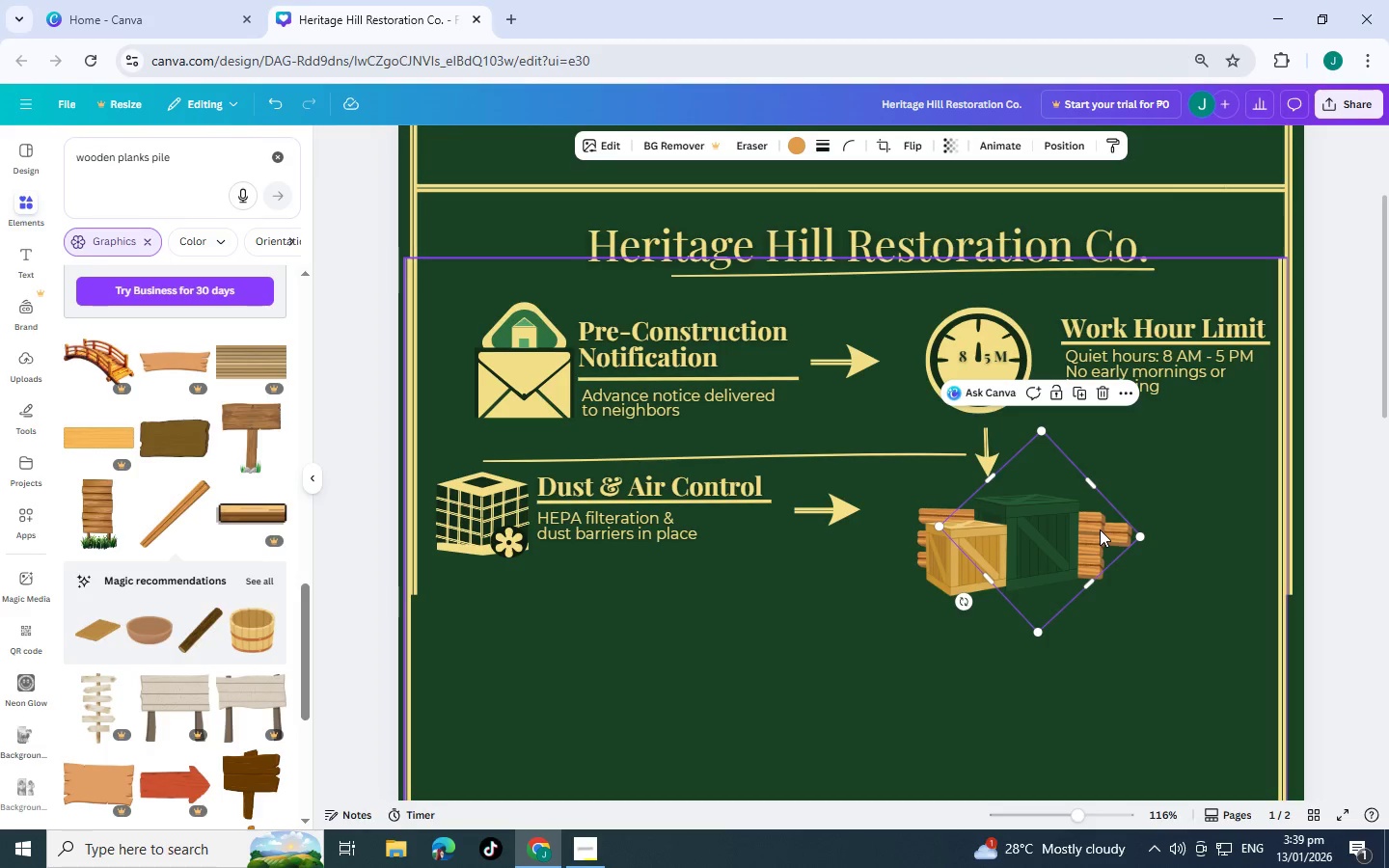 
key(Control+BracketLeft)
 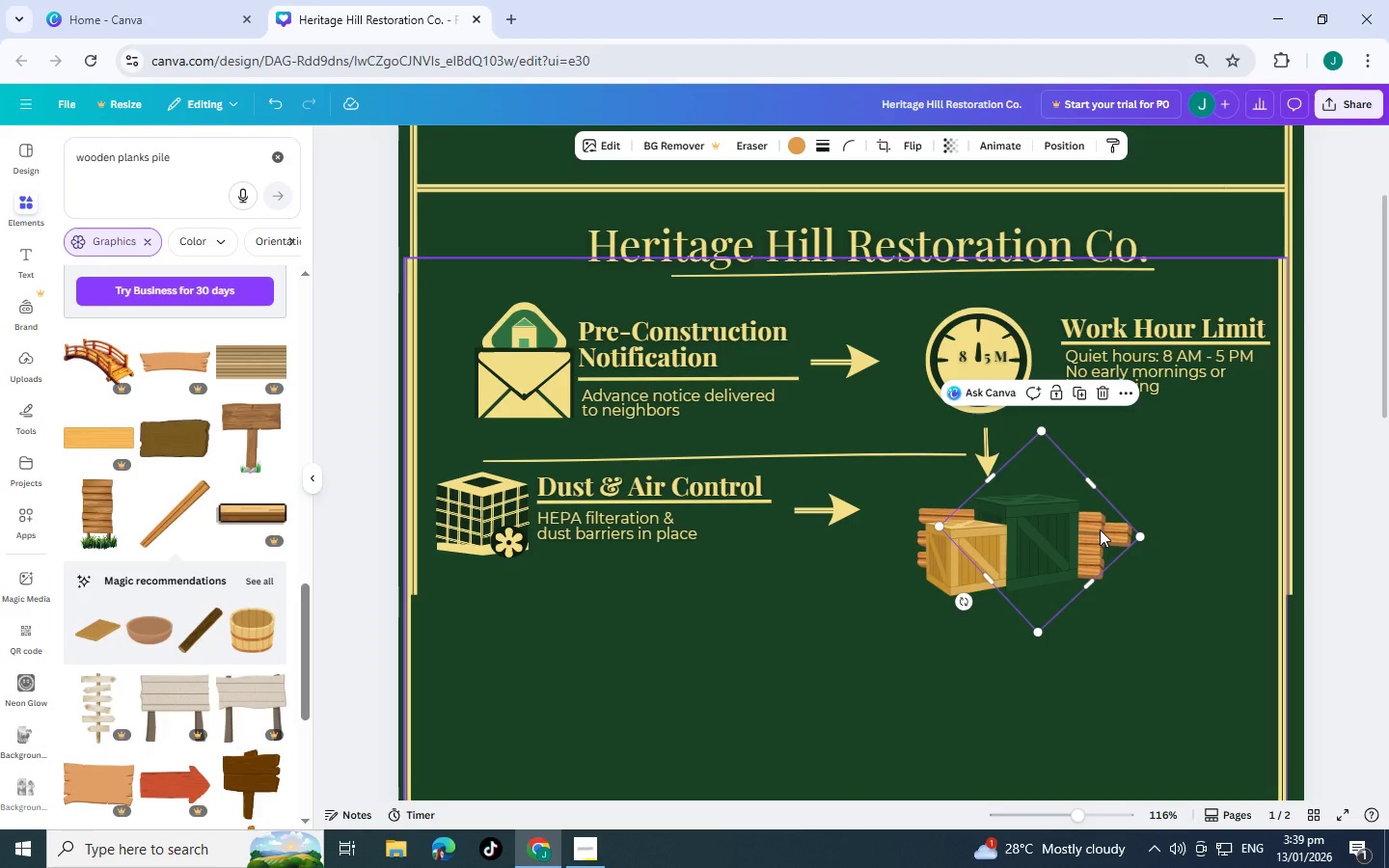 
key(Control+C)
 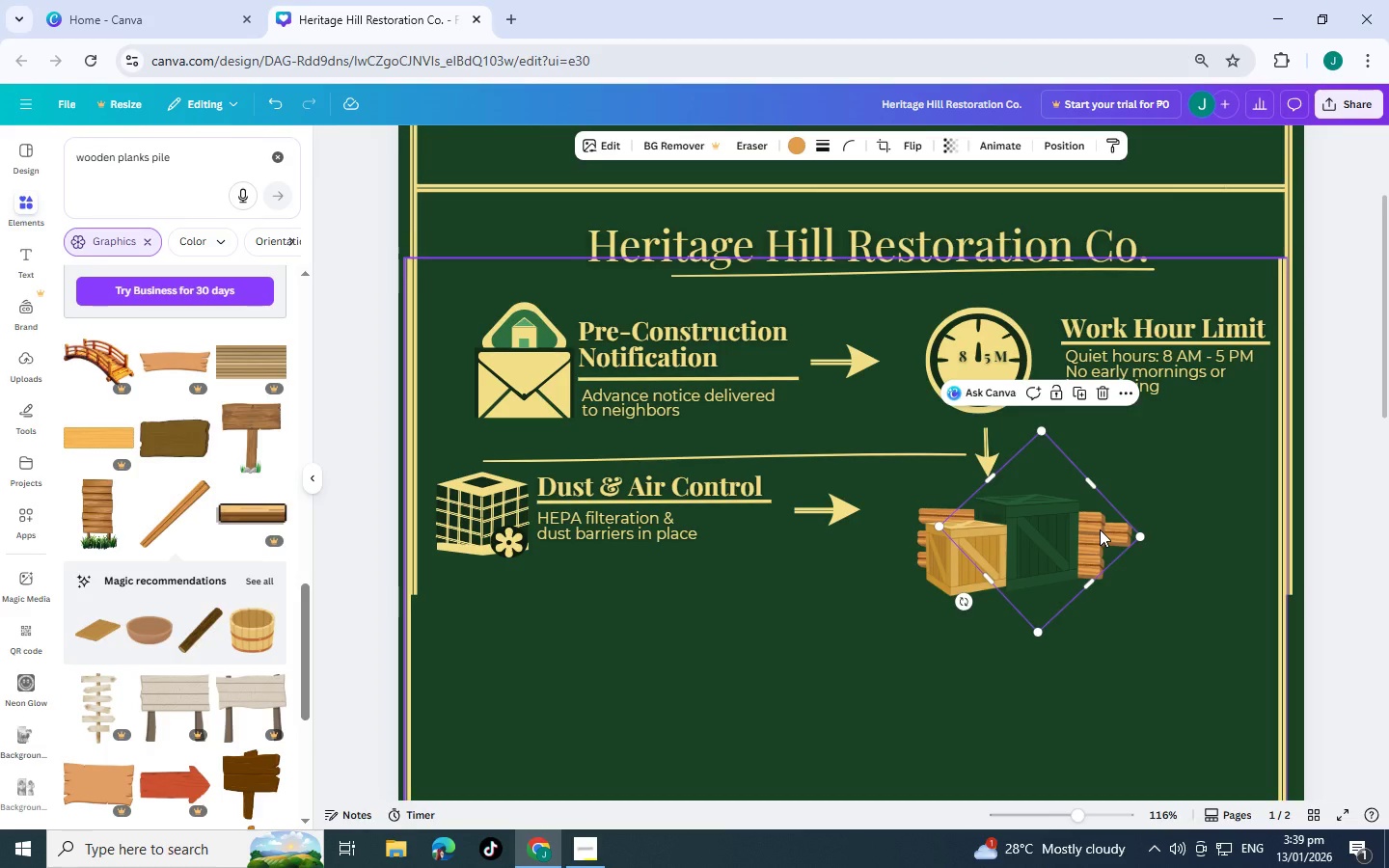 
key(Control+V)
 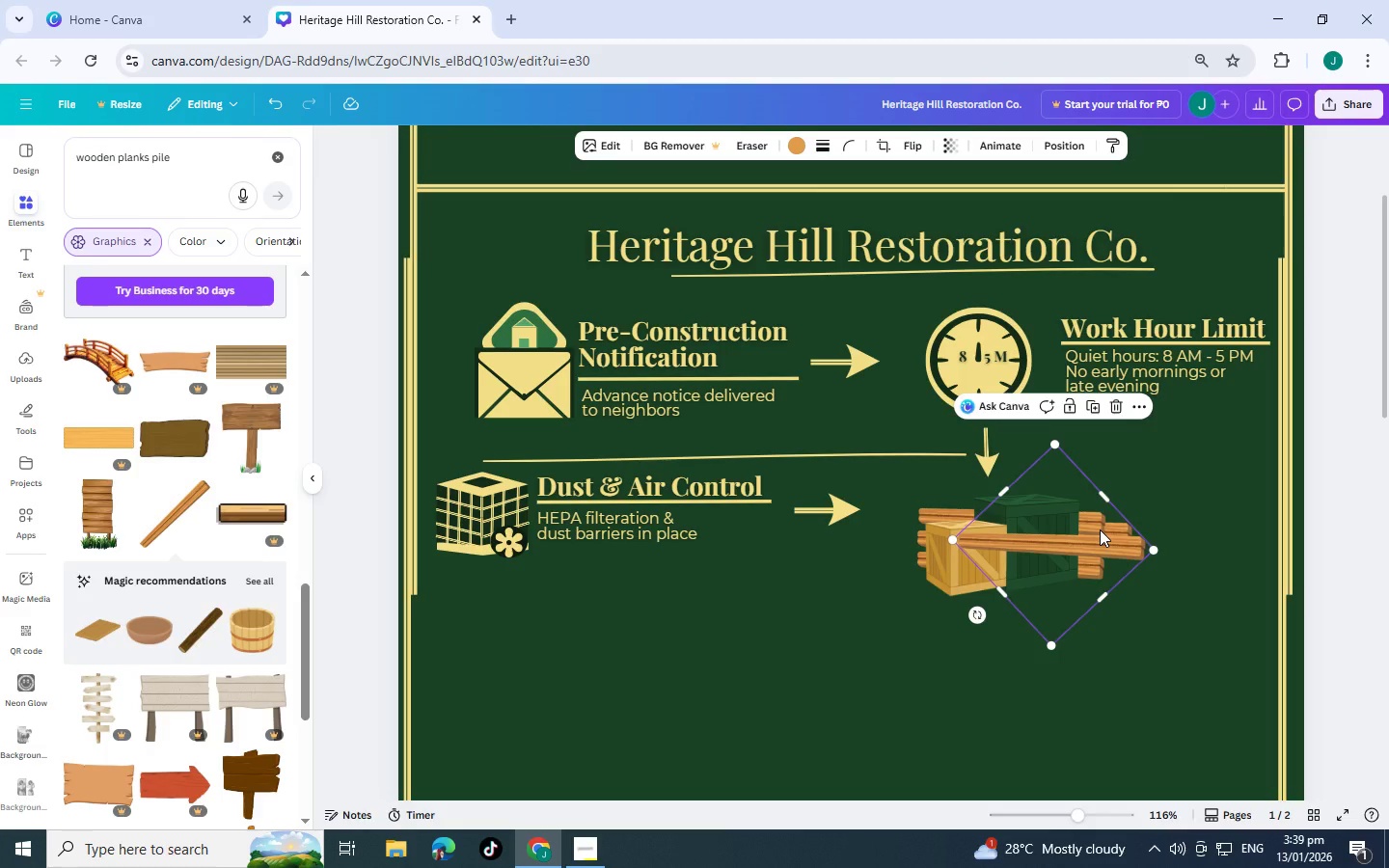 
key(Control+BracketLeft)
 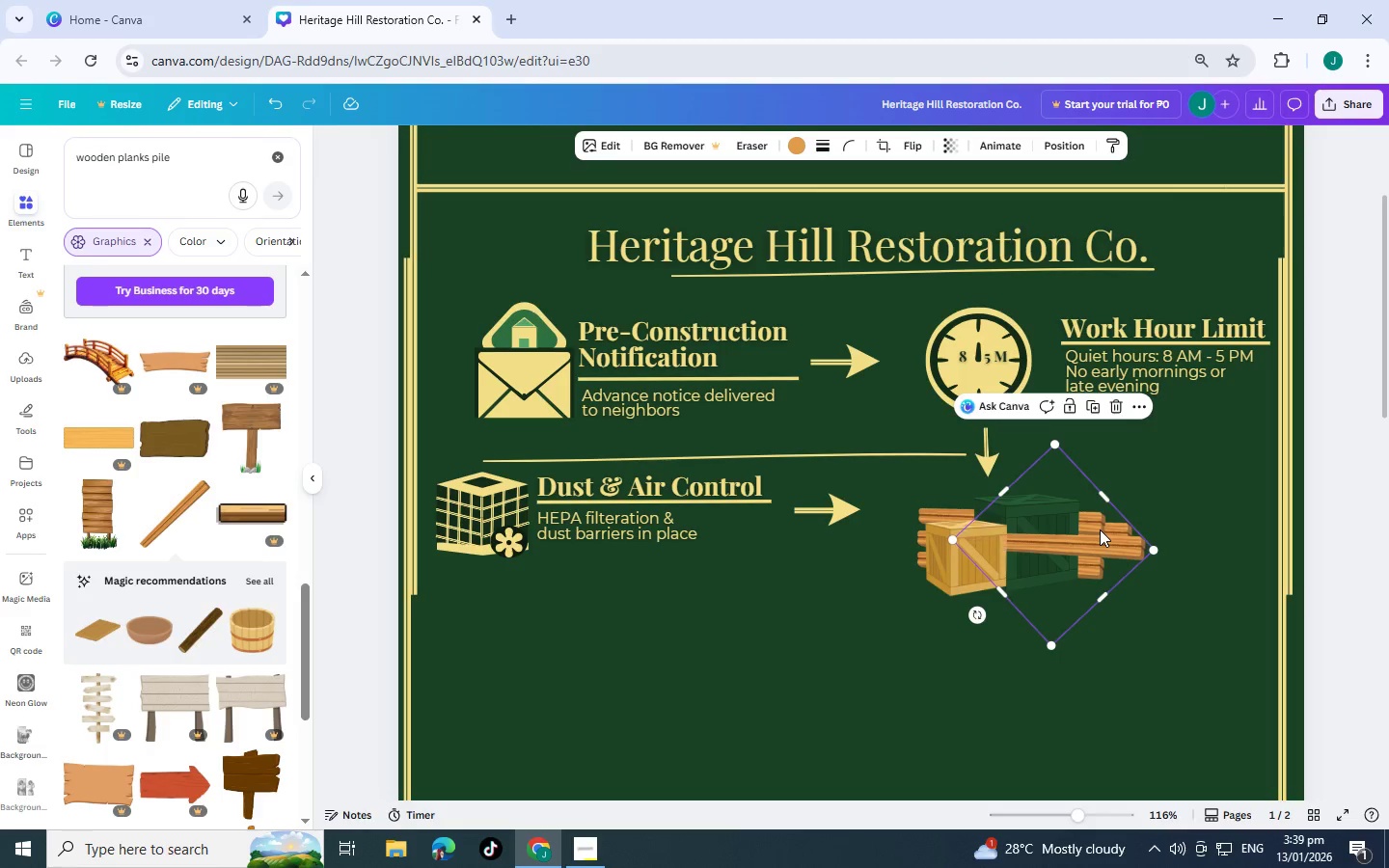 
key(Control+BracketLeft)
 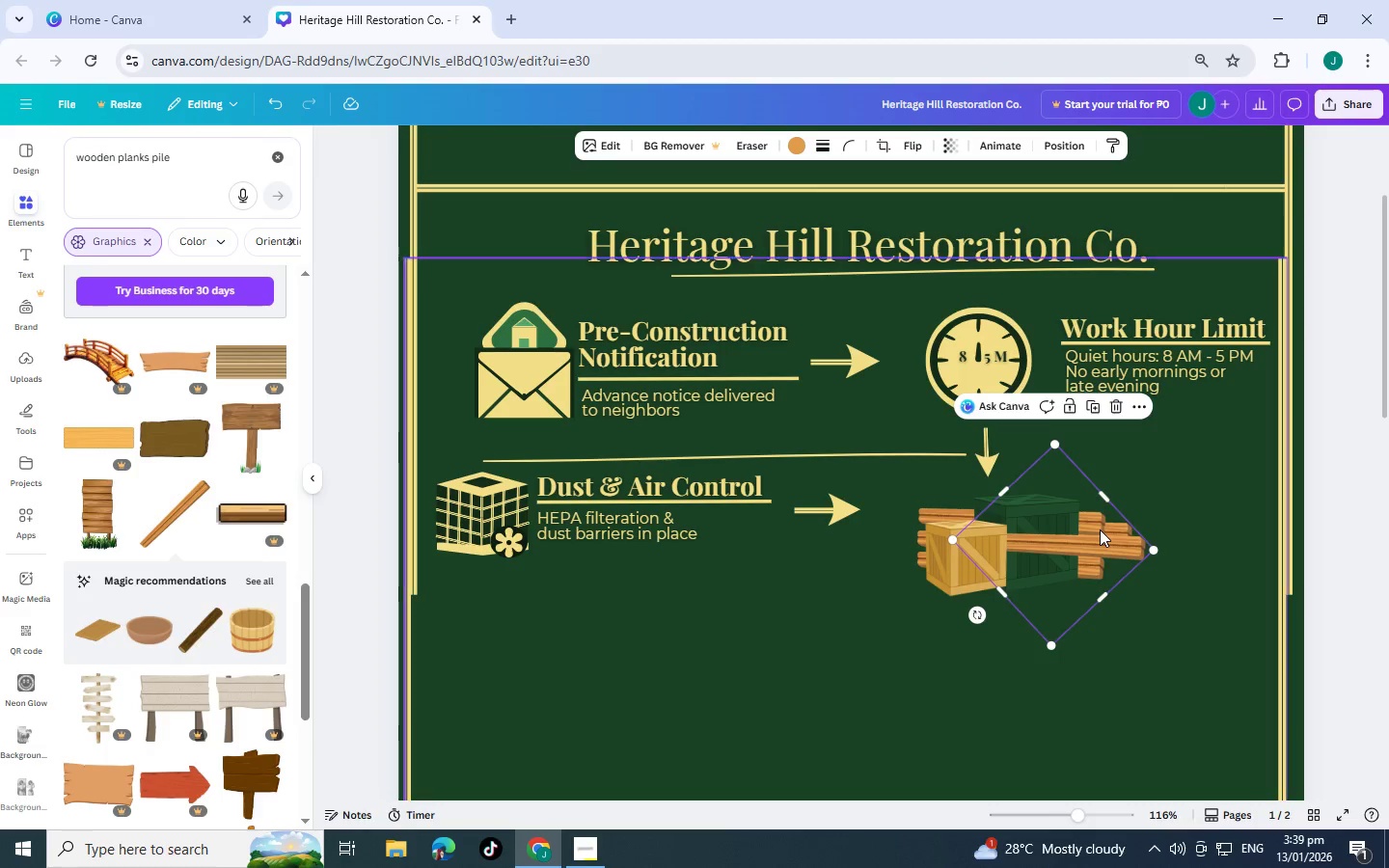 
key(Control+BracketLeft)
 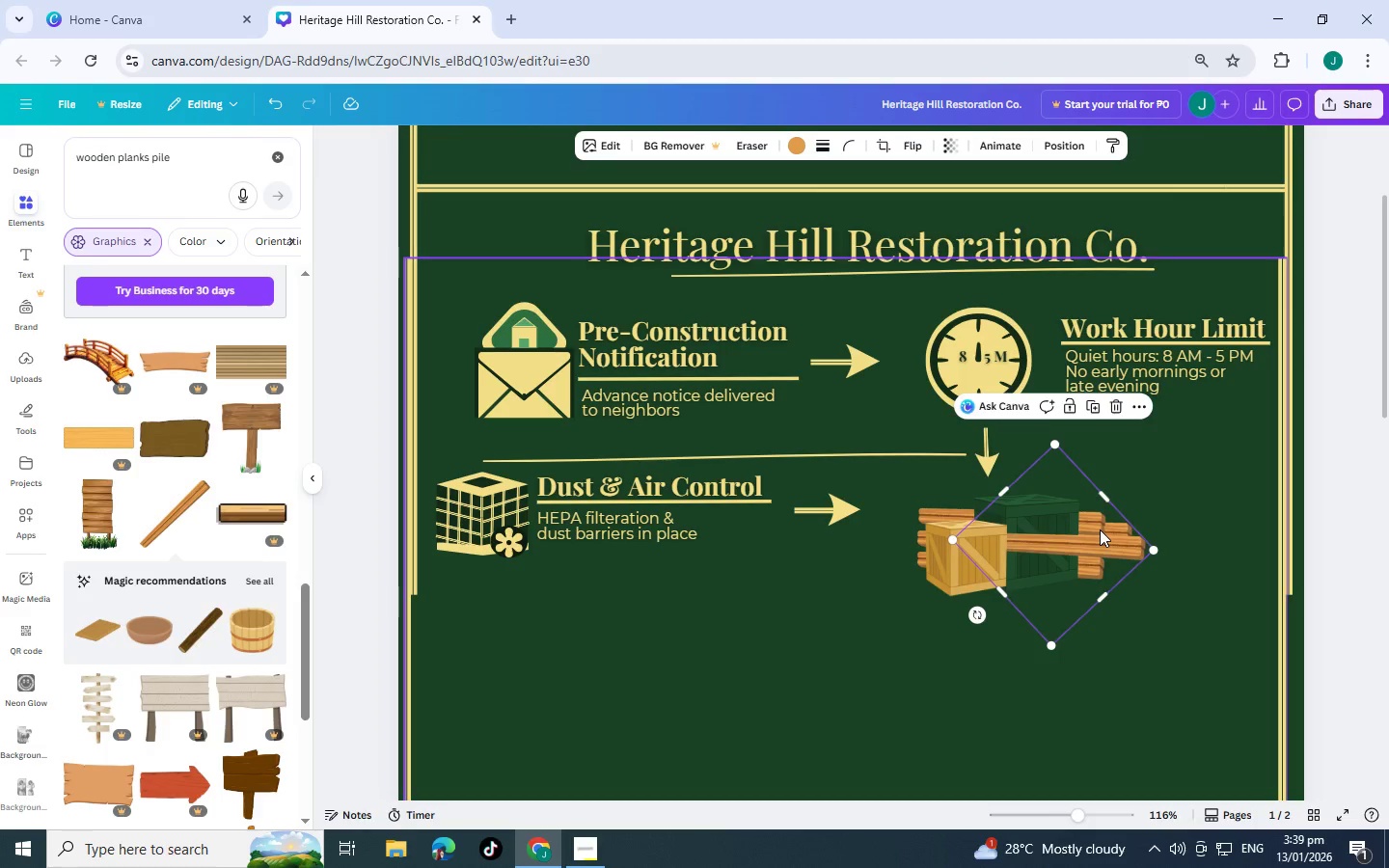 
key(Control+BracketLeft)
 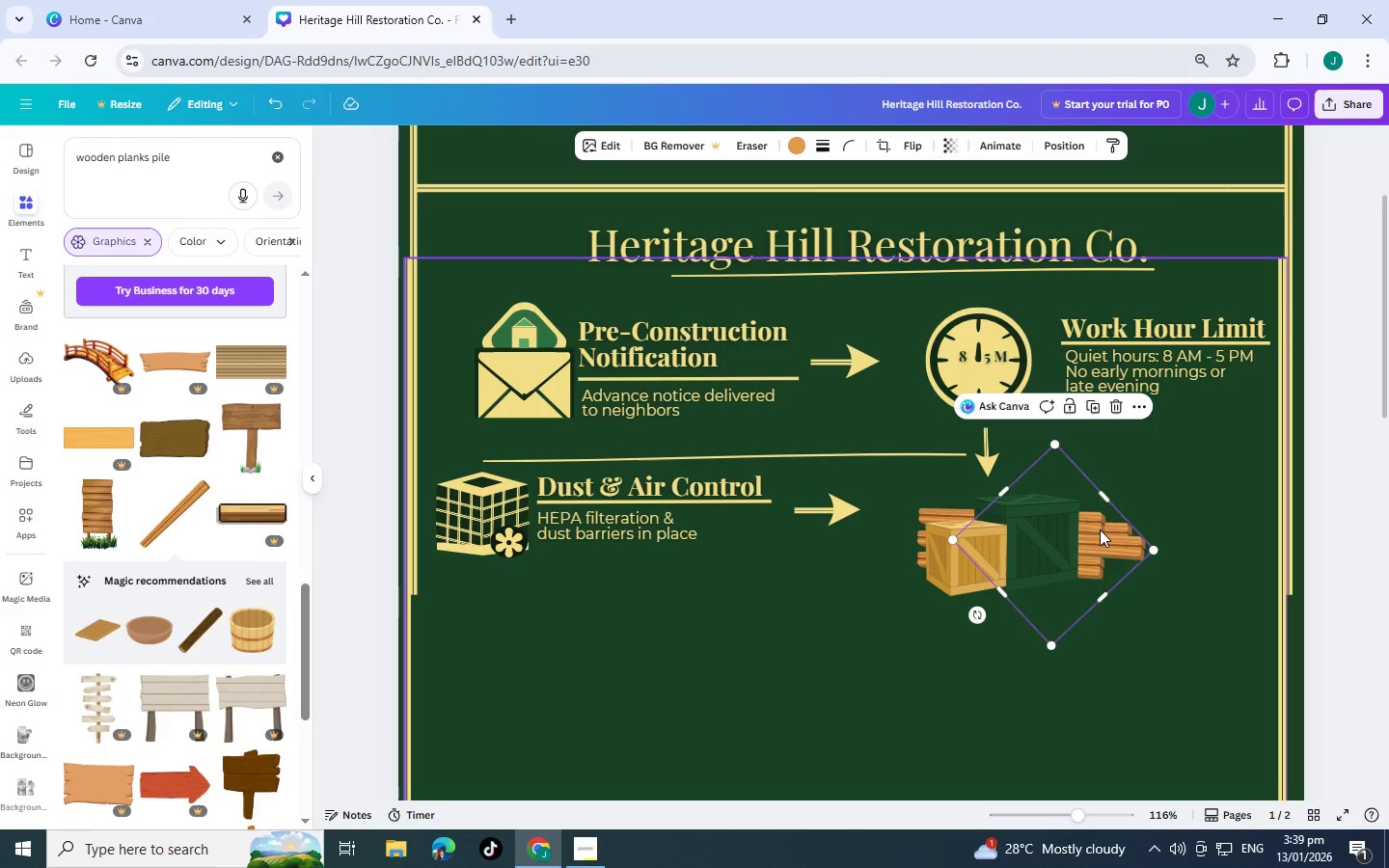 
key(Control+BracketLeft)
 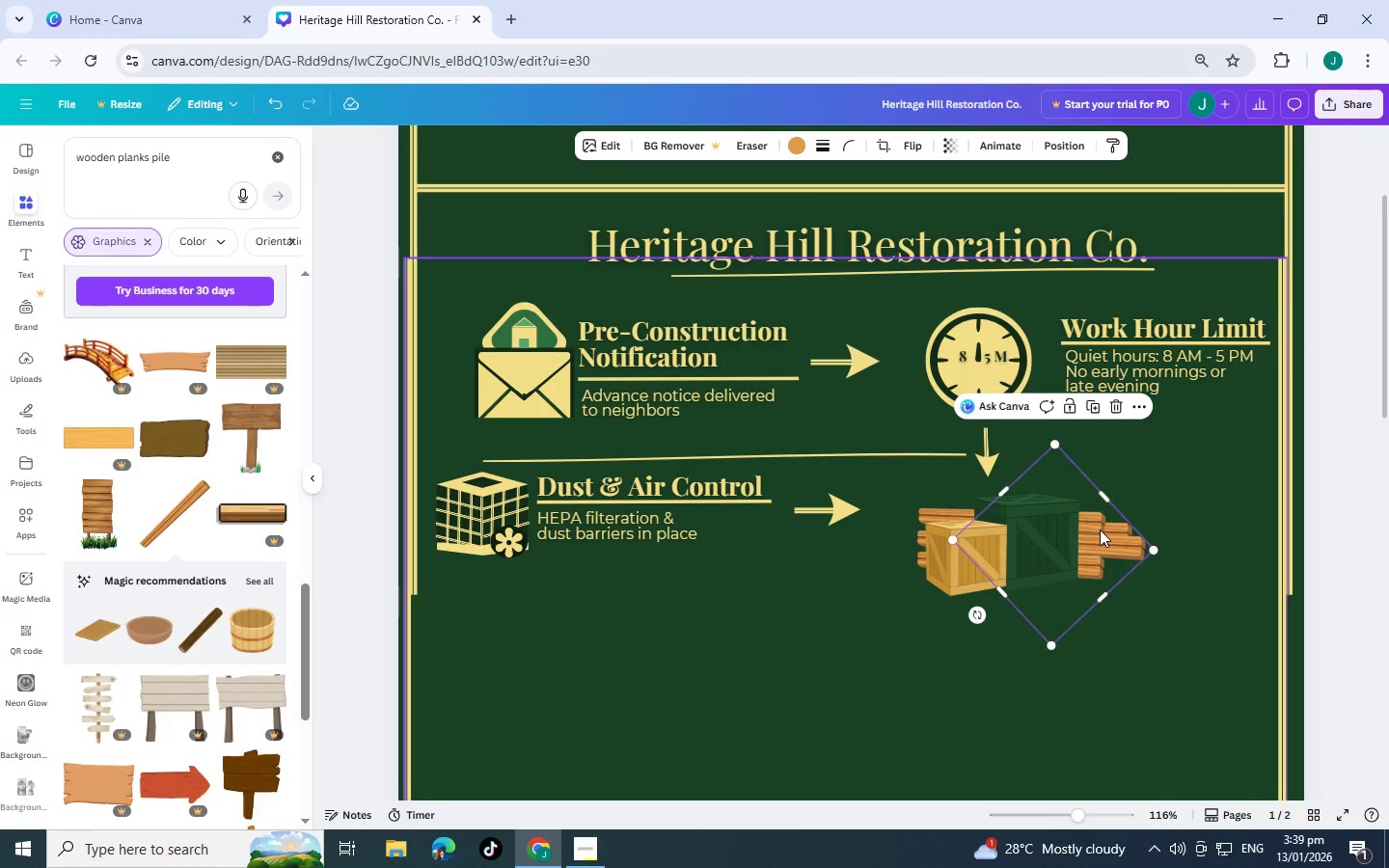 
key(Control+BracketLeft)
 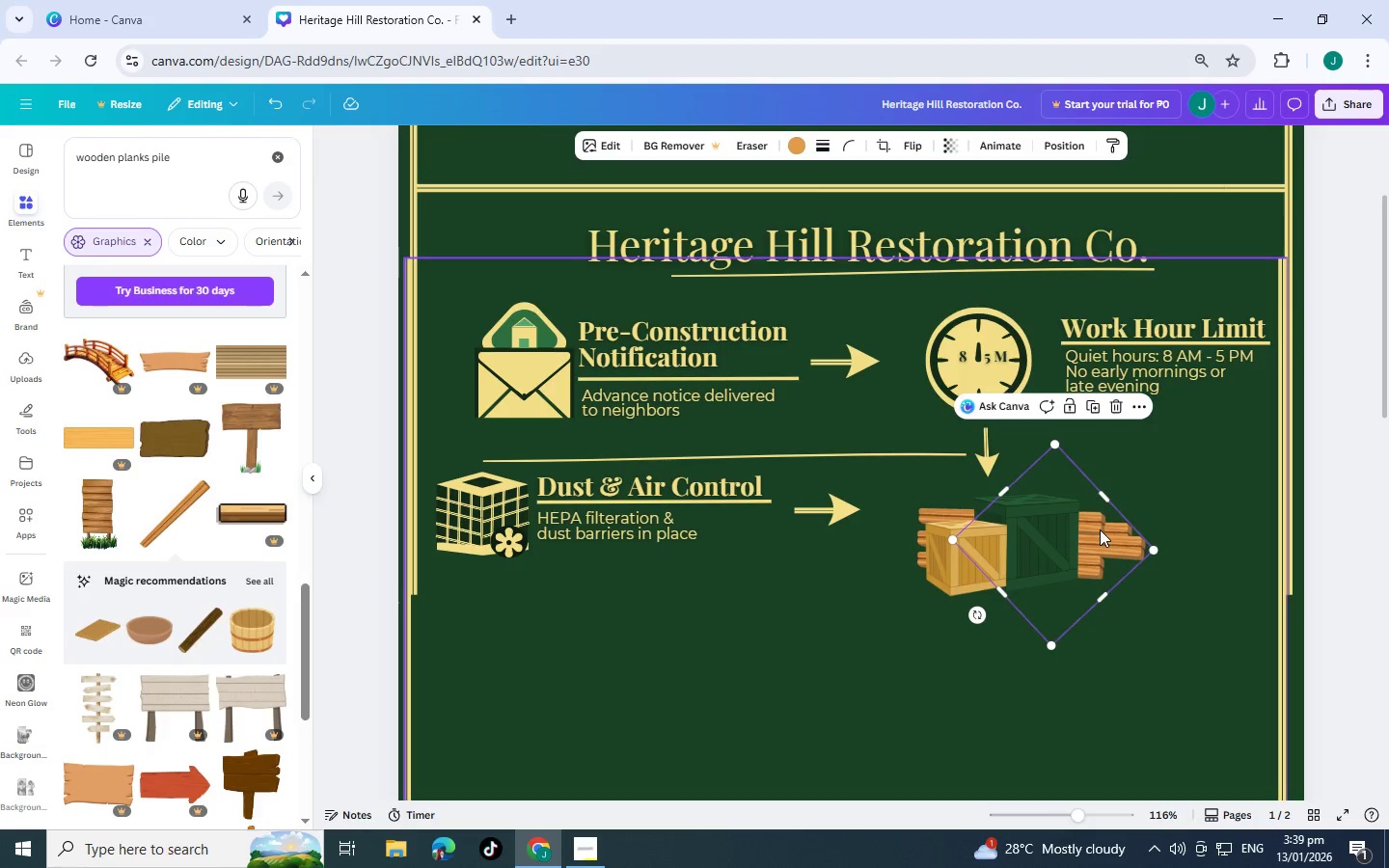 
key(Control+BracketLeft)
 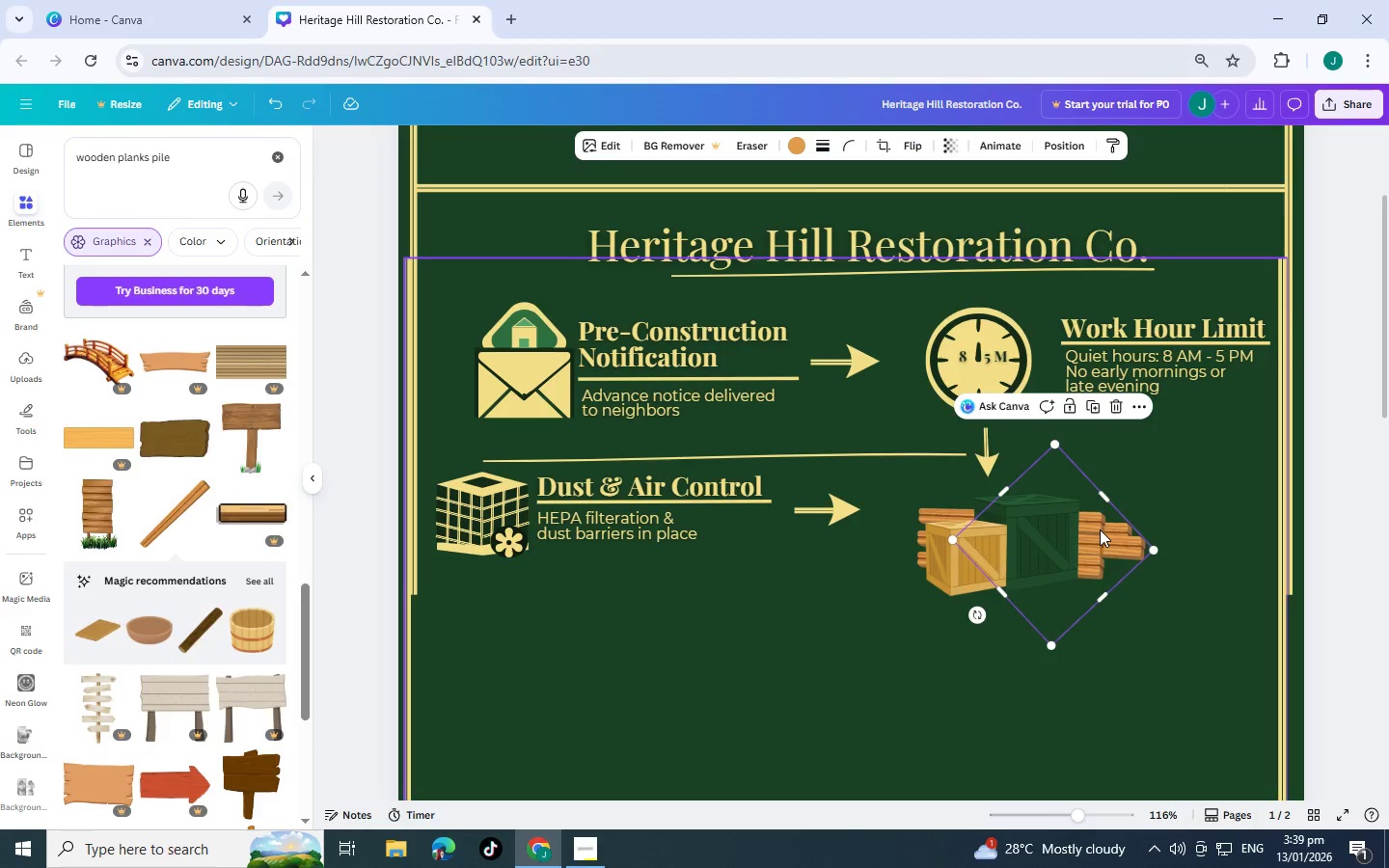 
key(Control+BracketLeft)
 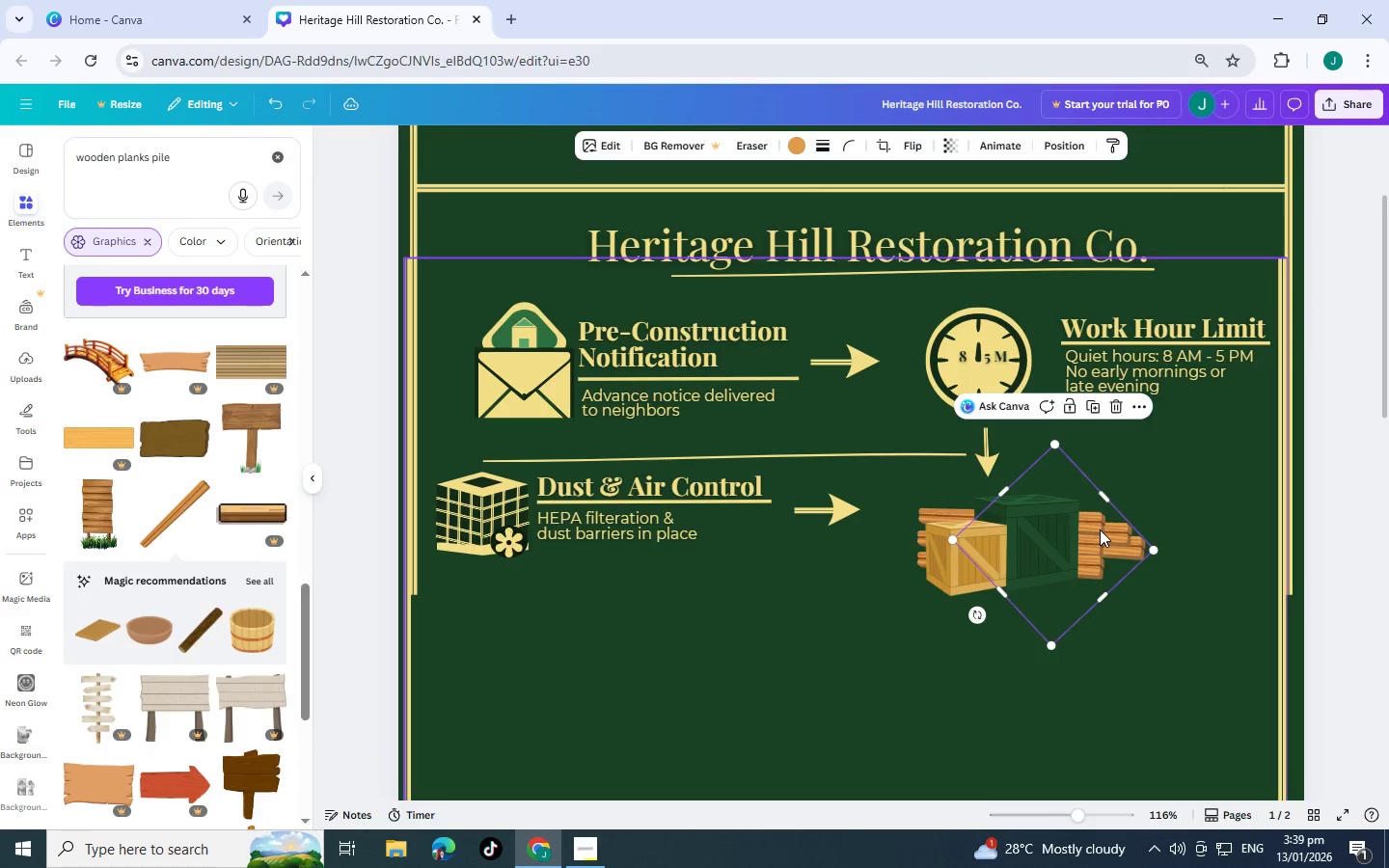 
key(Control+BracketLeft)
 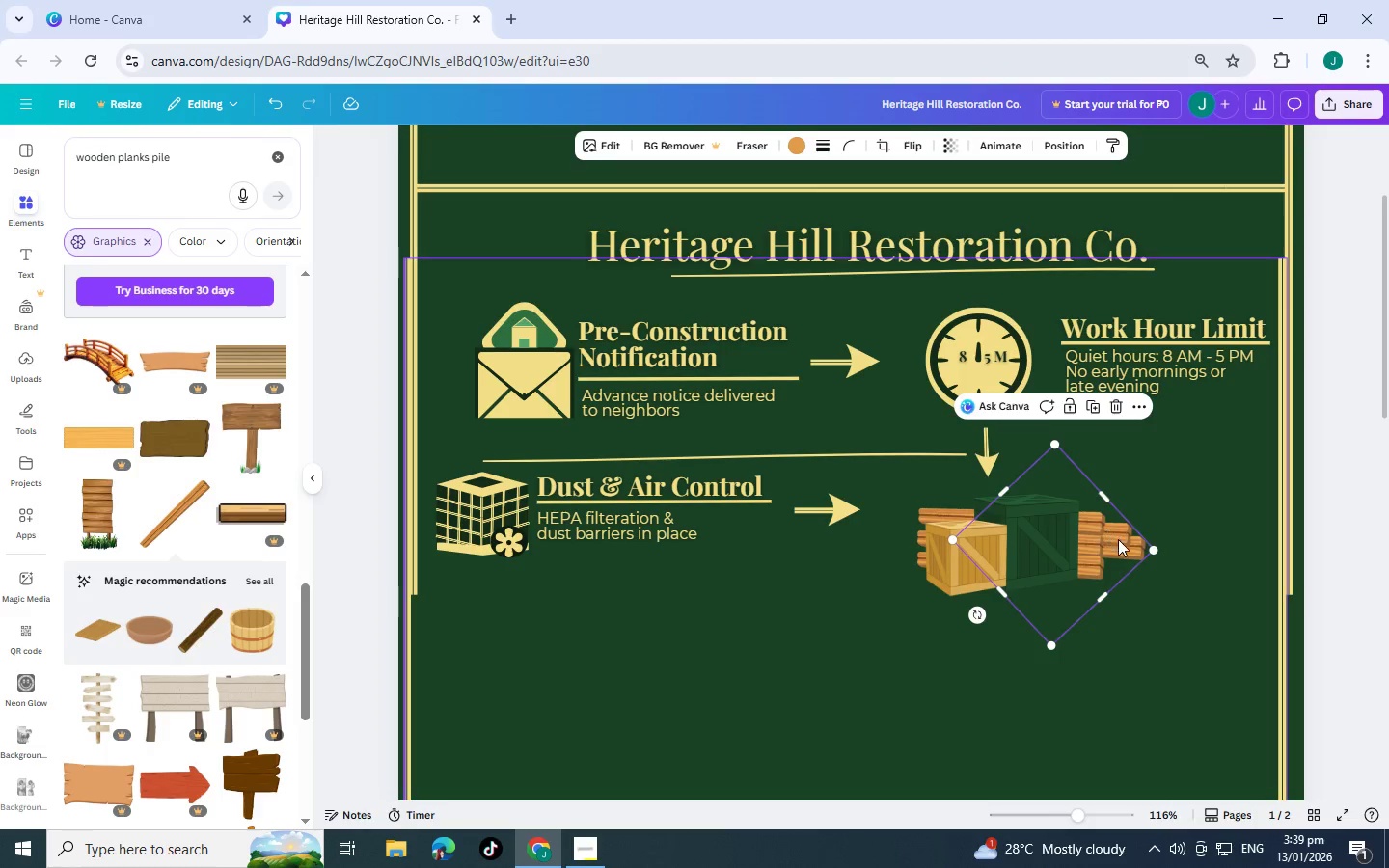 
left_click_drag(start_coordinate=[1129, 557], to_coordinate=[1112, 563])
 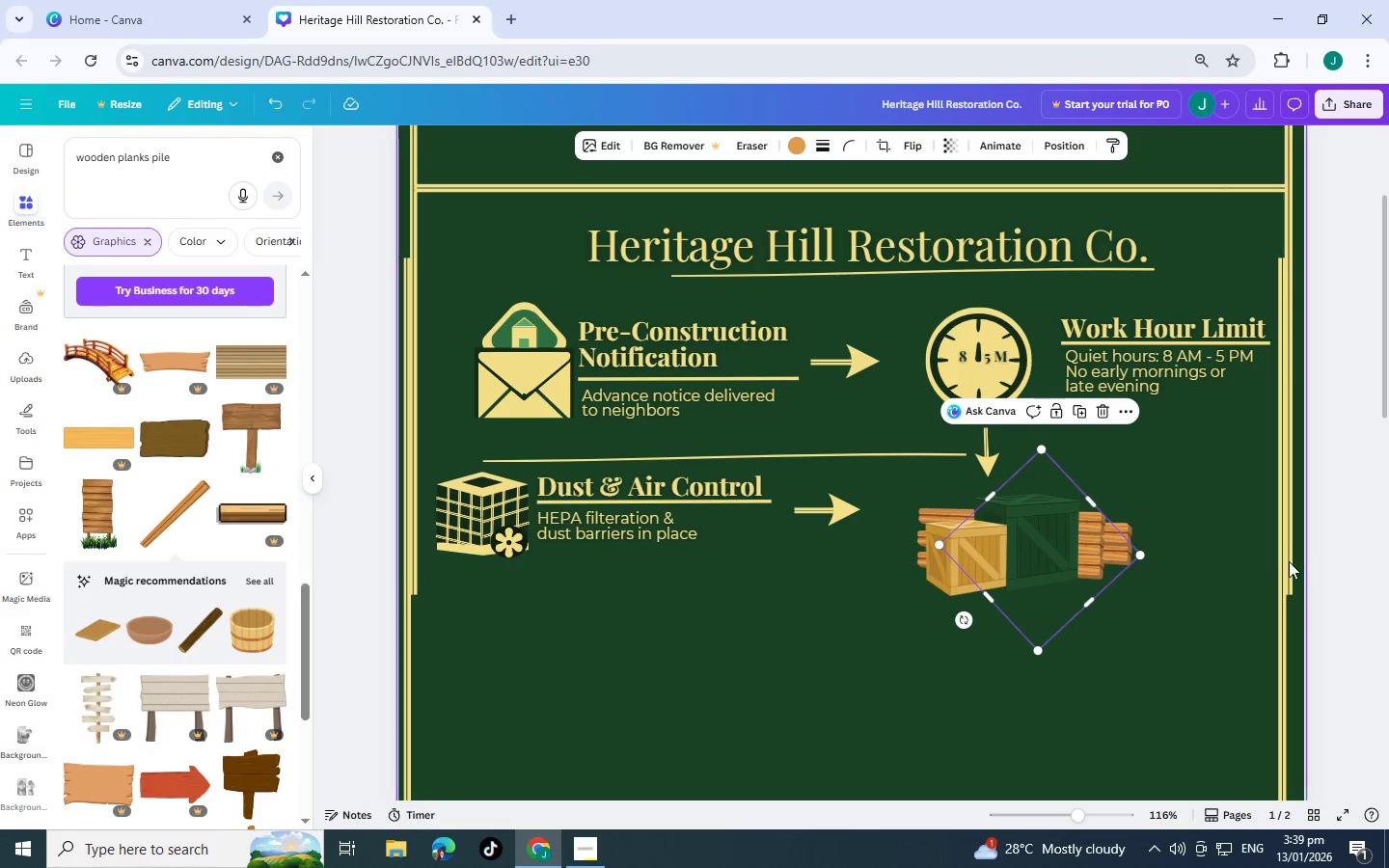 
key(Control+C)
 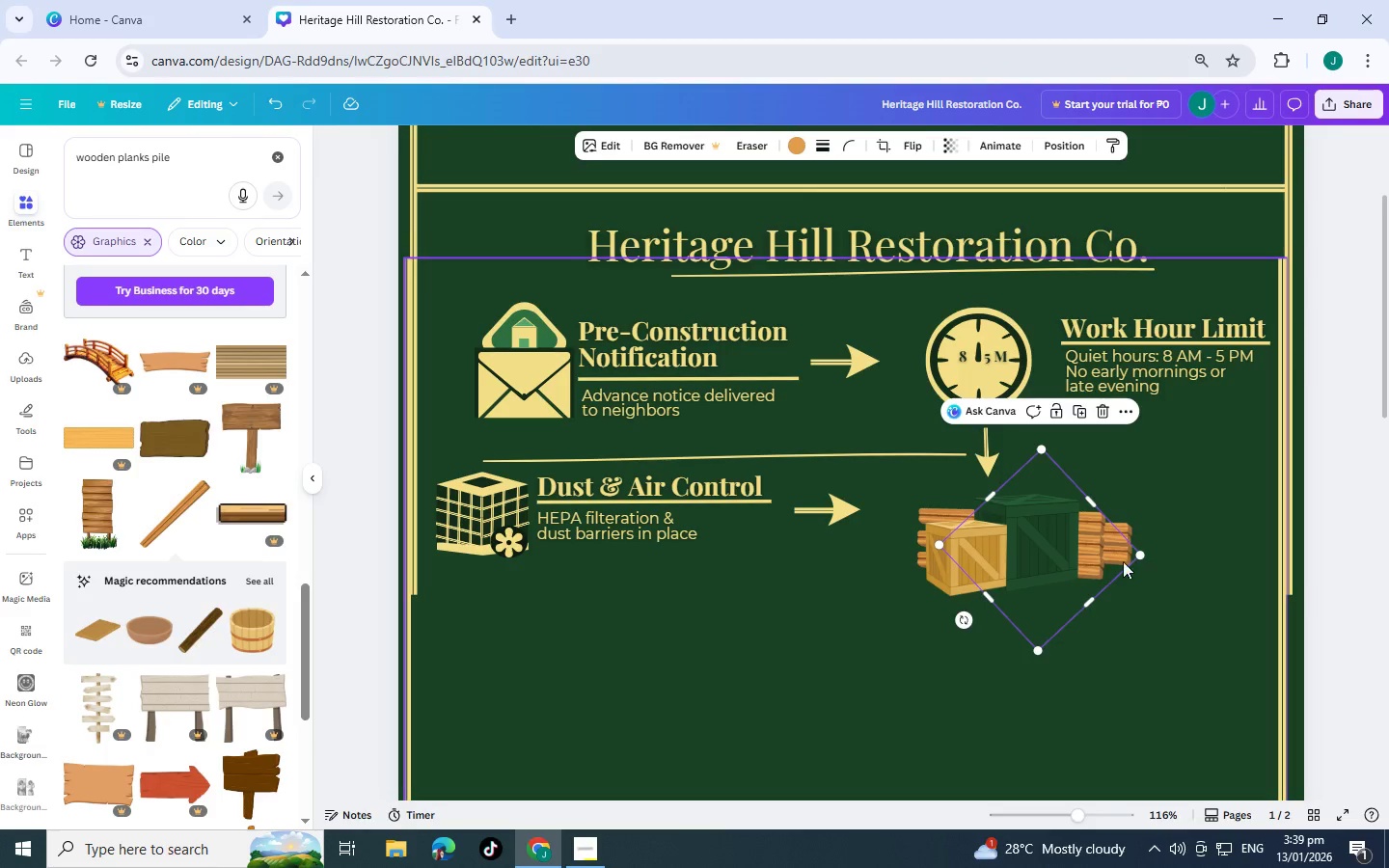 
key(Control+V)
 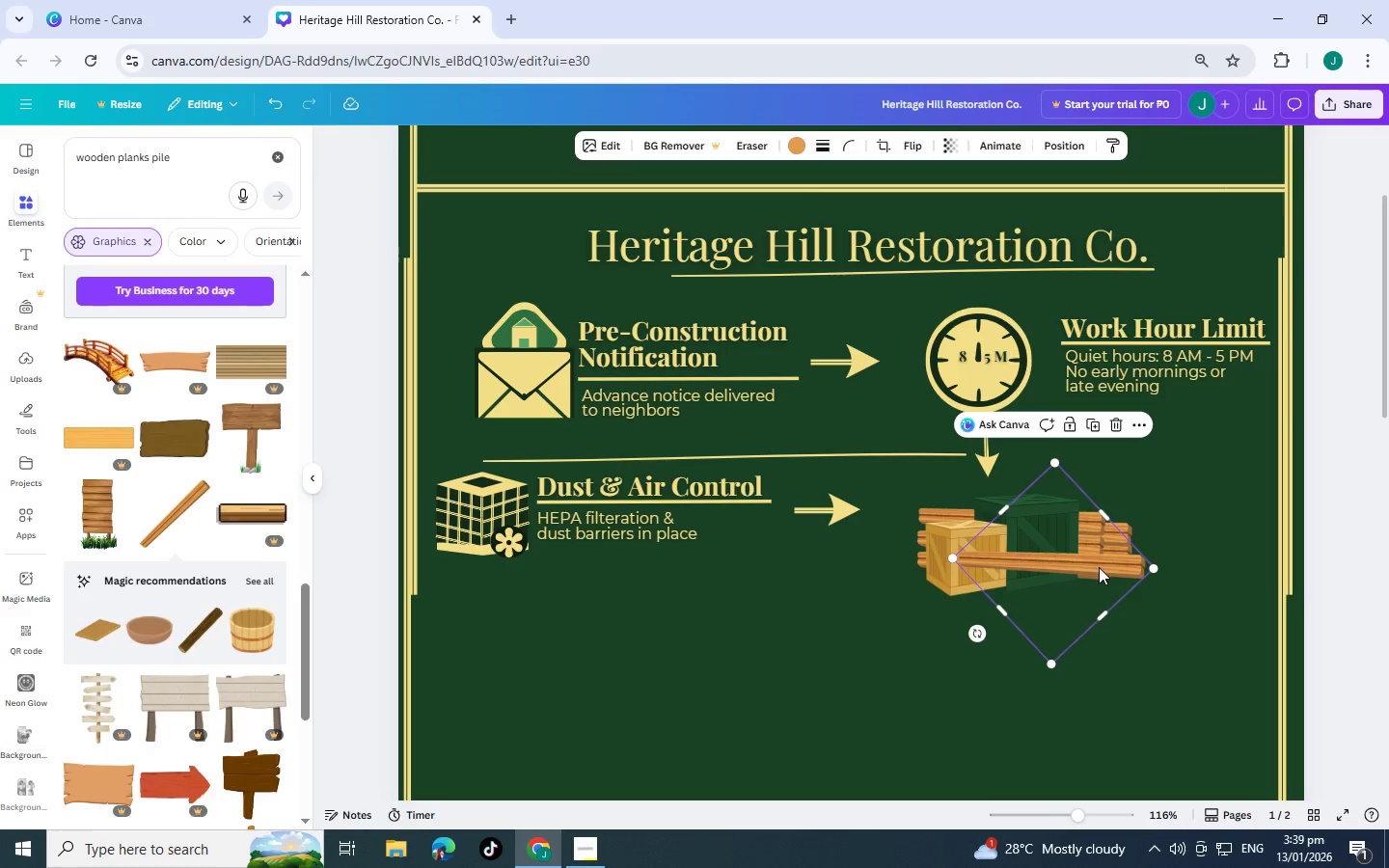 
left_click_drag(start_coordinate=[1099, 567], to_coordinate=[1087, 558])
 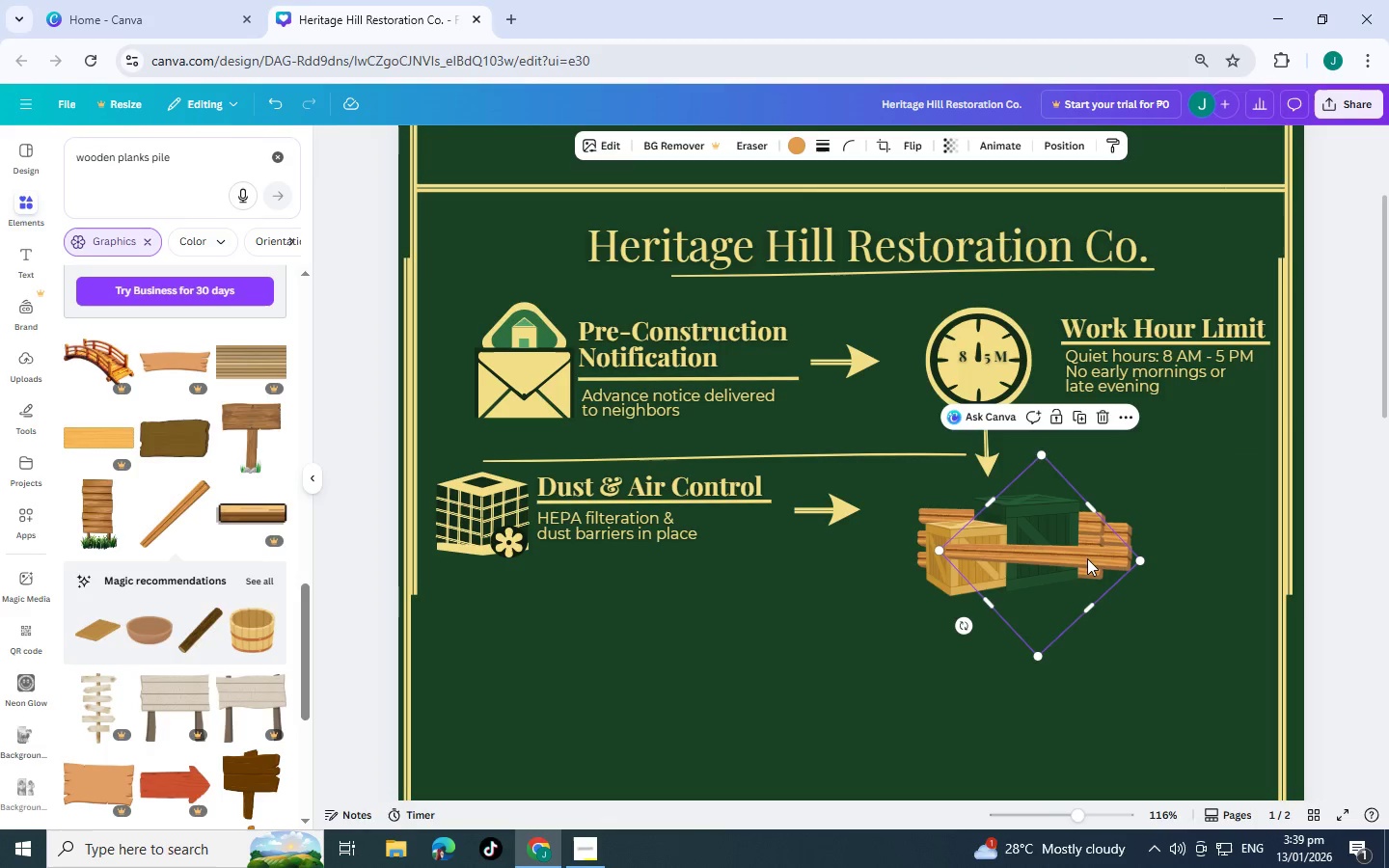 
key(Control+BracketLeft)
 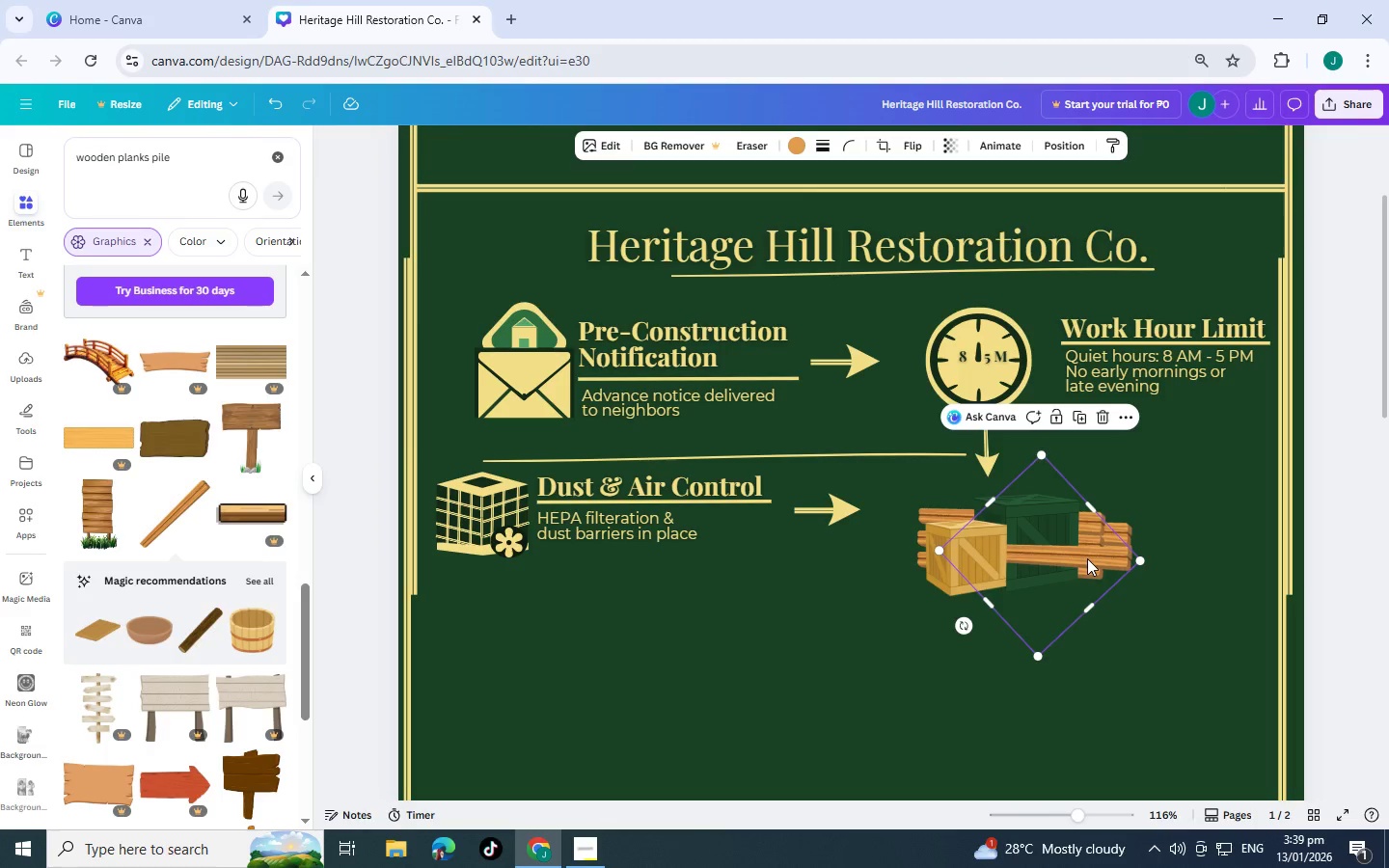 
key(Control+BracketLeft)
 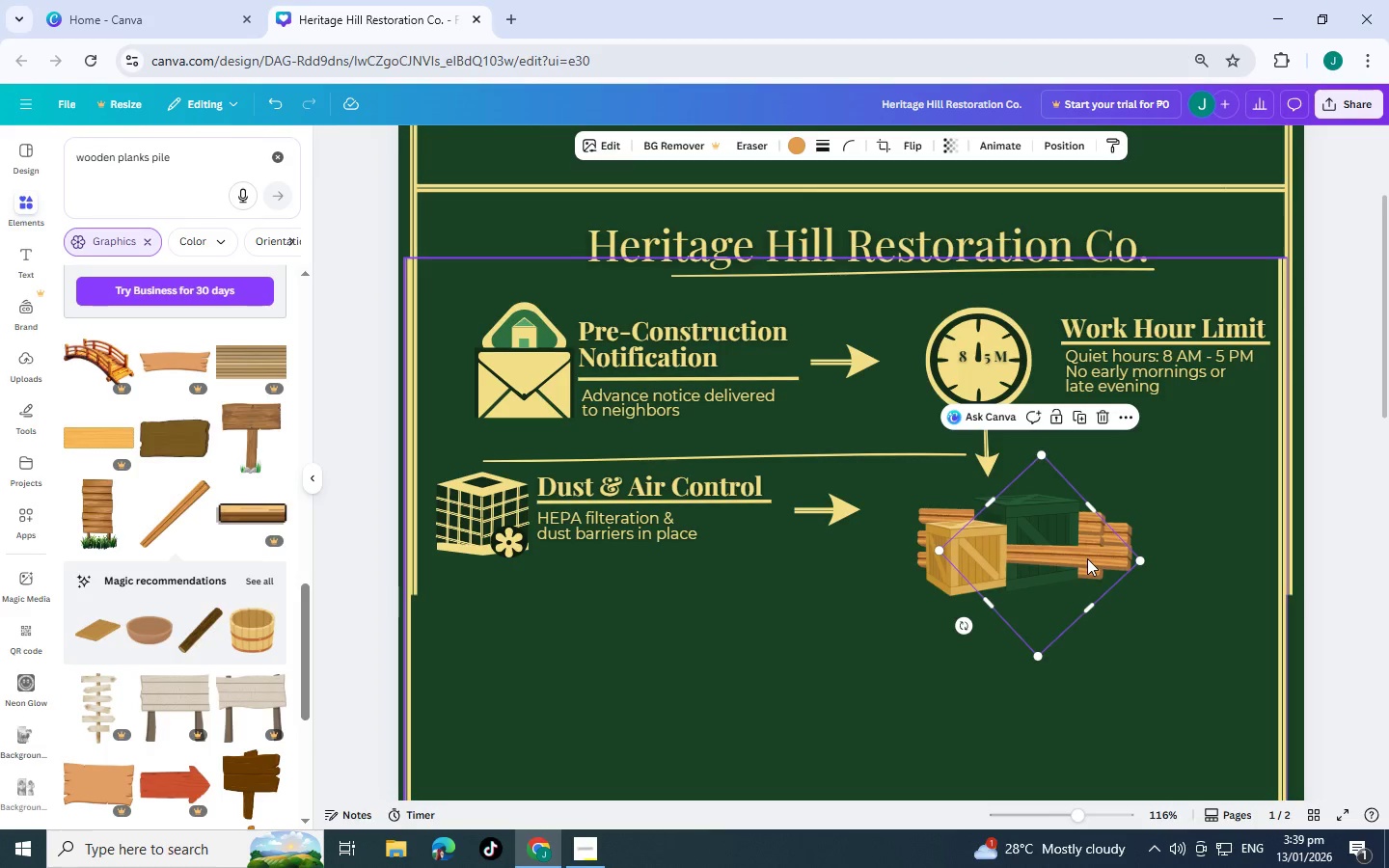 
key(Control+BracketLeft)
 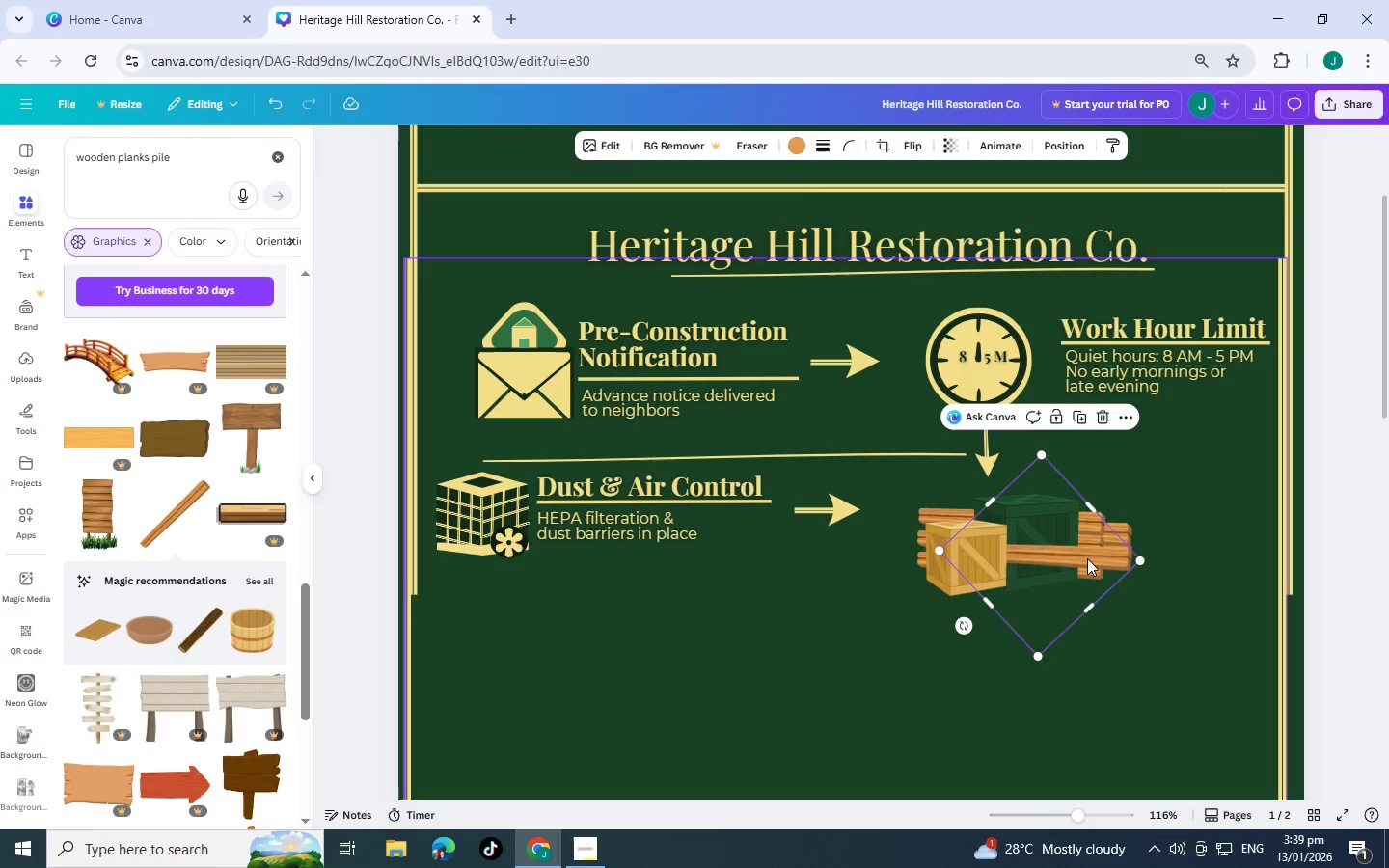 
key(Control+BracketLeft)
 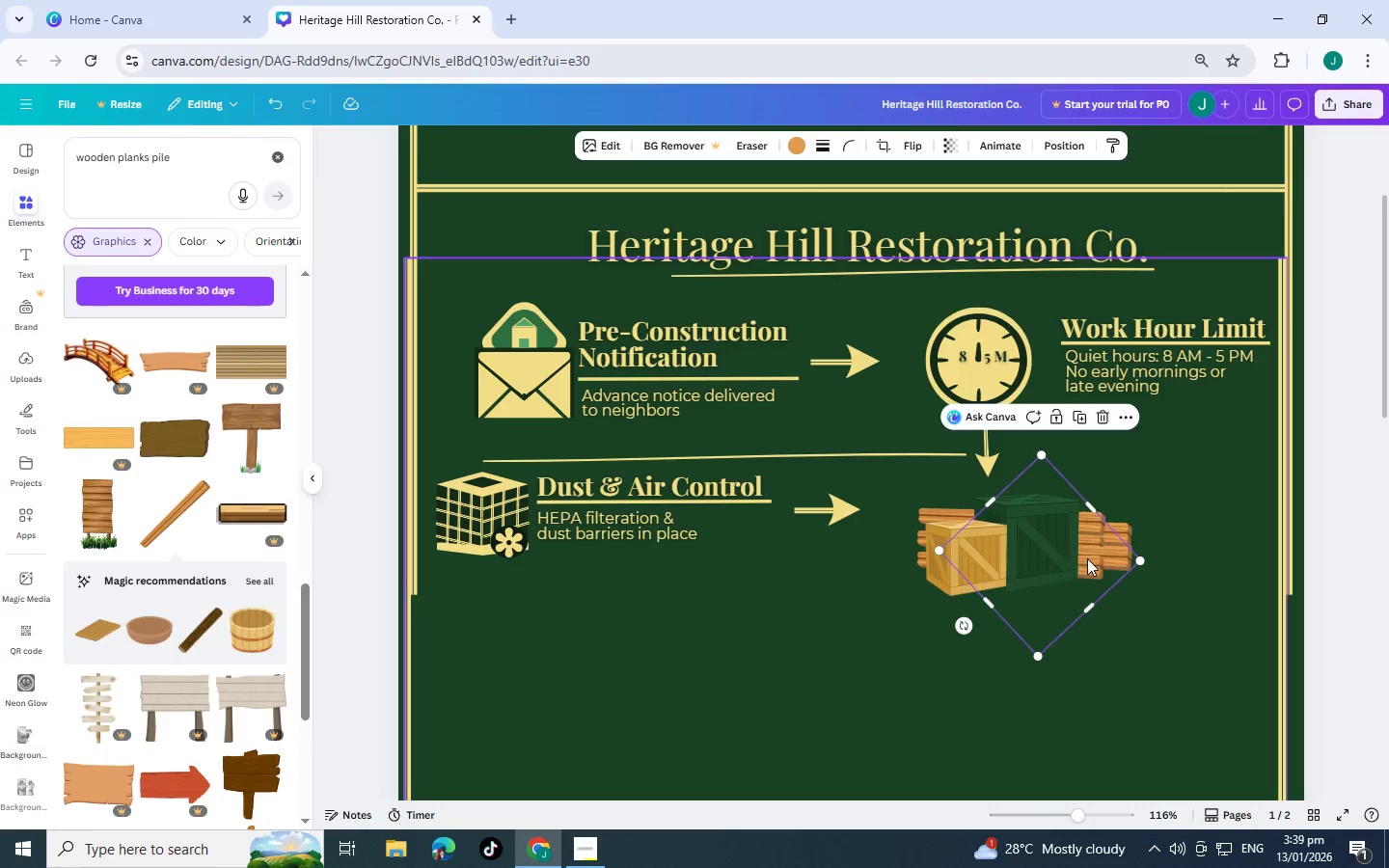 
key(Control+BracketLeft)
 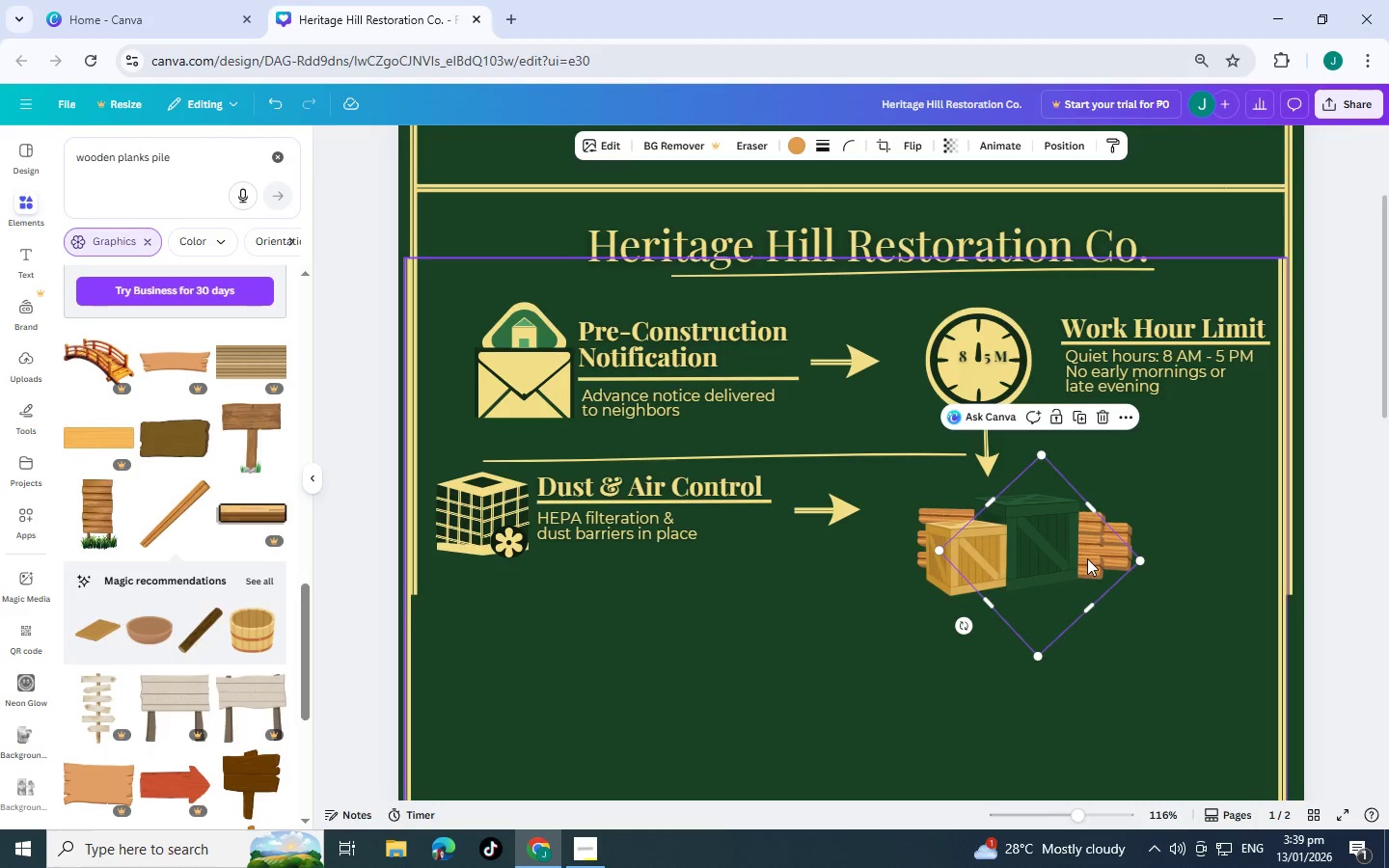 
key(Control+BracketLeft)
 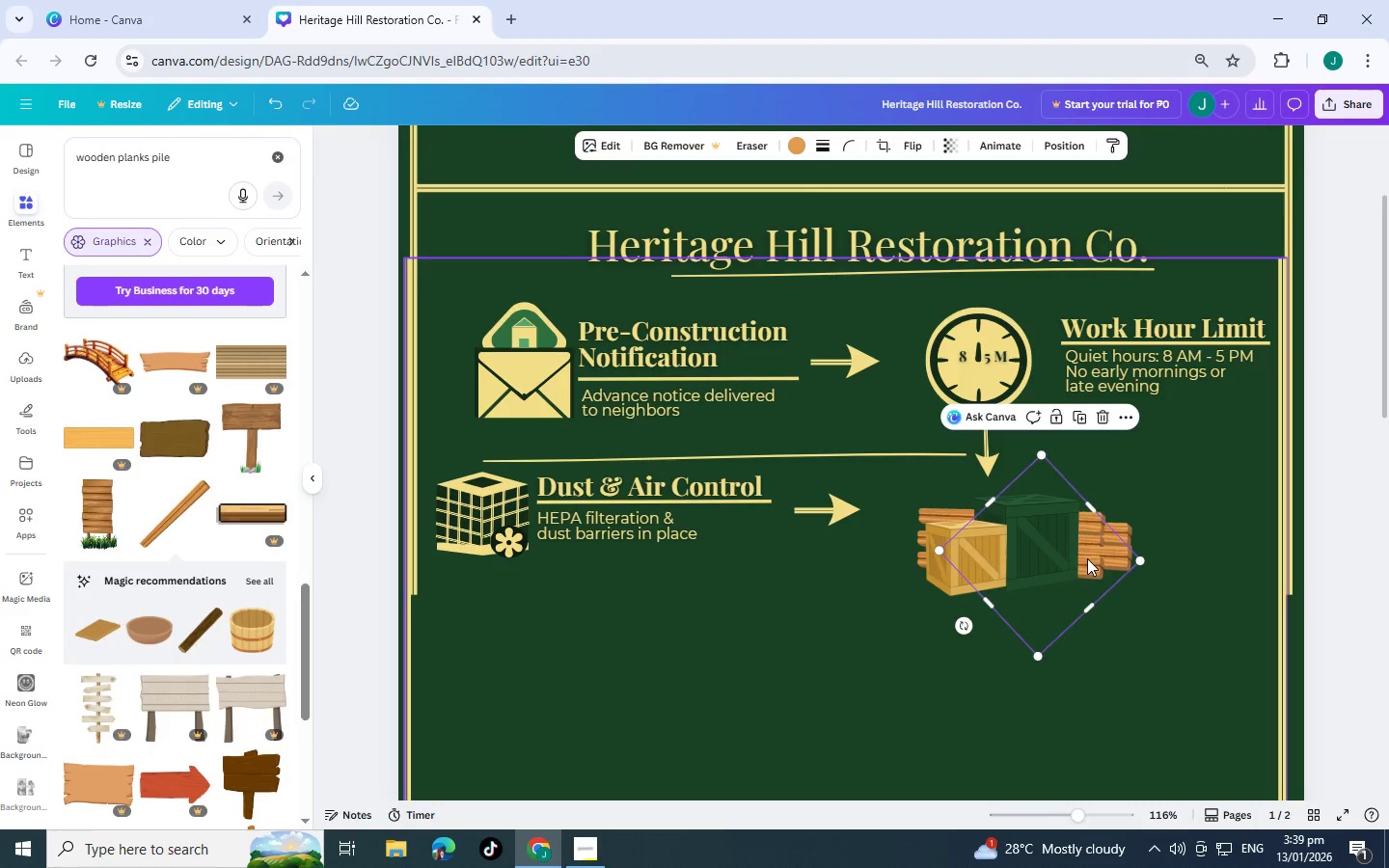 
key(Control+BracketLeft)
 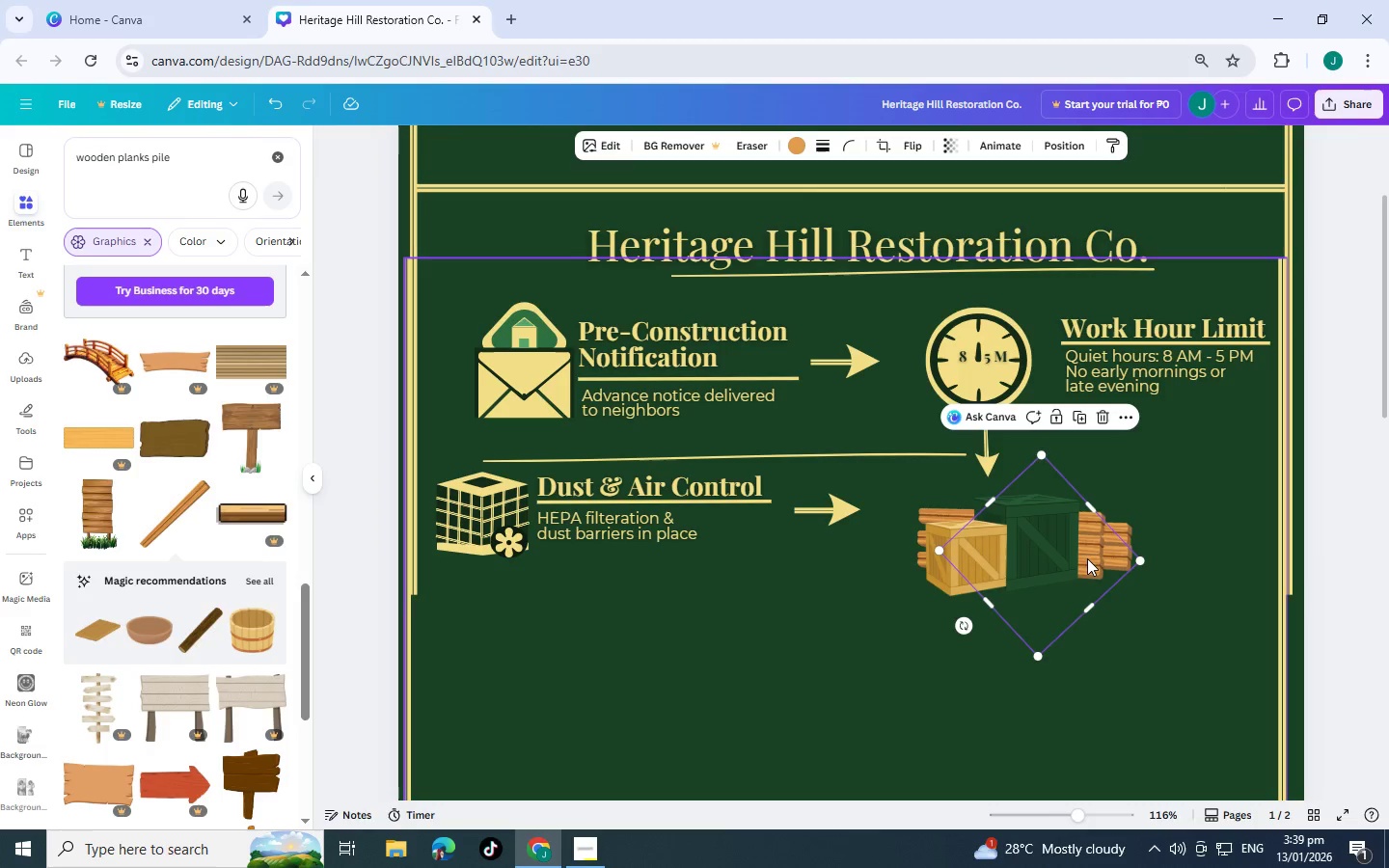 
key(Control+BracketLeft)
 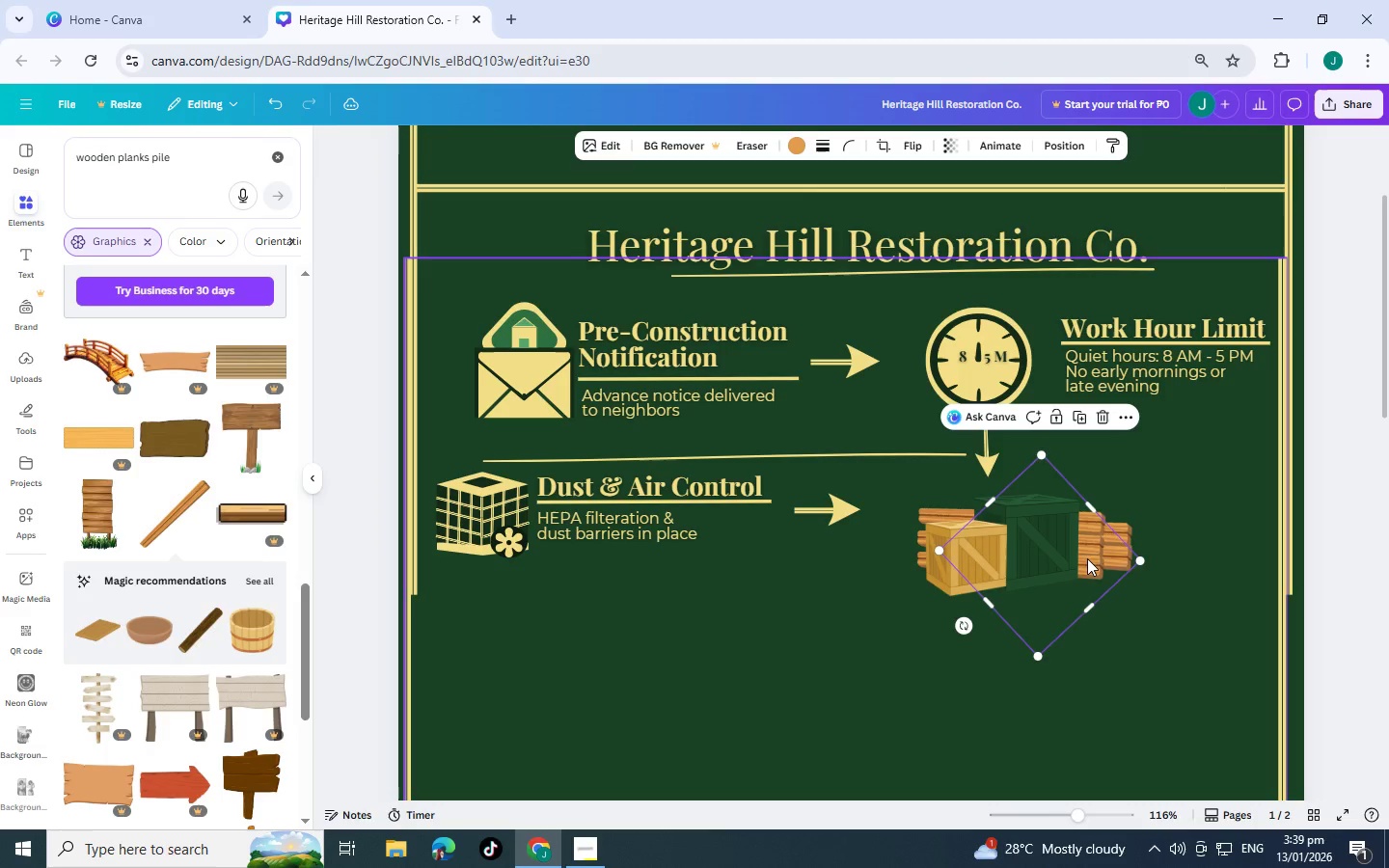 
key(Control+BracketLeft)
 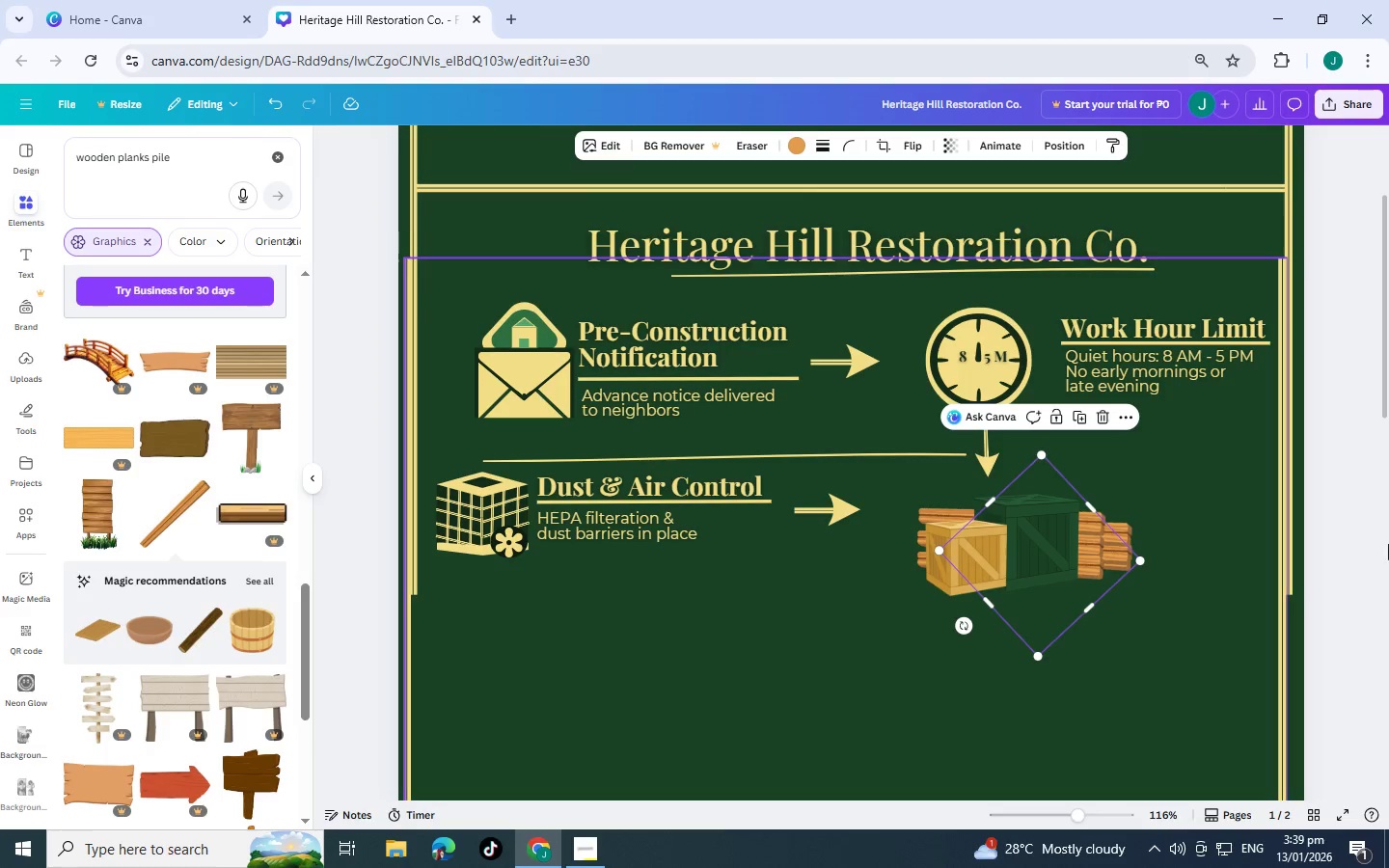 
left_click([1349, 508])
 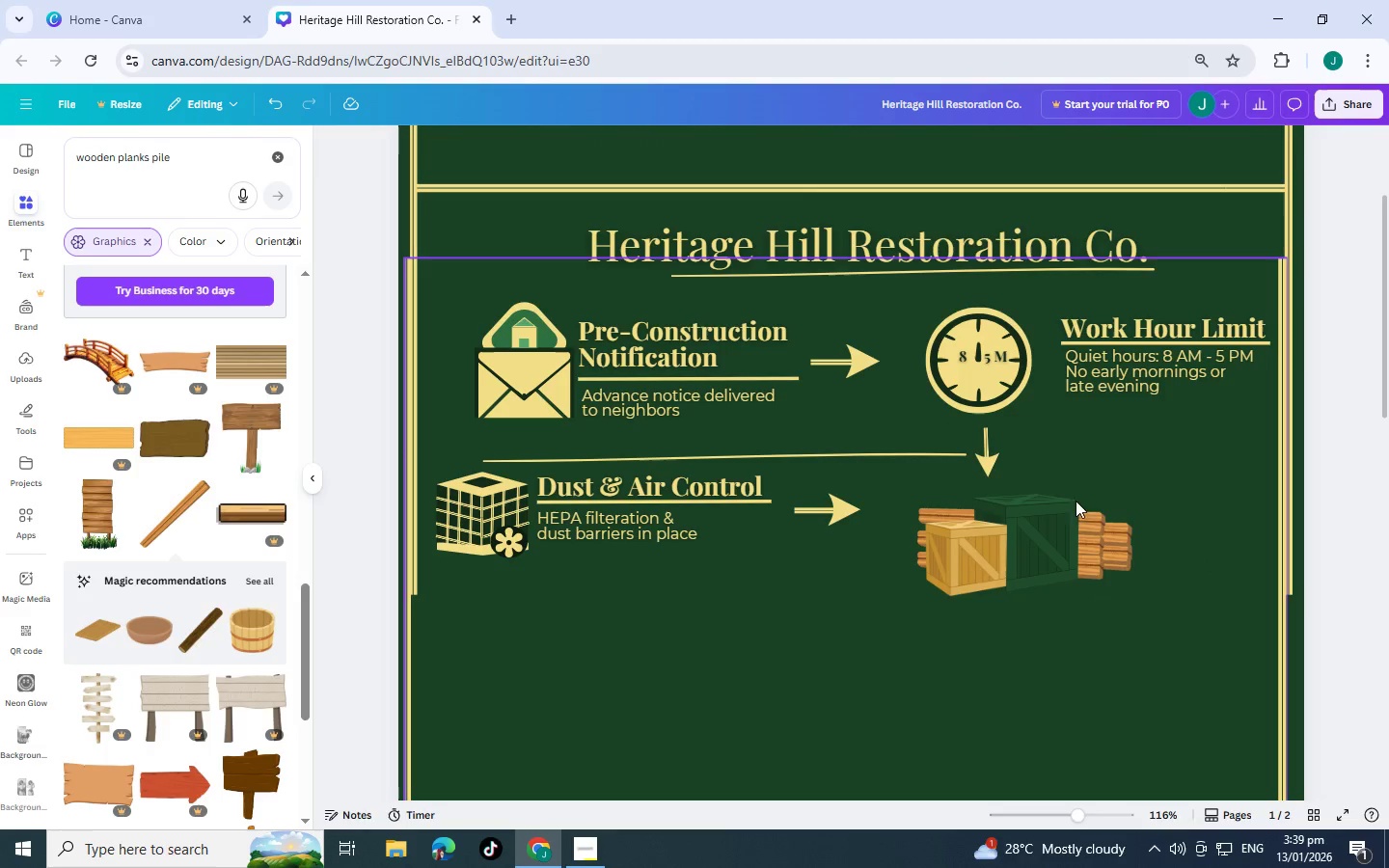 
left_click([563, 486])
 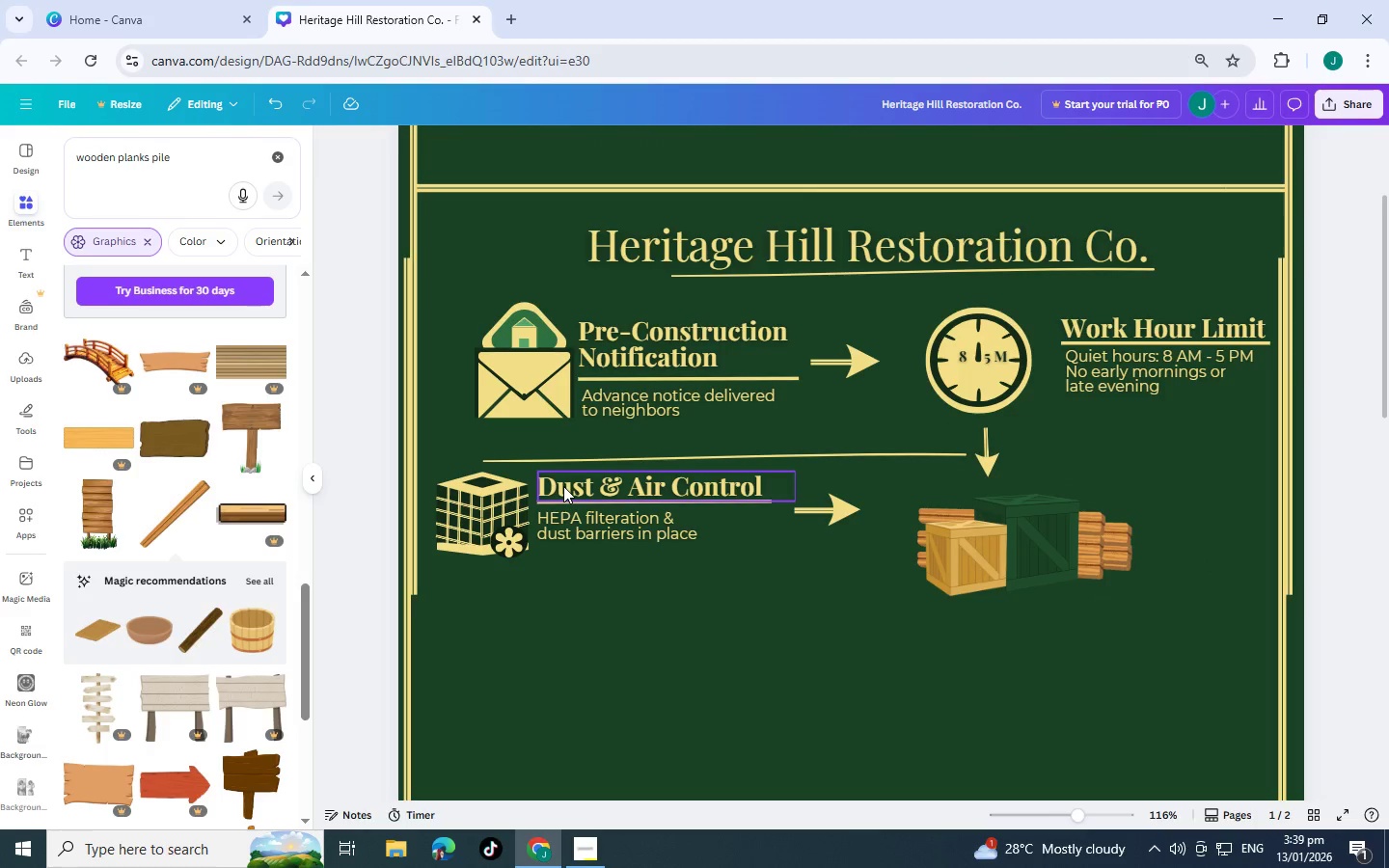 
key(Control+C)
 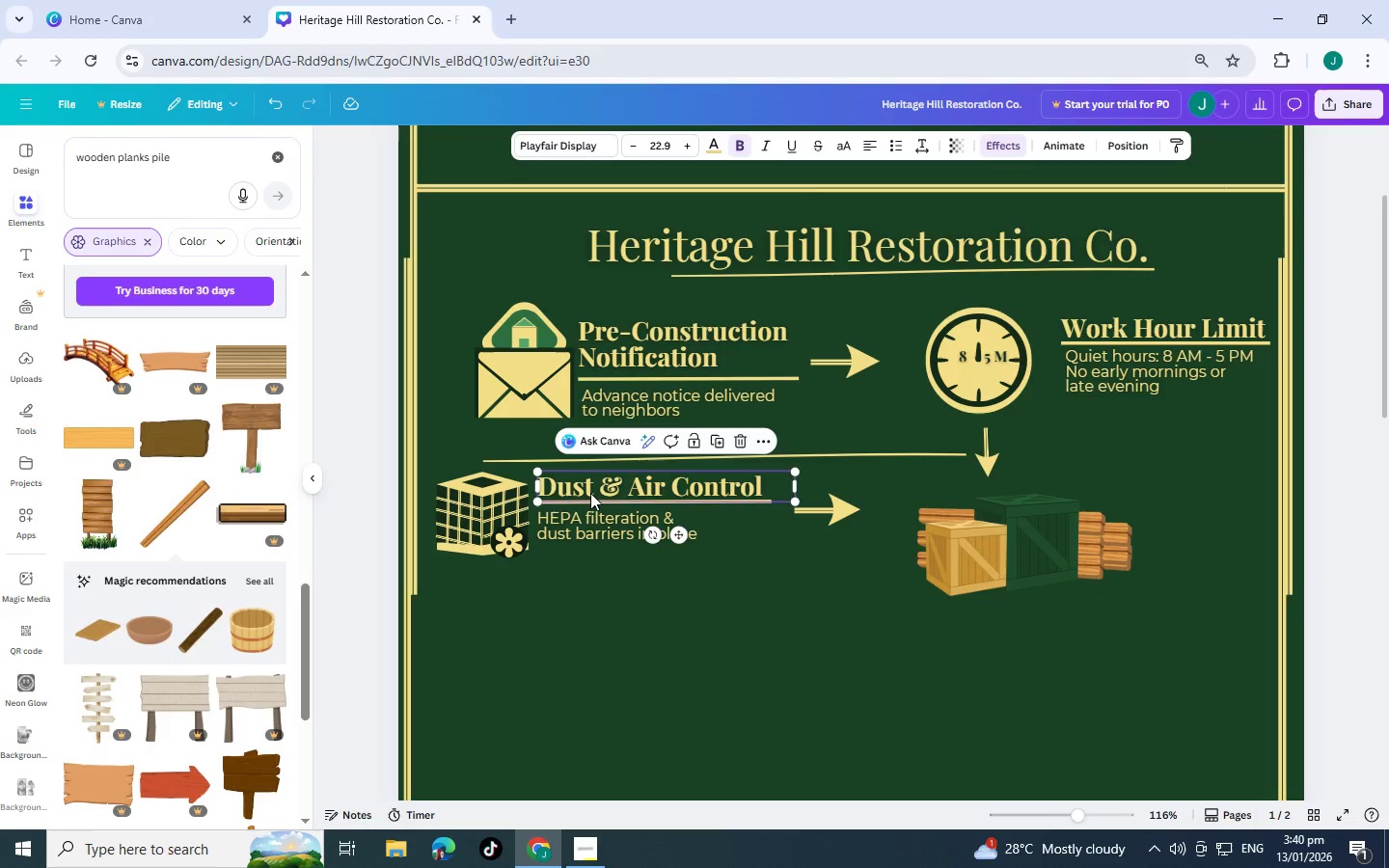 
key(Control+V)
 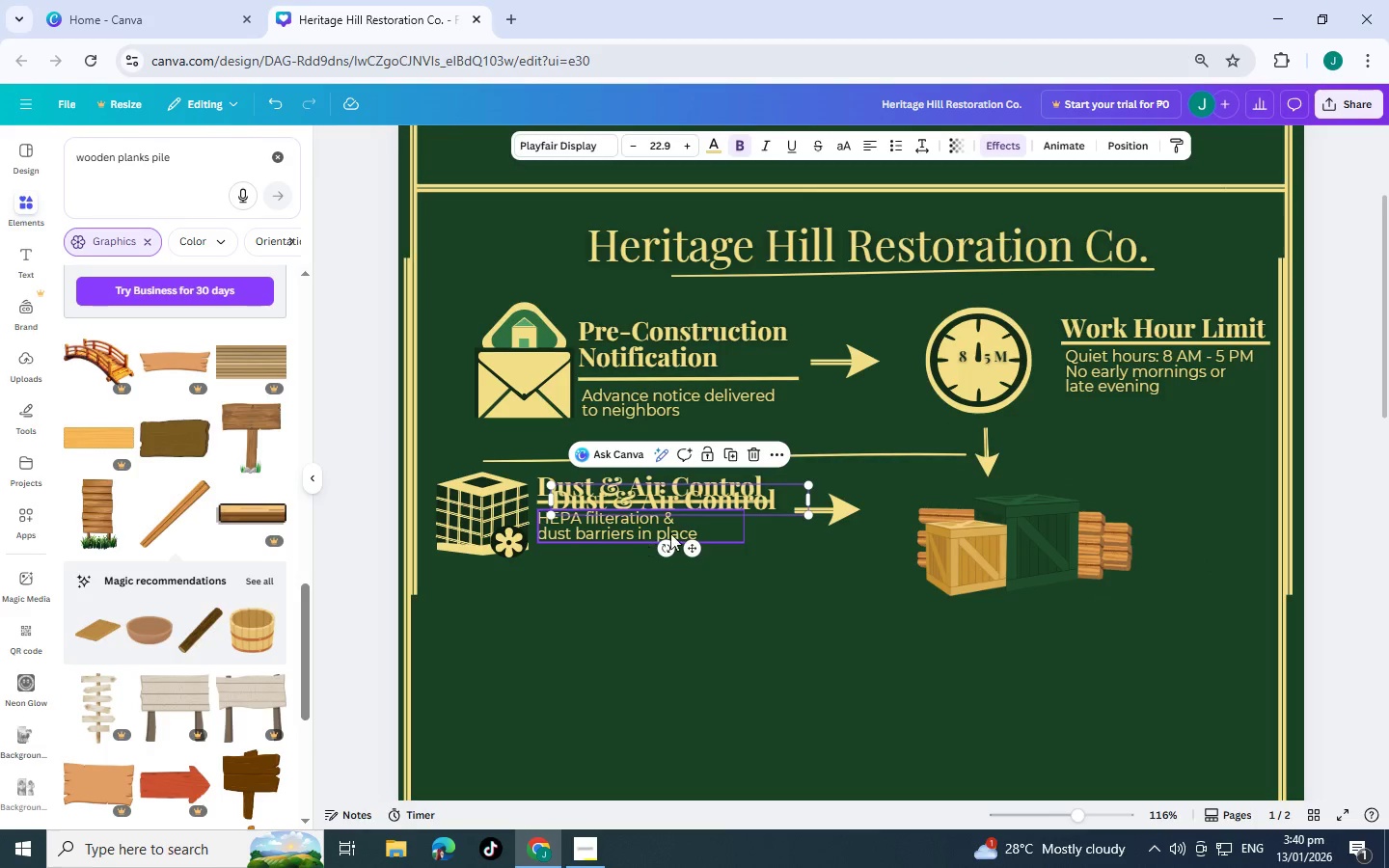 
left_click_drag(start_coordinate=[704, 529], to_coordinate=[799, 539])
 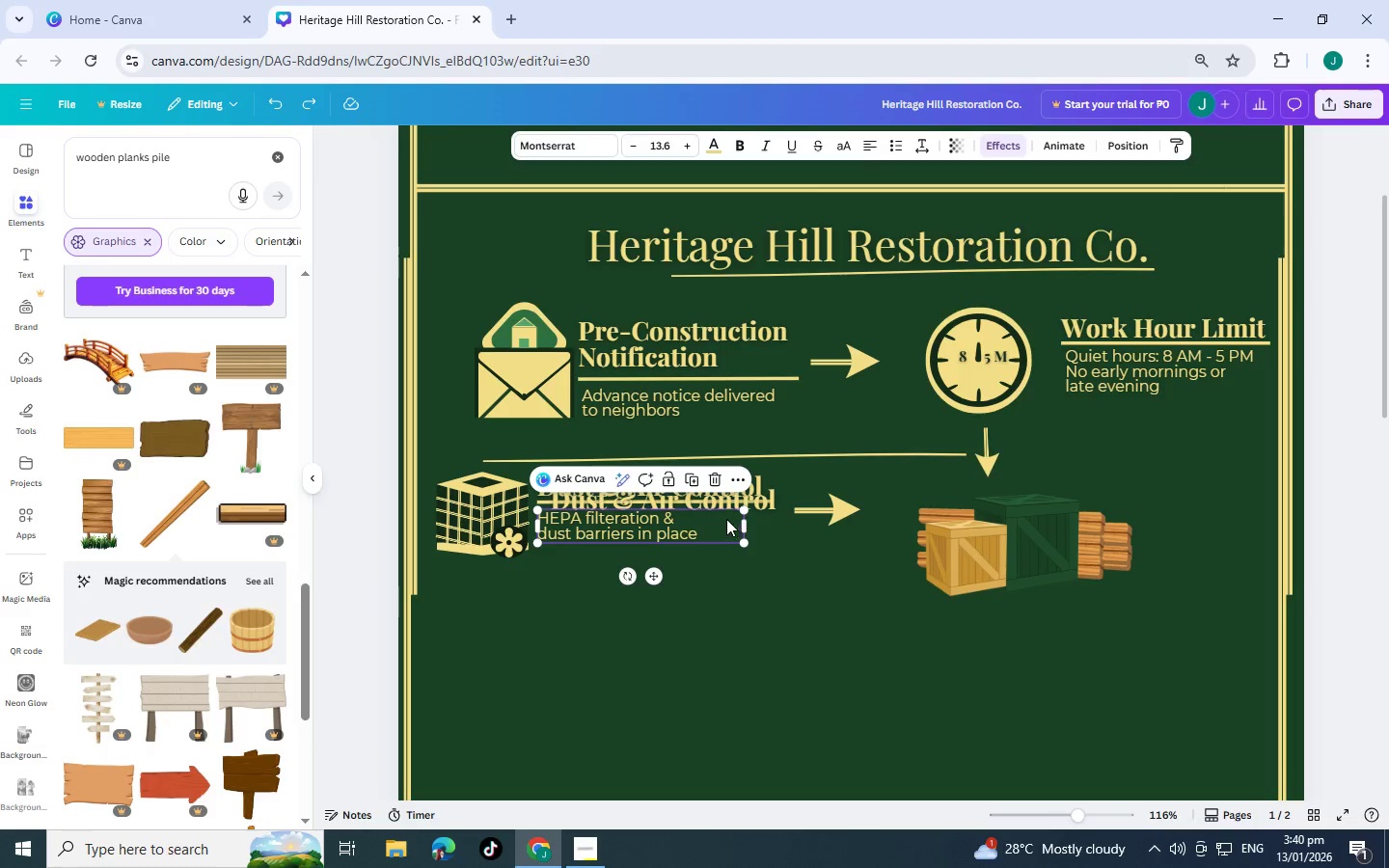 
key(Control+Z)
 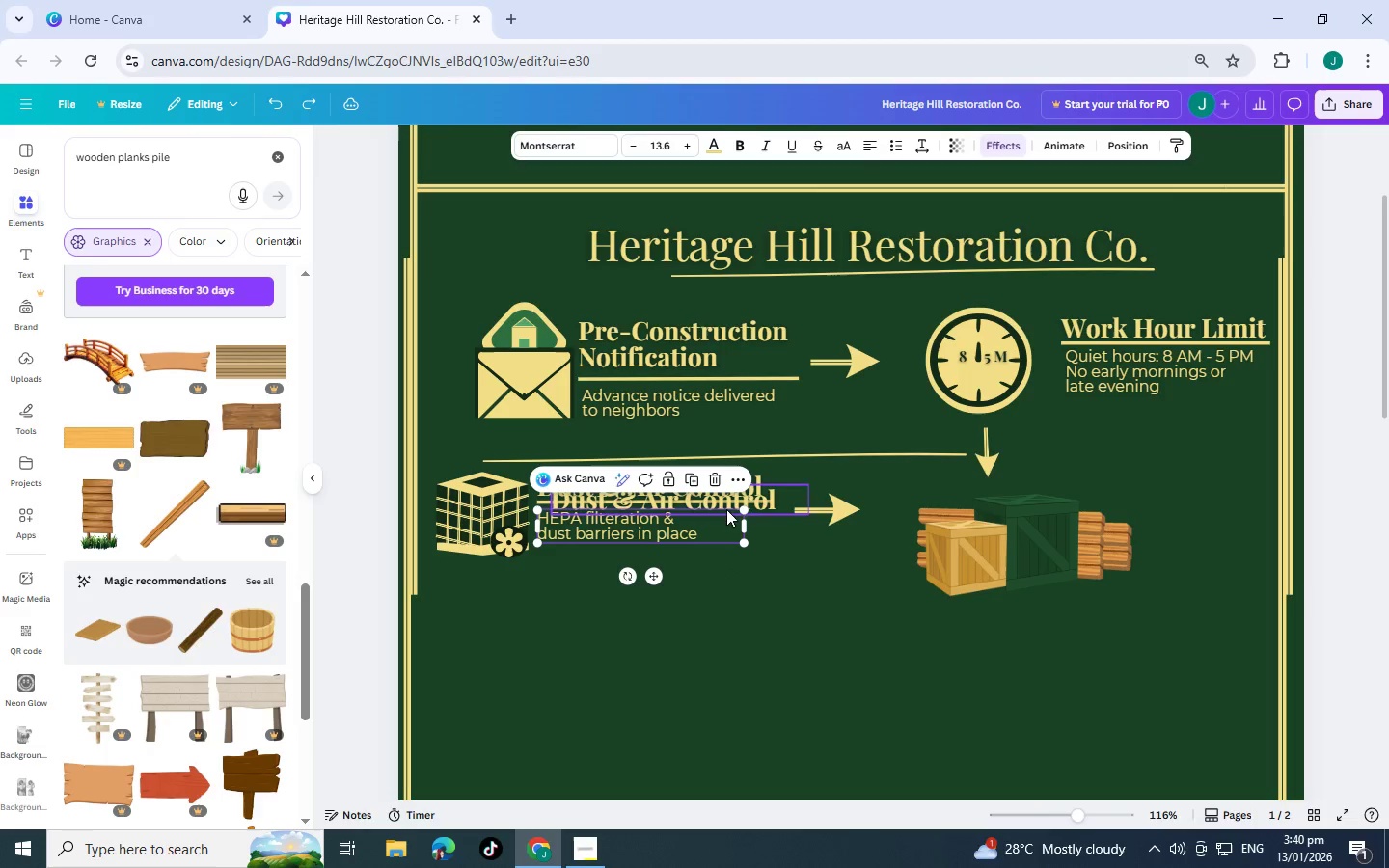 
left_click([749, 503])
 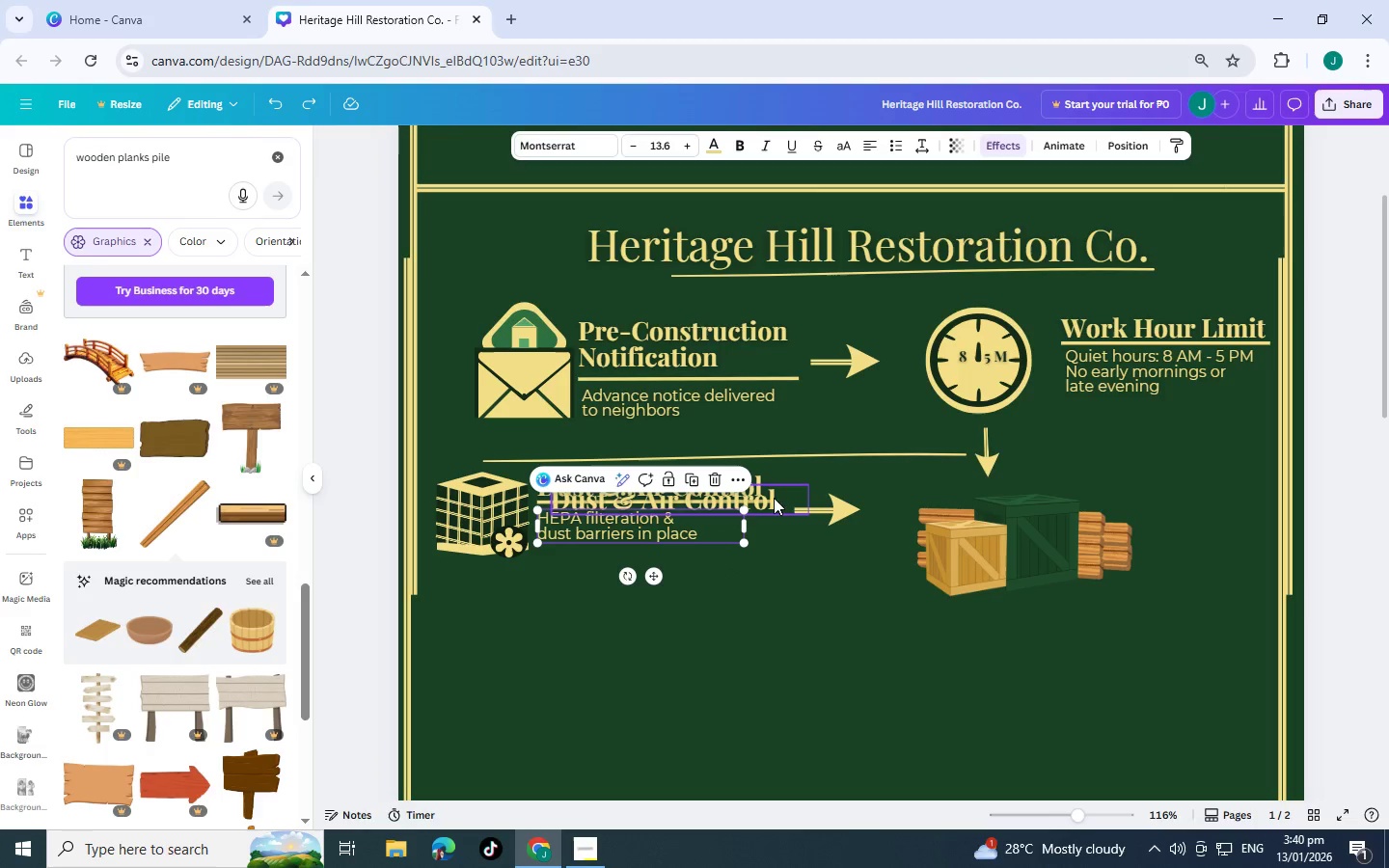 
left_click([777, 498])
 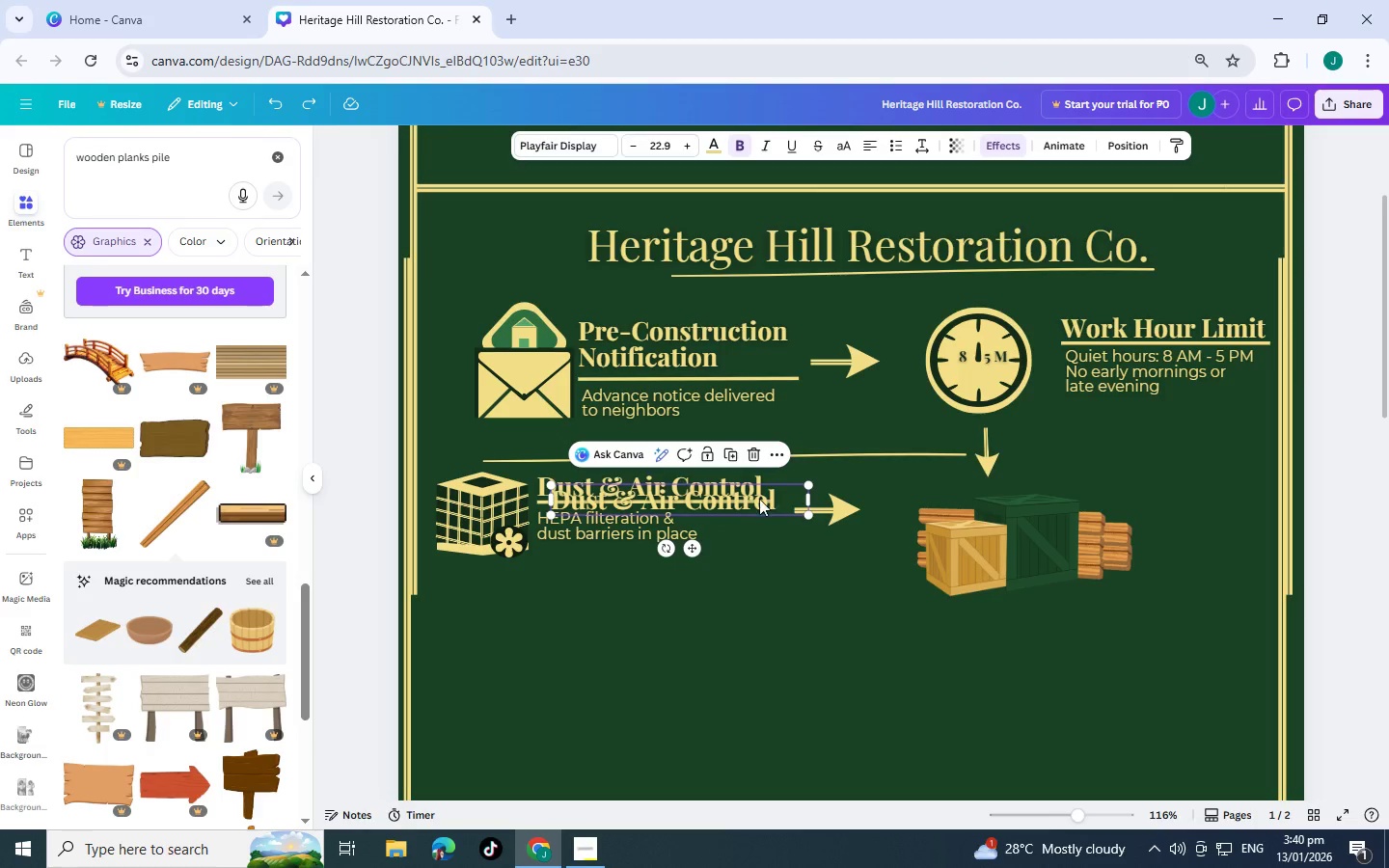 
left_click_drag(start_coordinate=[755, 499], to_coordinate=[1220, 475])
 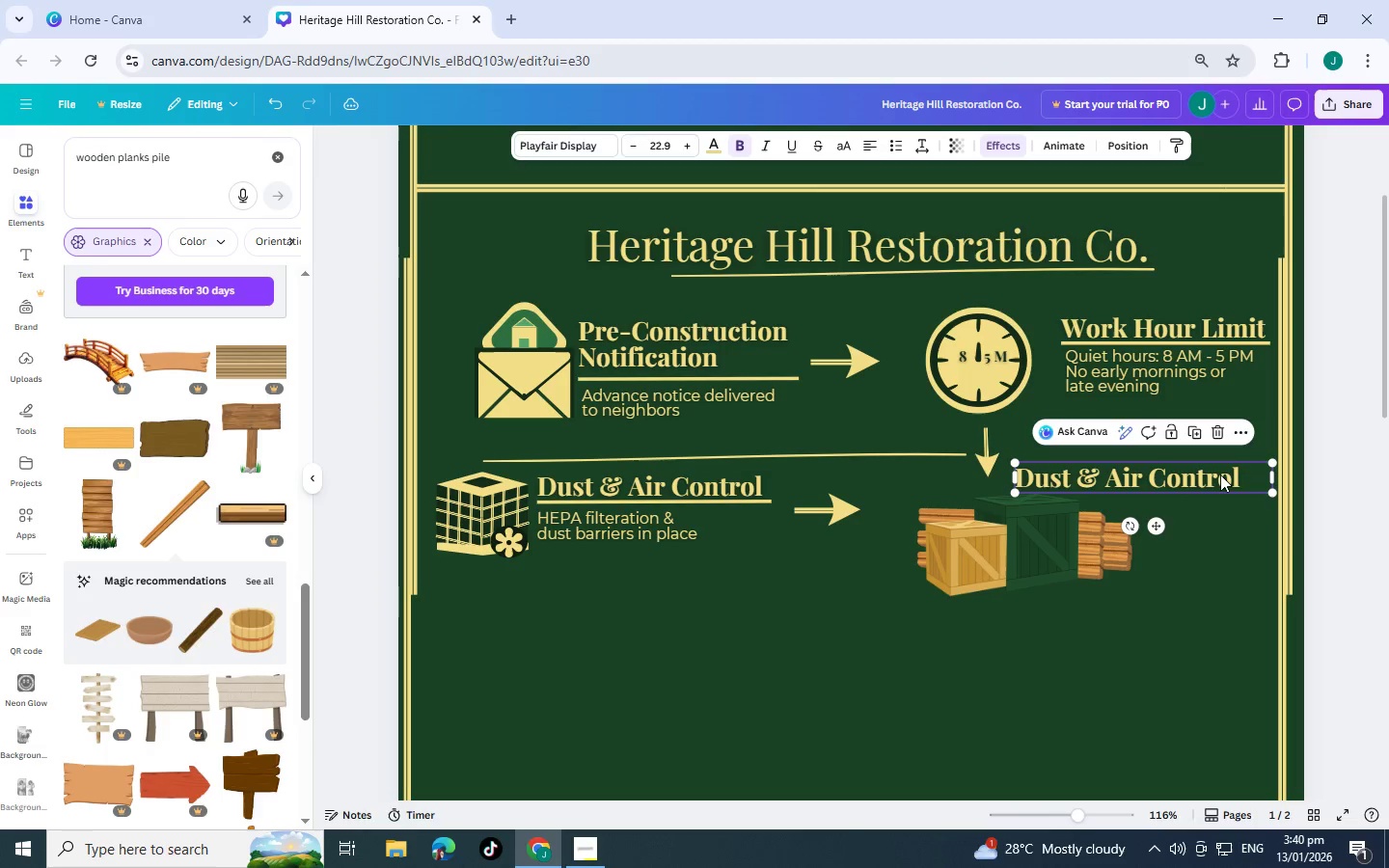 
double_click([1220, 475])
 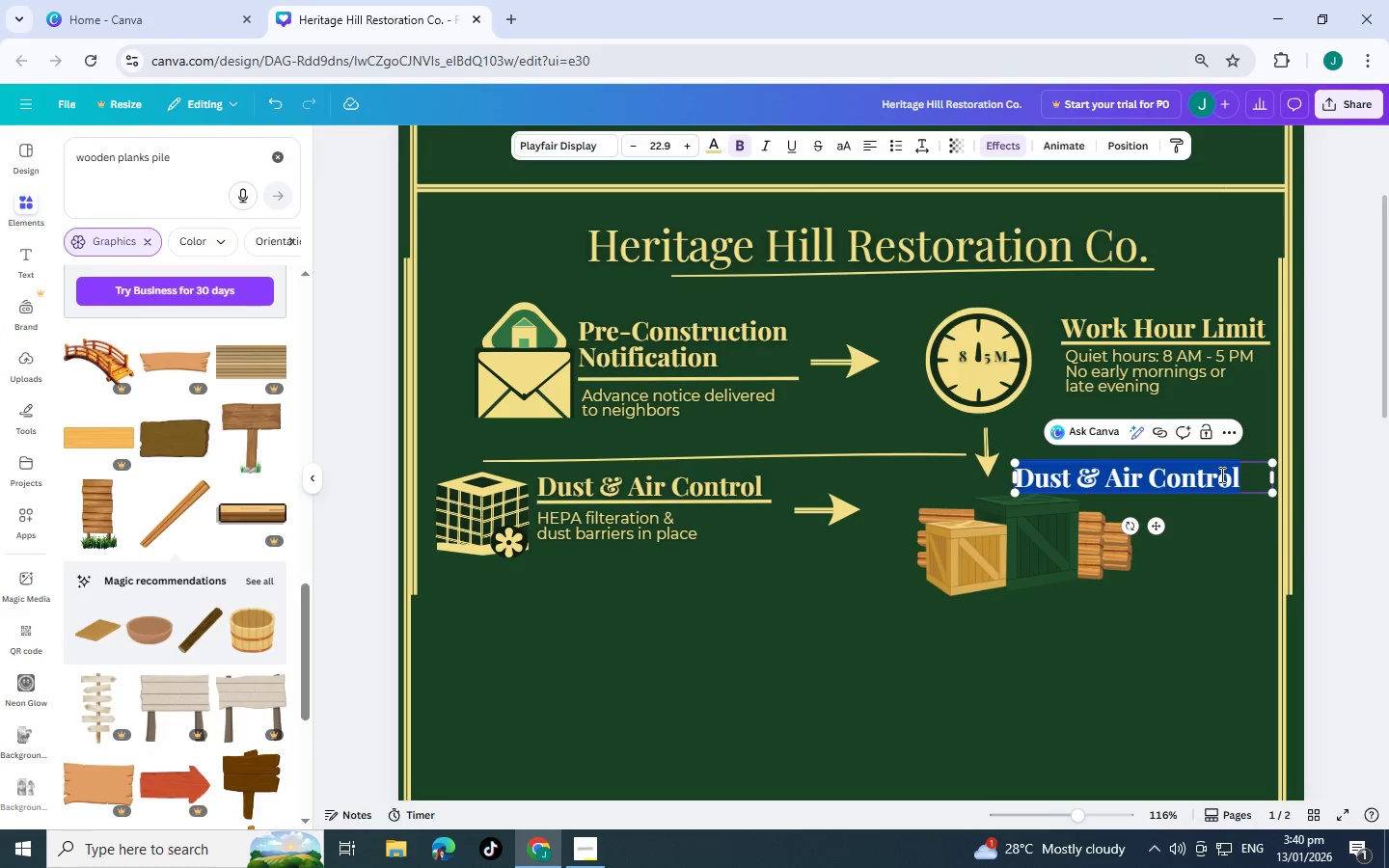 
type(Smart Mar)
key(Backspace)
type(terials)
key(Backspace)
type( Staging)
 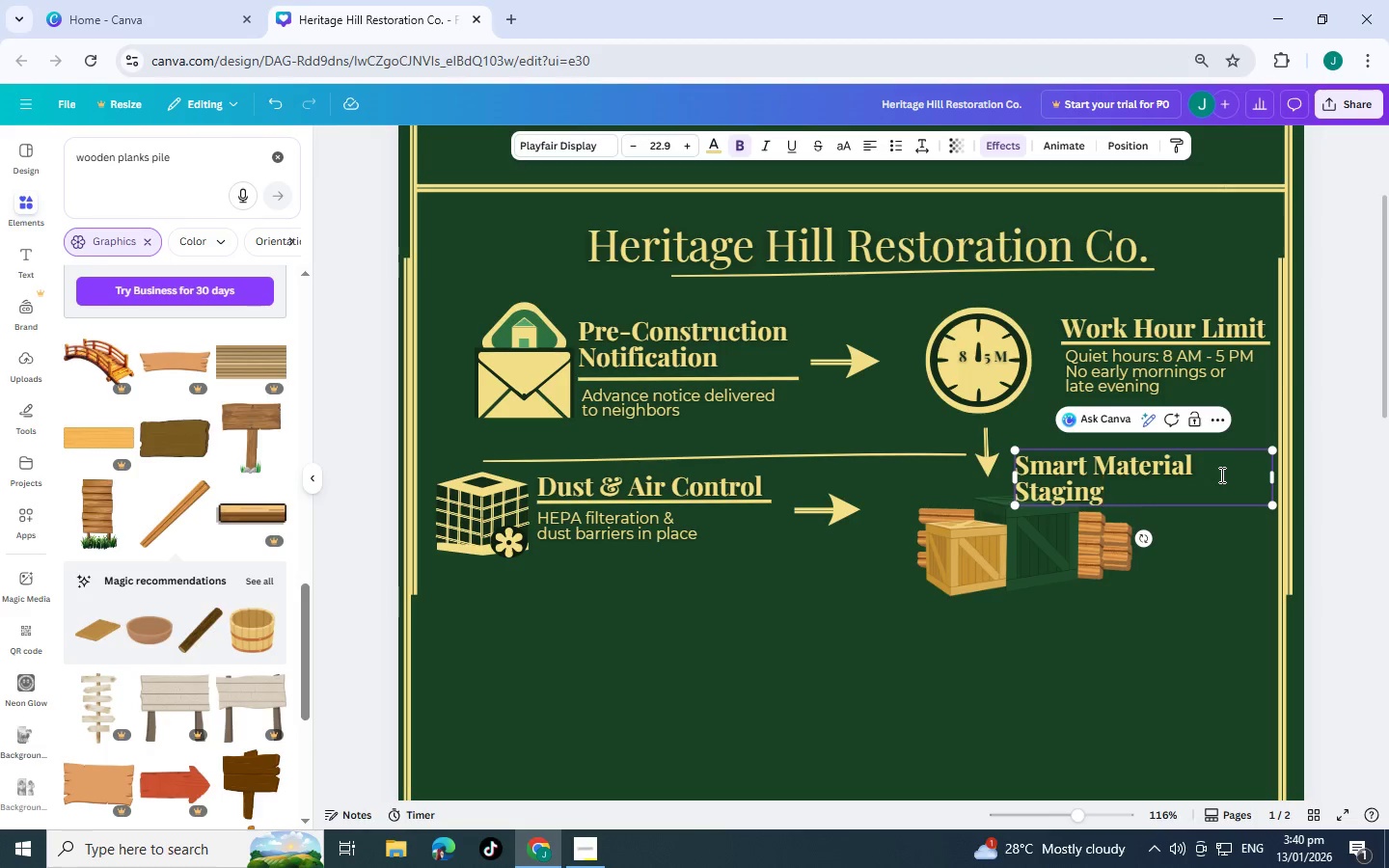 
left_click_drag(start_coordinate=[1274, 478], to_coordinate=[1321, 472])
 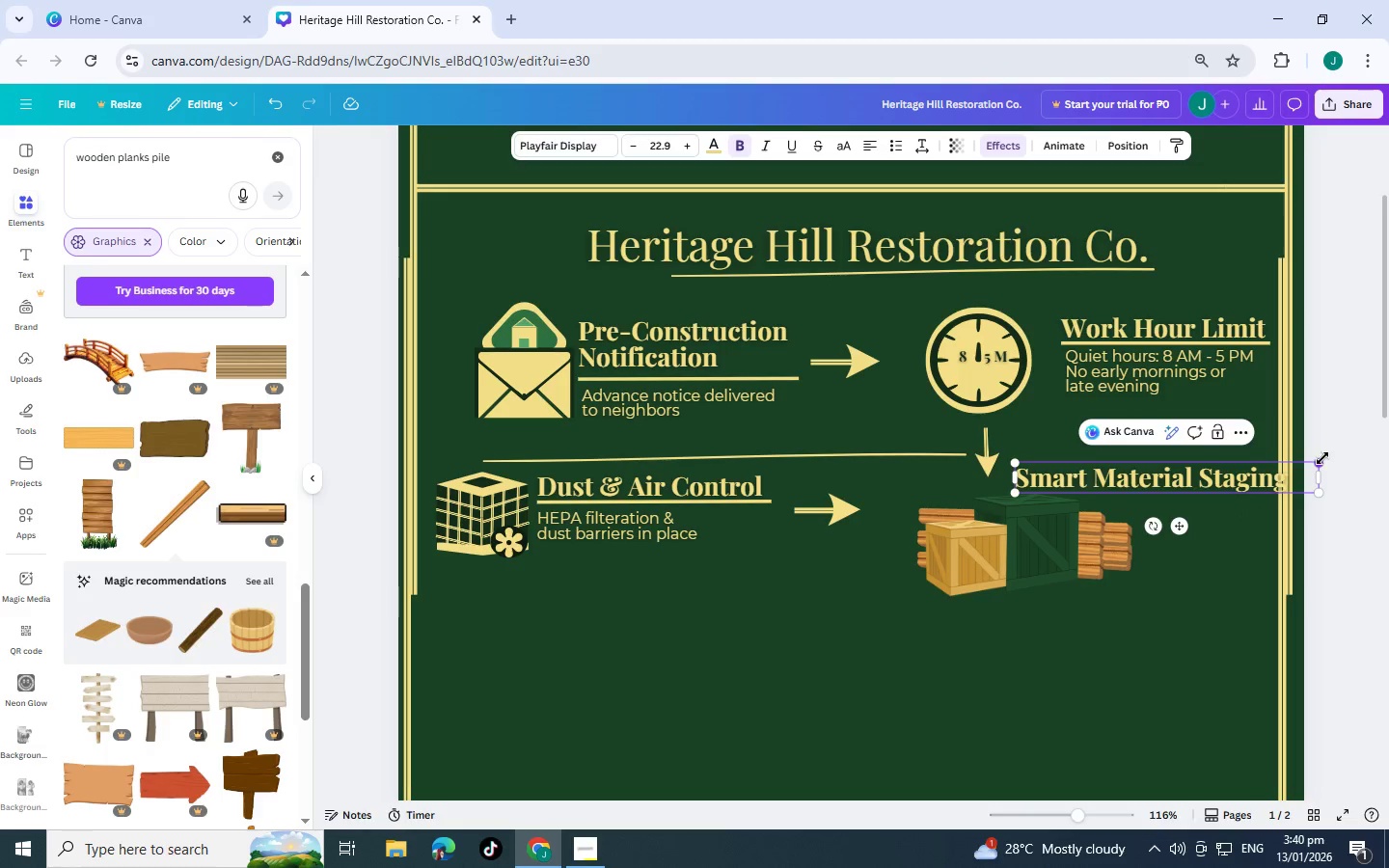 
left_click_drag(start_coordinate=[1322, 458], to_coordinate=[1294, 463])
 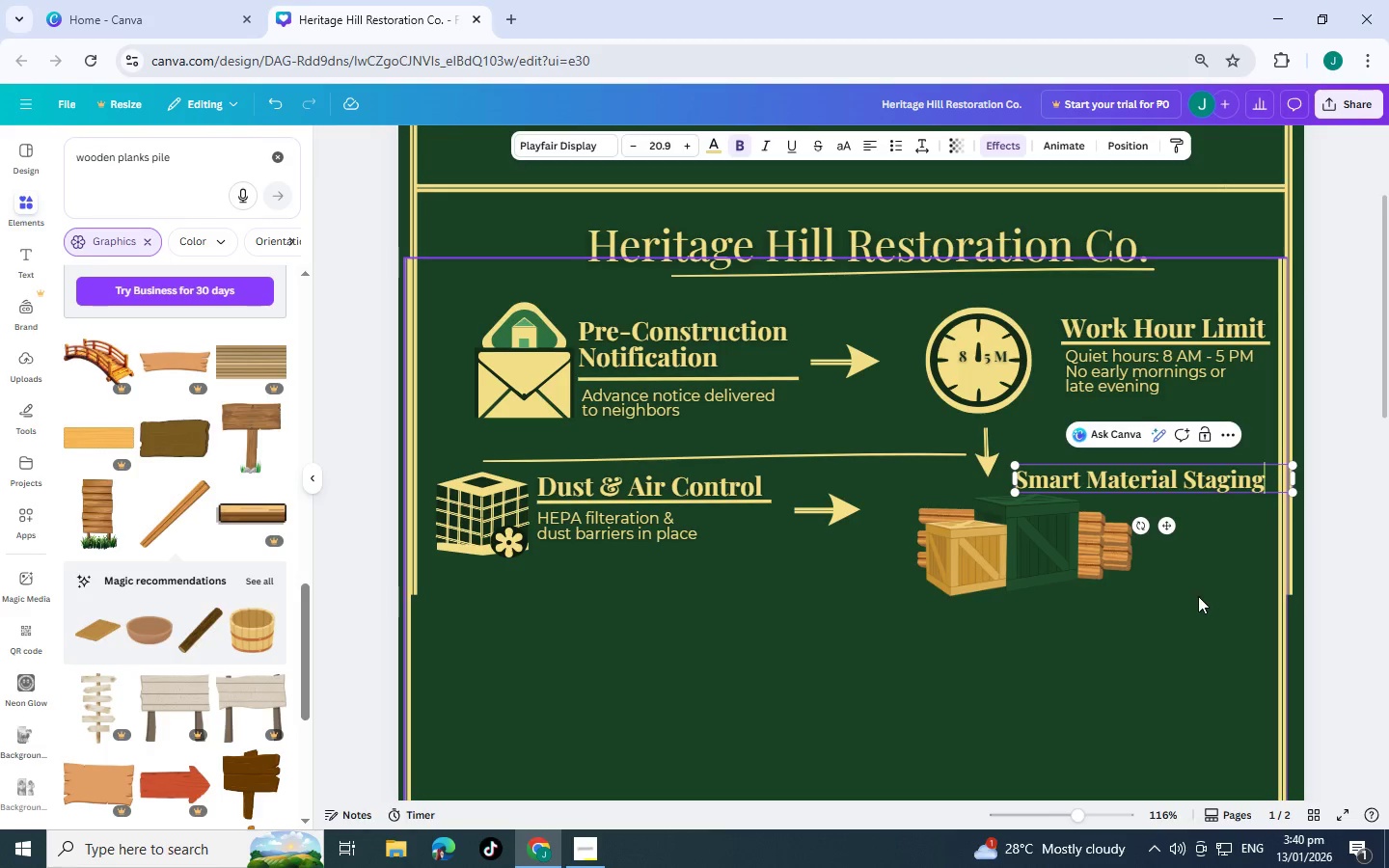 
left_click([1024, 551])
 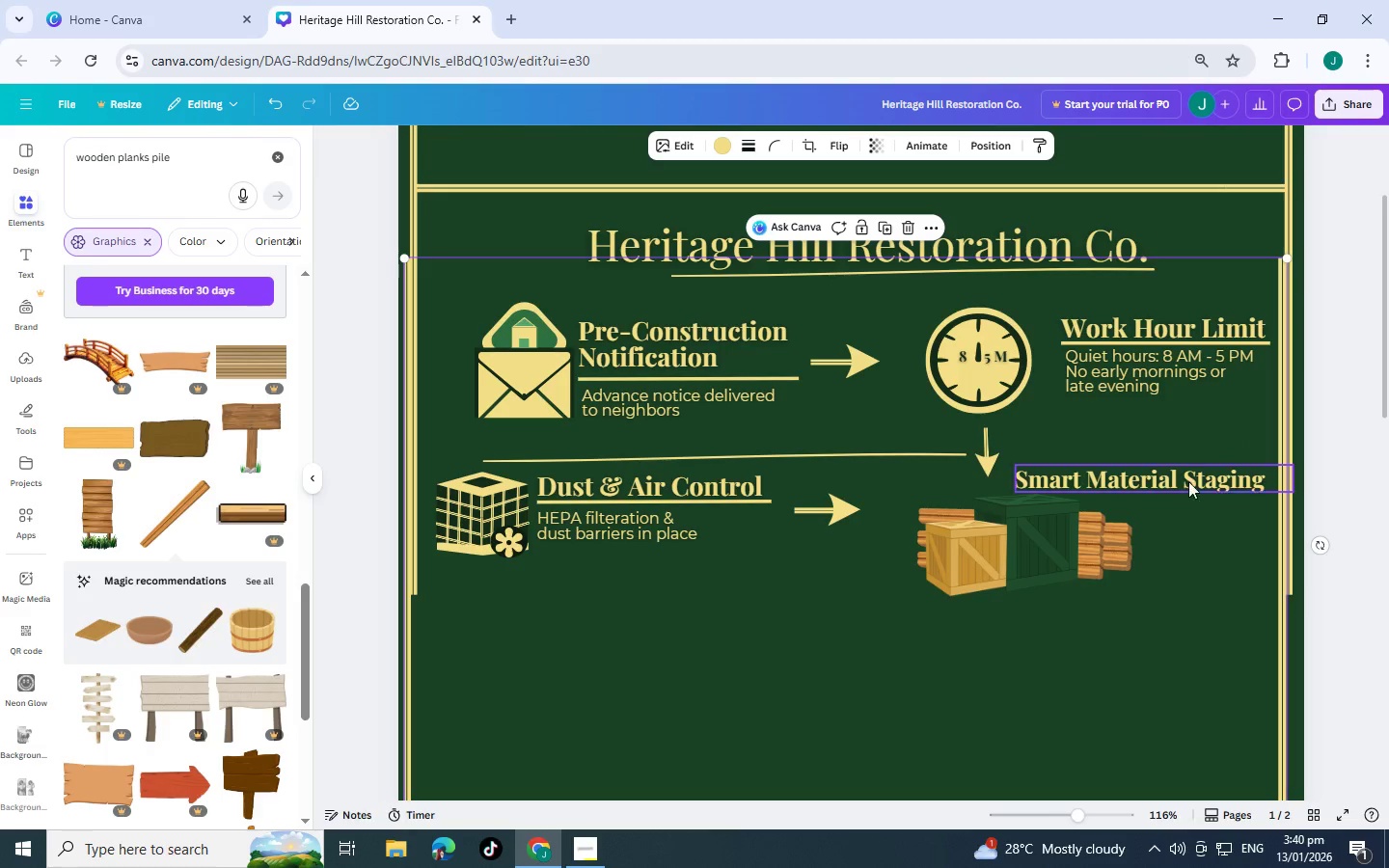 
left_click_drag(start_coordinate=[1166, 484], to_coordinate=[1182, 469])
 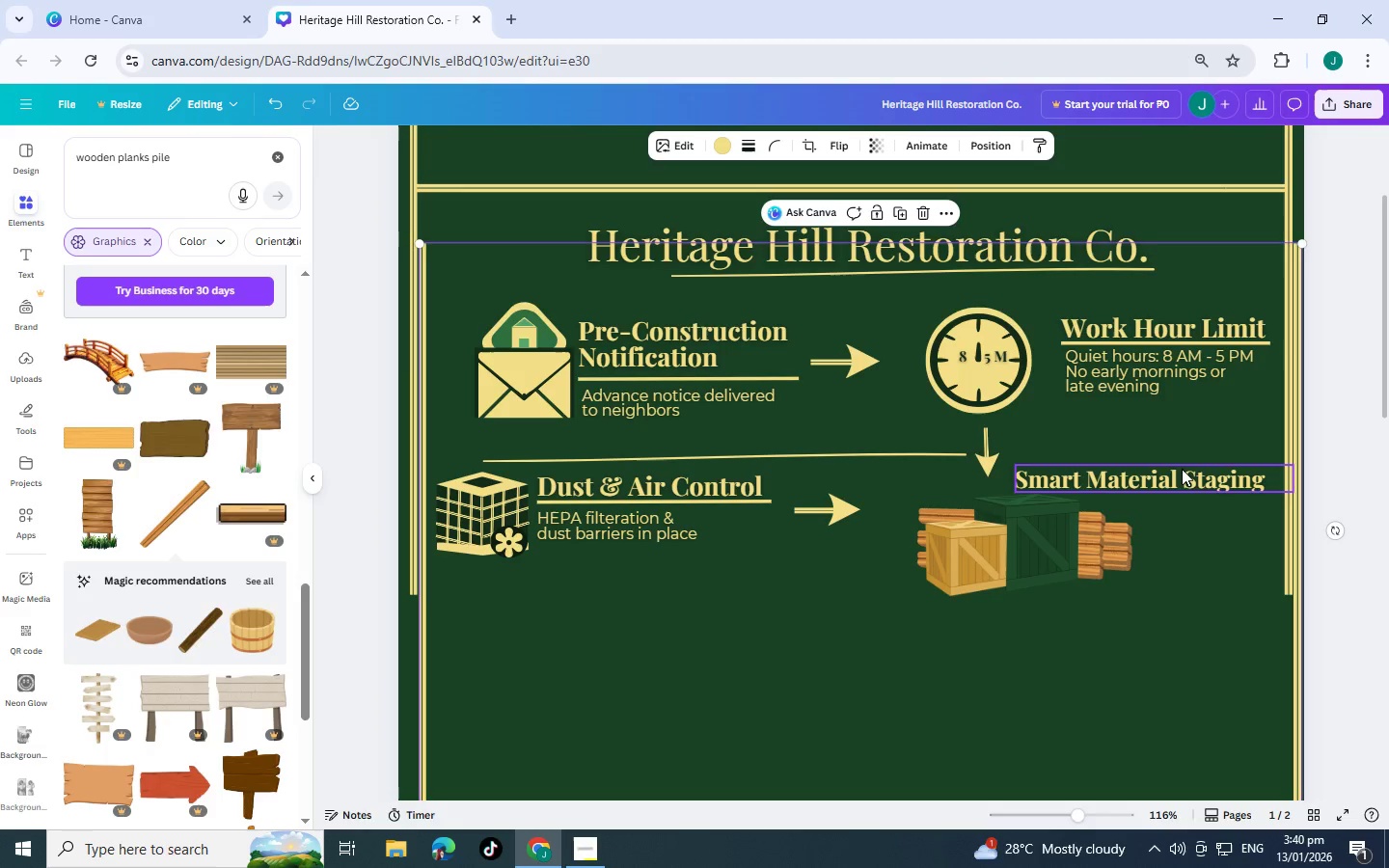 
key(Control+Z)
 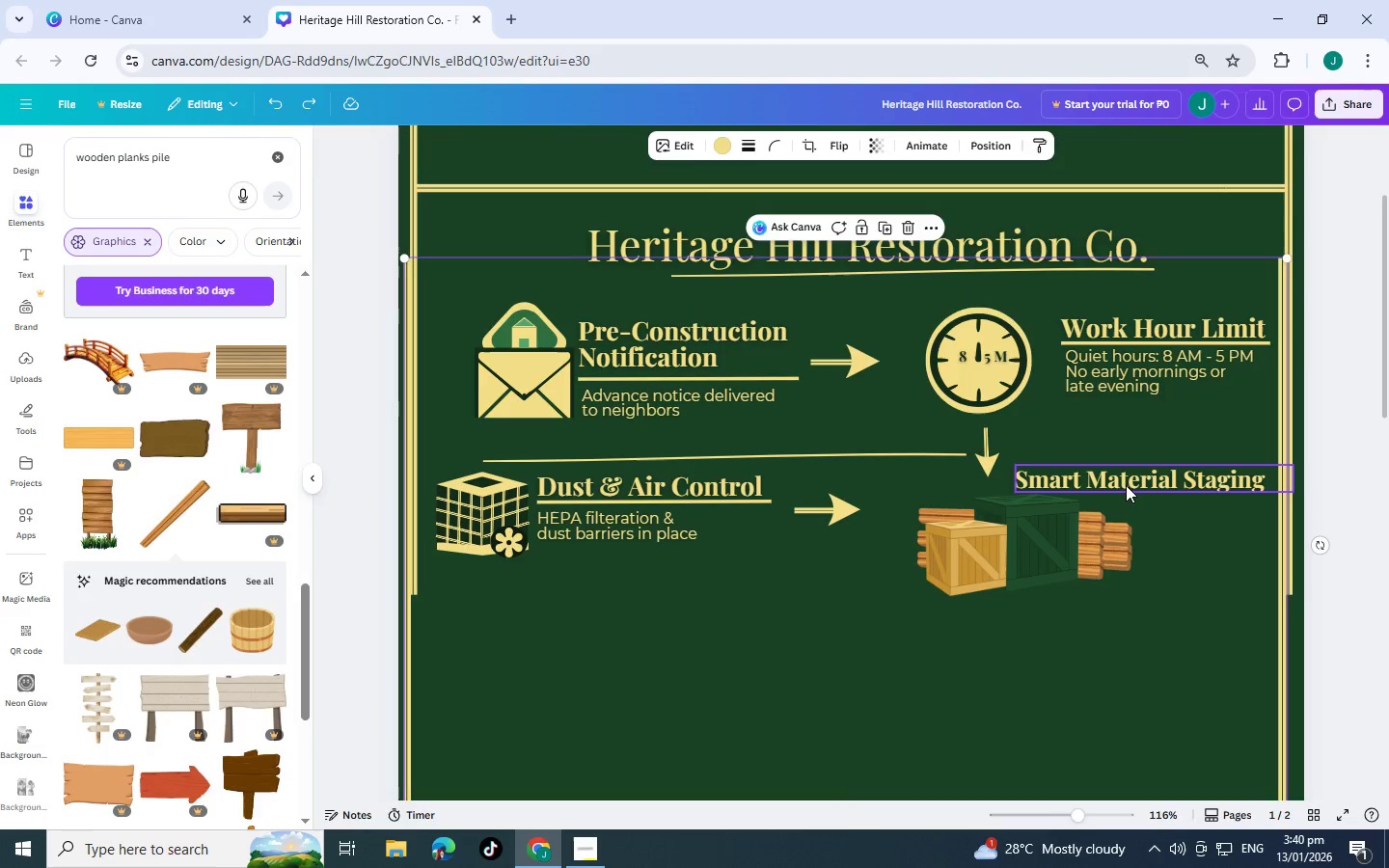 
left_click([1125, 484])
 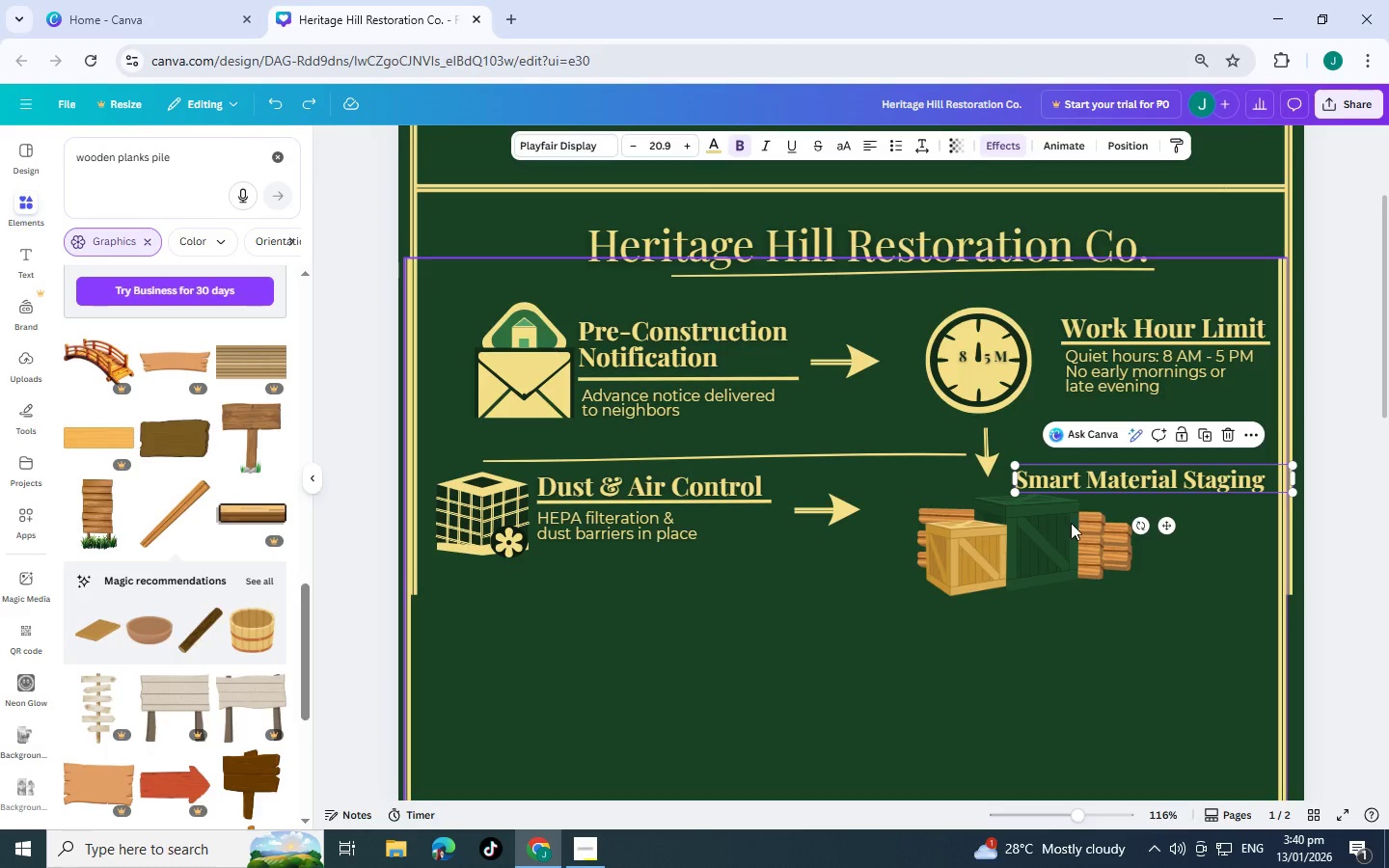 
hold_key(key=ShiftLeft, duration=0.62)
left_click([1025, 531])
 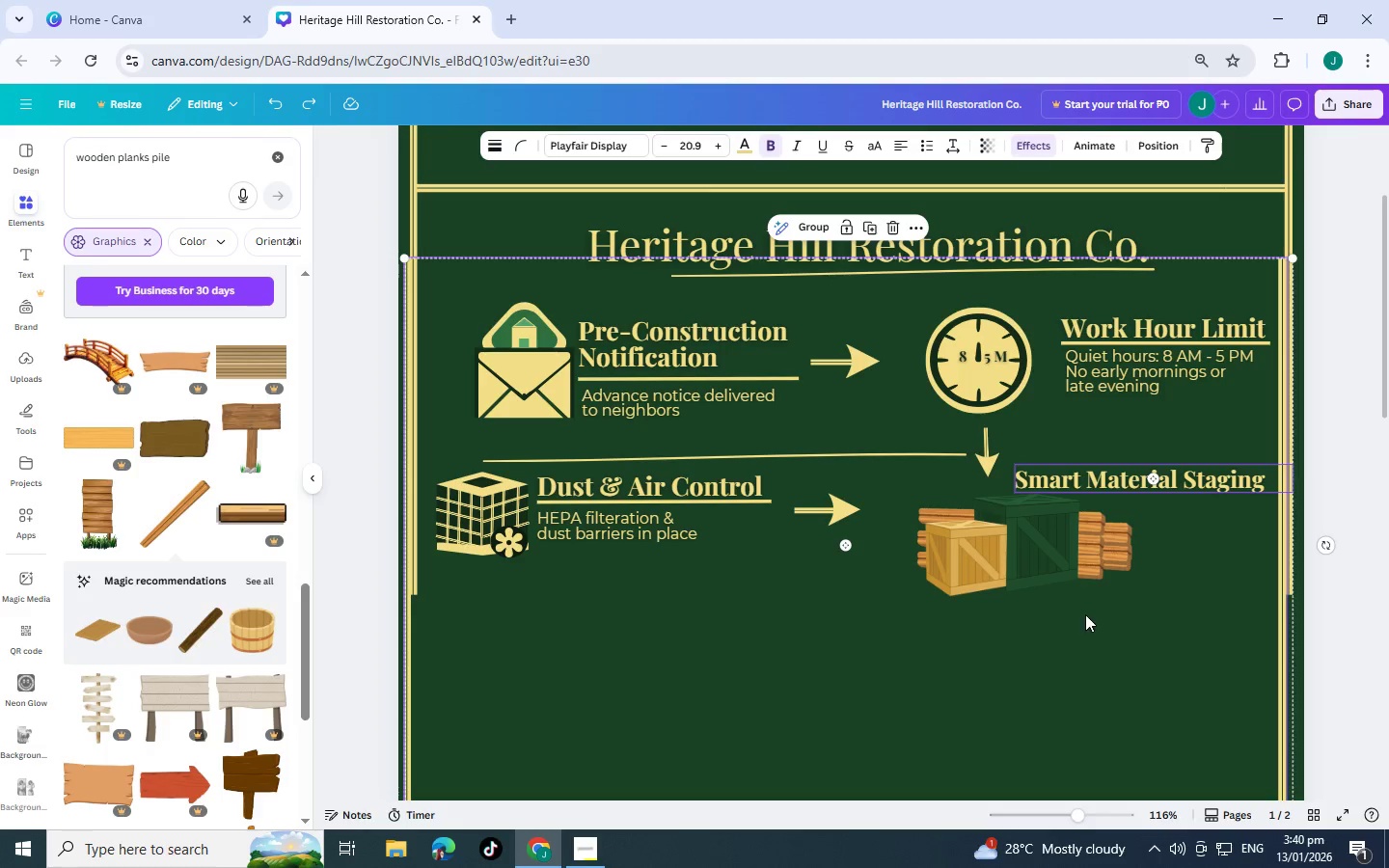 
left_click([1084, 613])
 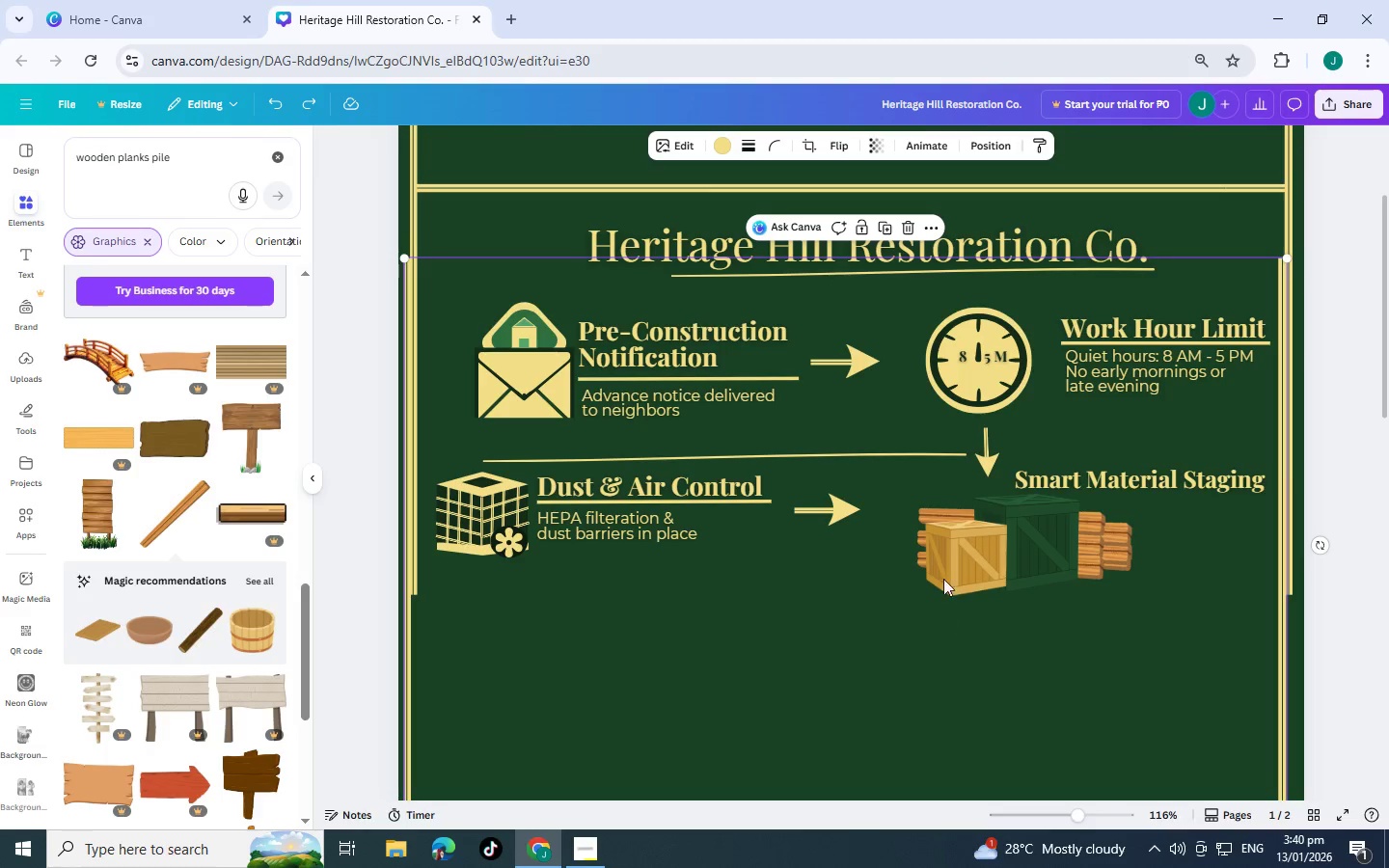 
double_click([961, 551])
 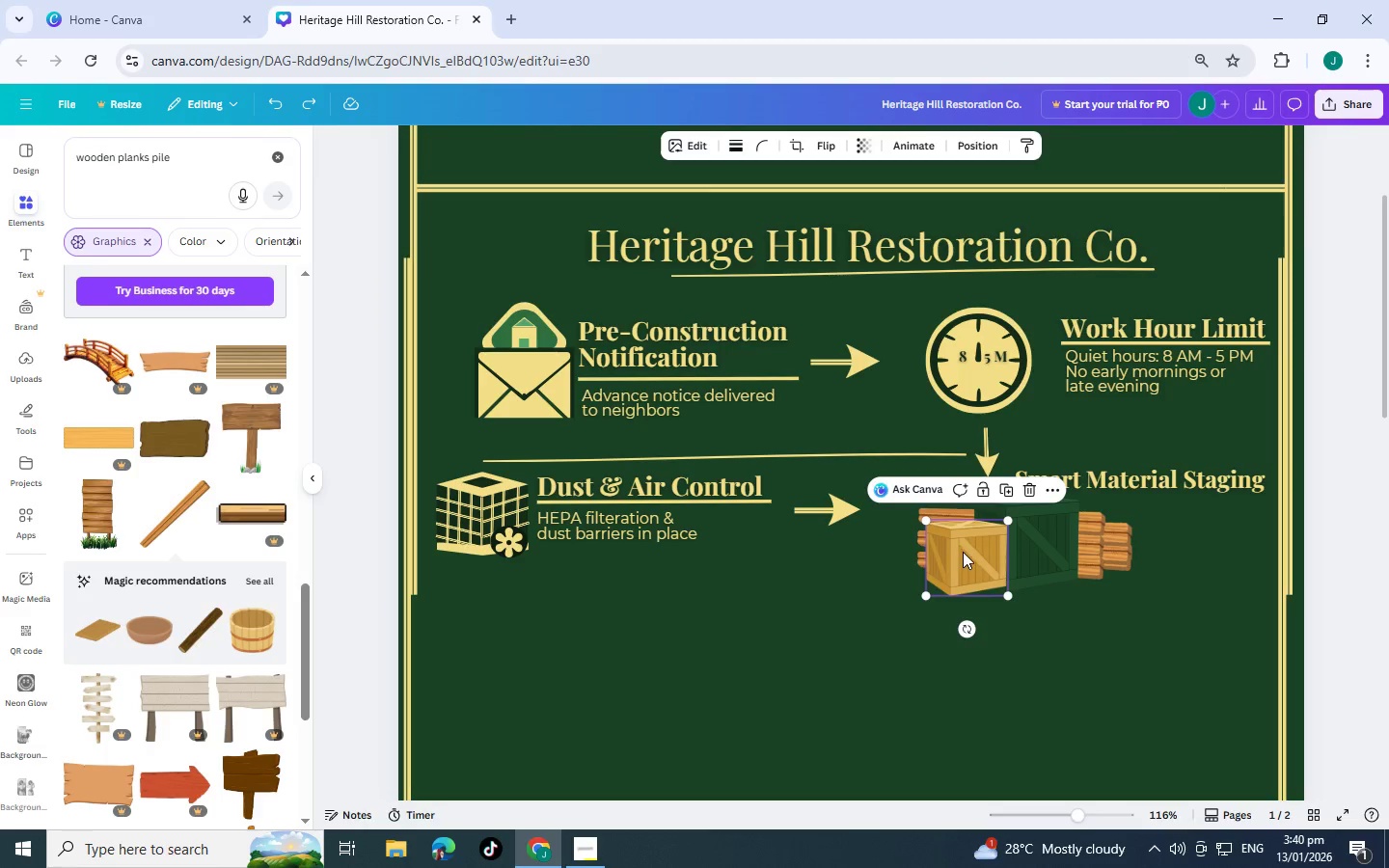 
left_click_drag(start_coordinate=[963, 552], to_coordinate=[957, 554])
 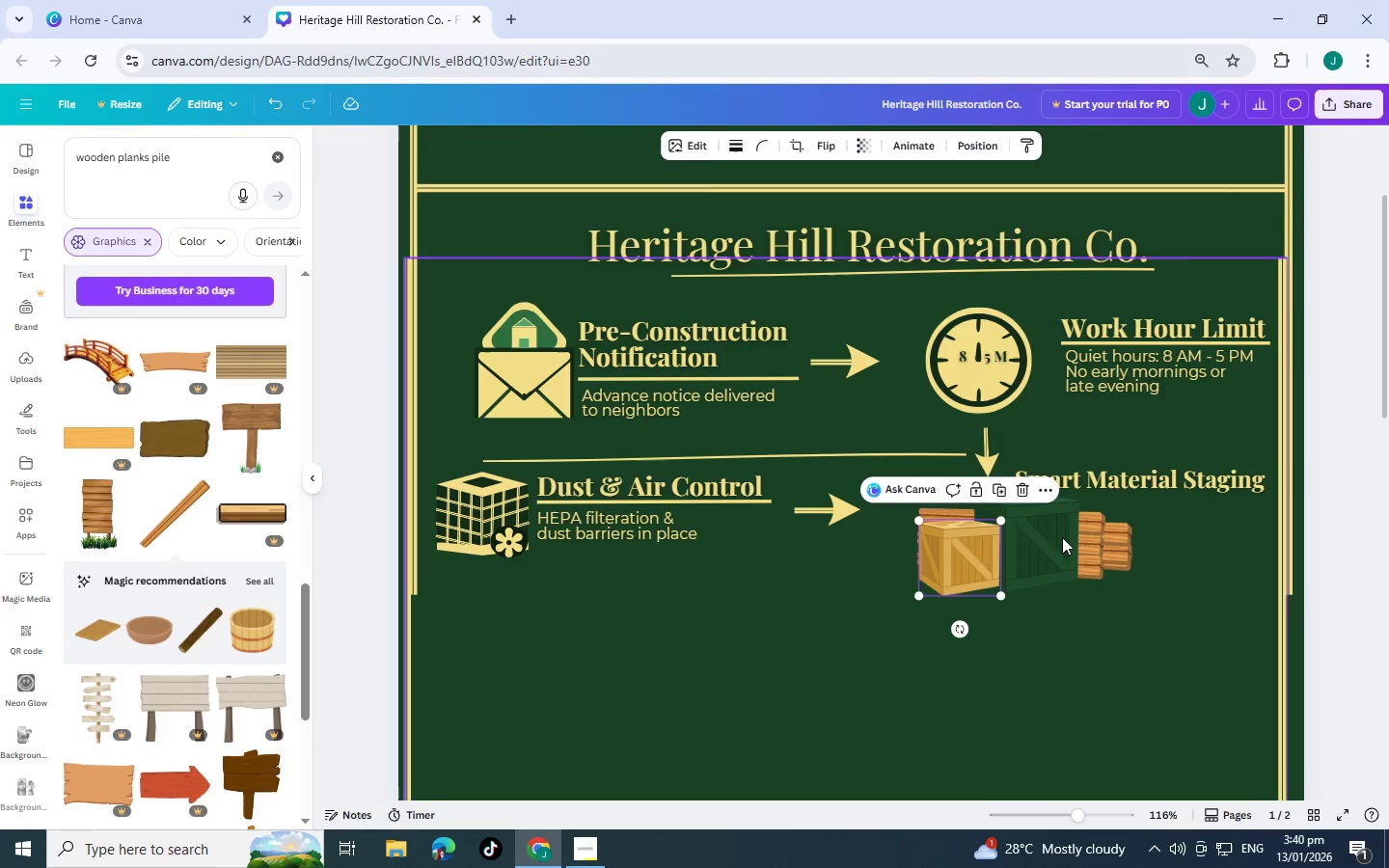 
hold_key(key=ShiftLeft, duration=1.5)
left_click([1068, 537])
 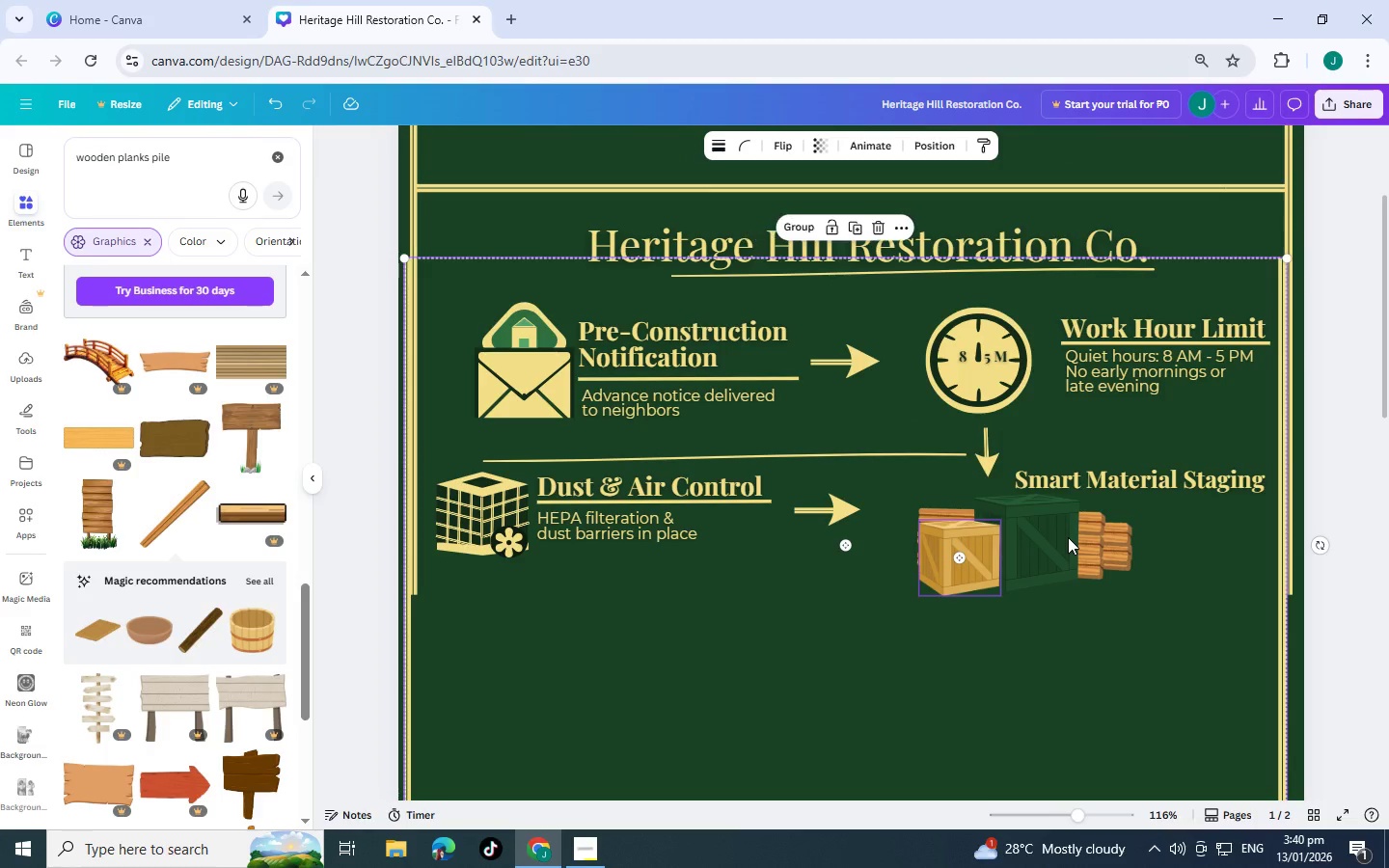 
key(Shift+ShiftLeft)
 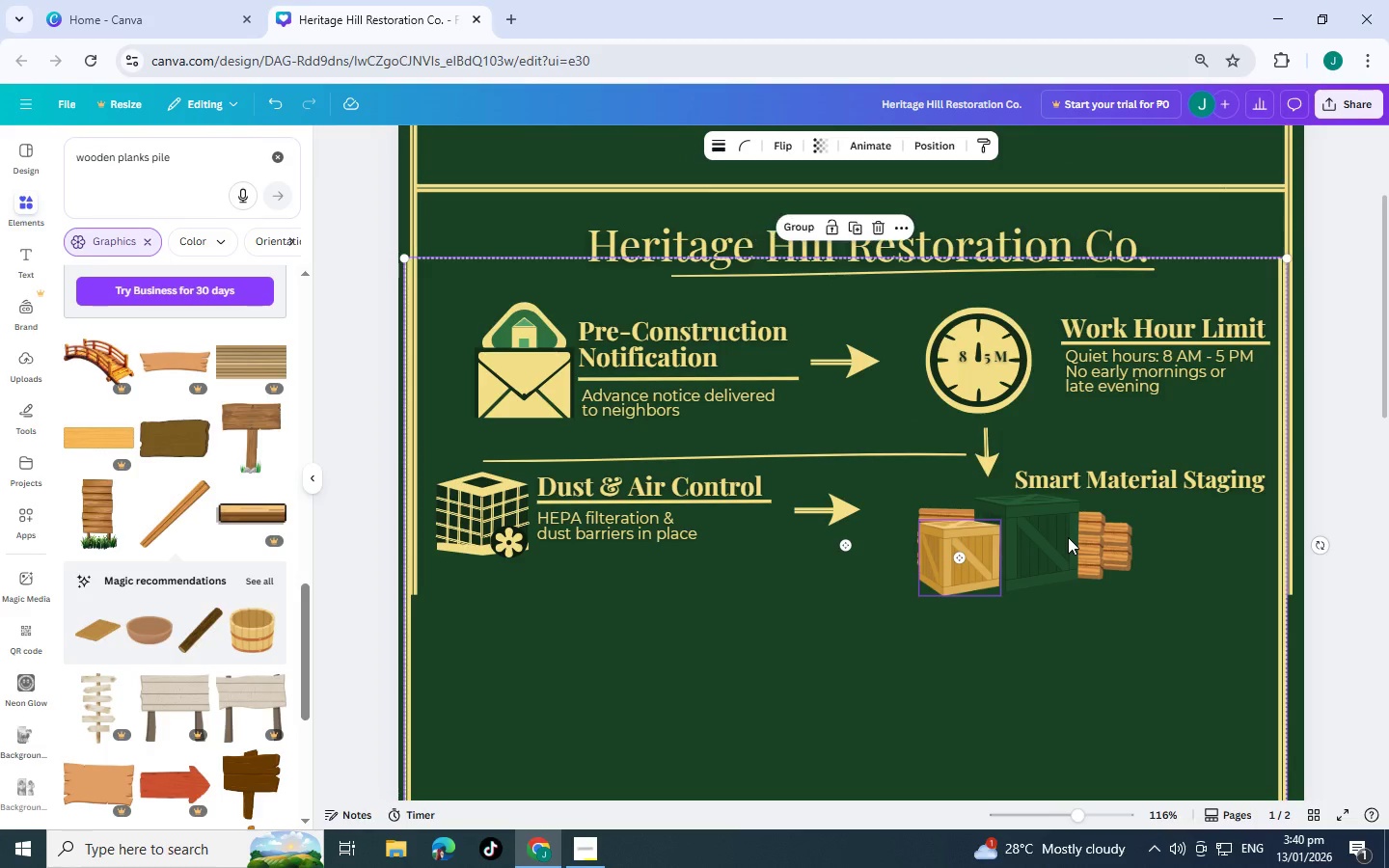 
key(Shift+ShiftLeft)
 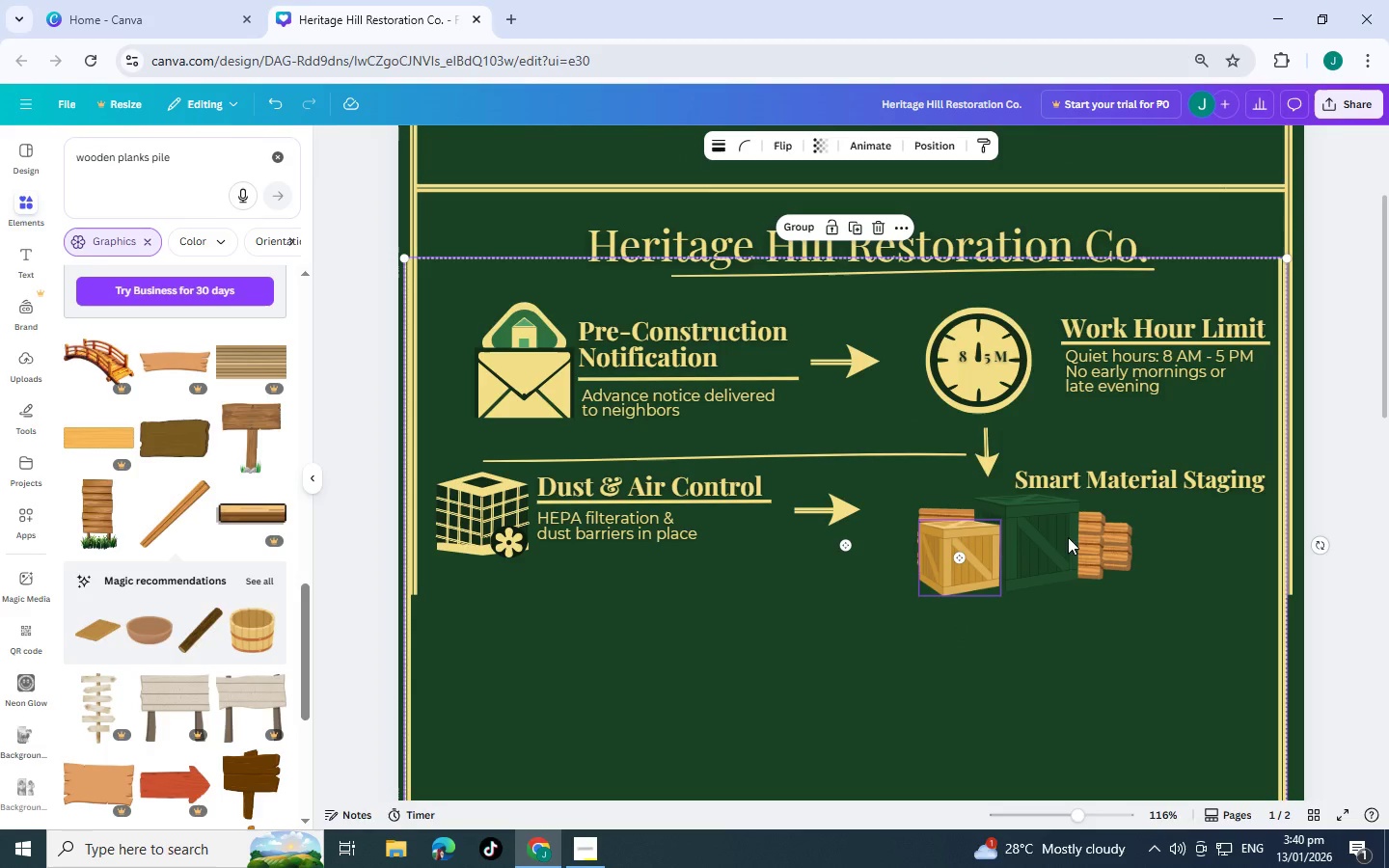 
key(Shift+ShiftLeft)
 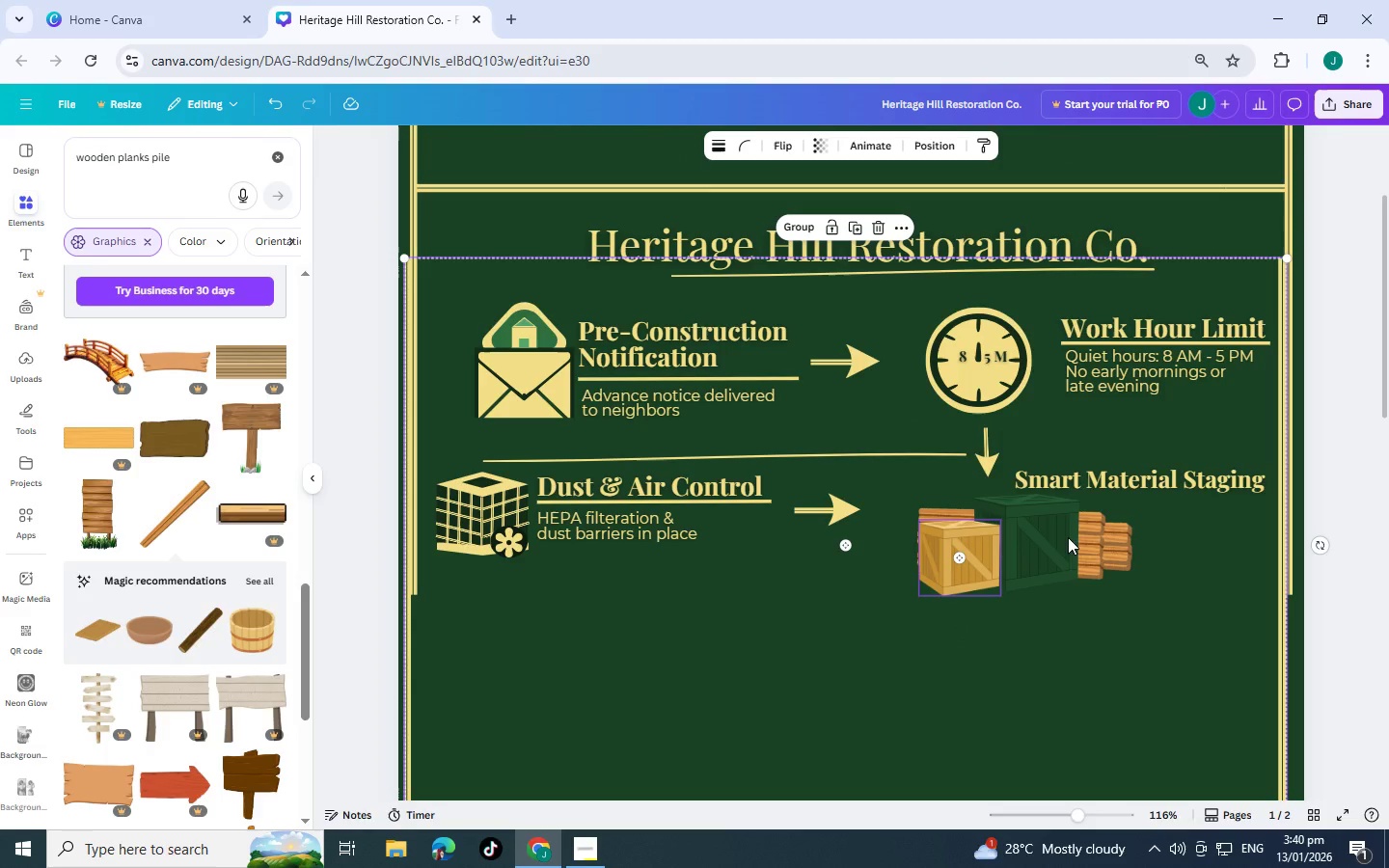 
key(Shift+ShiftLeft)
 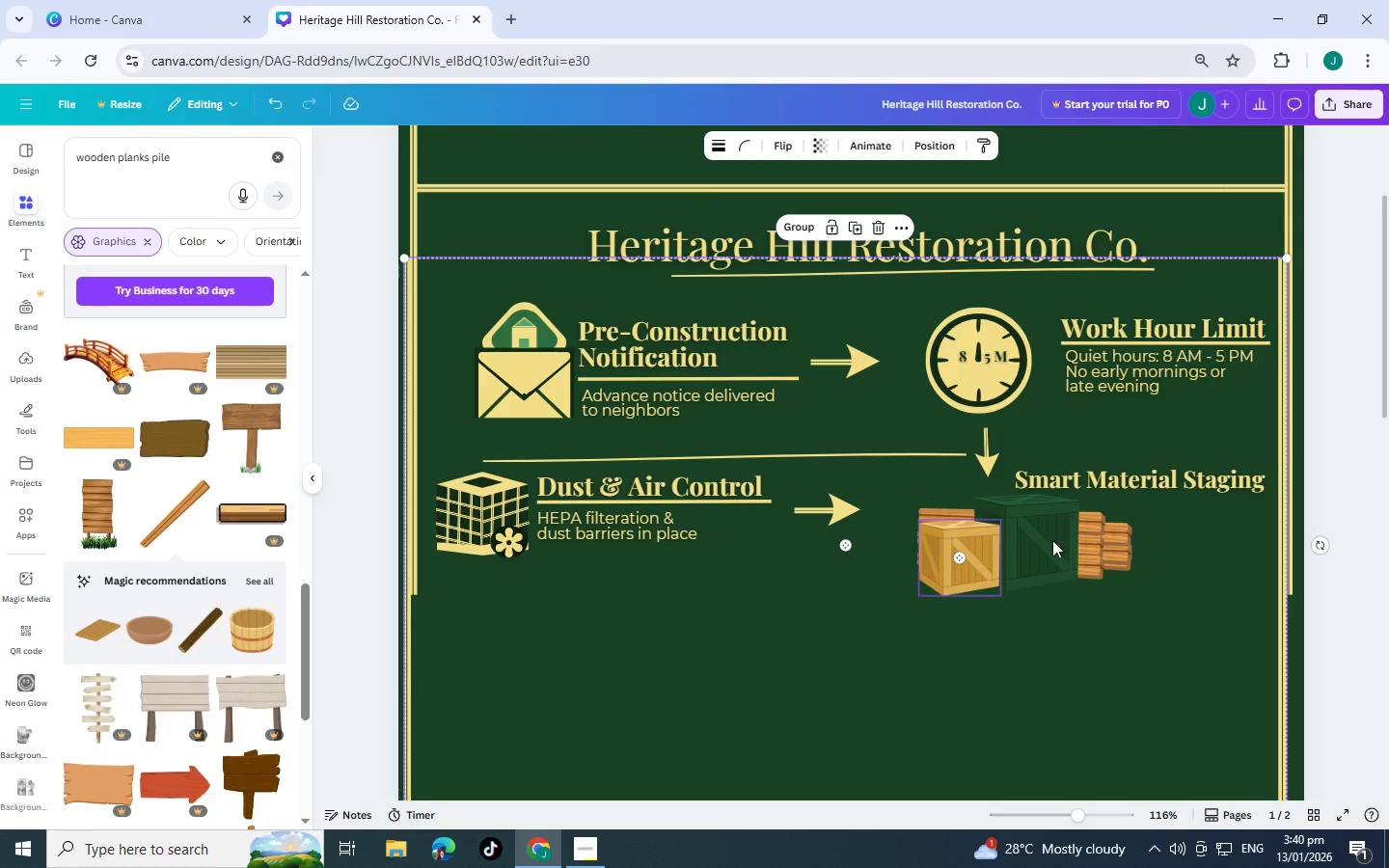 
key(Shift+ShiftLeft)
 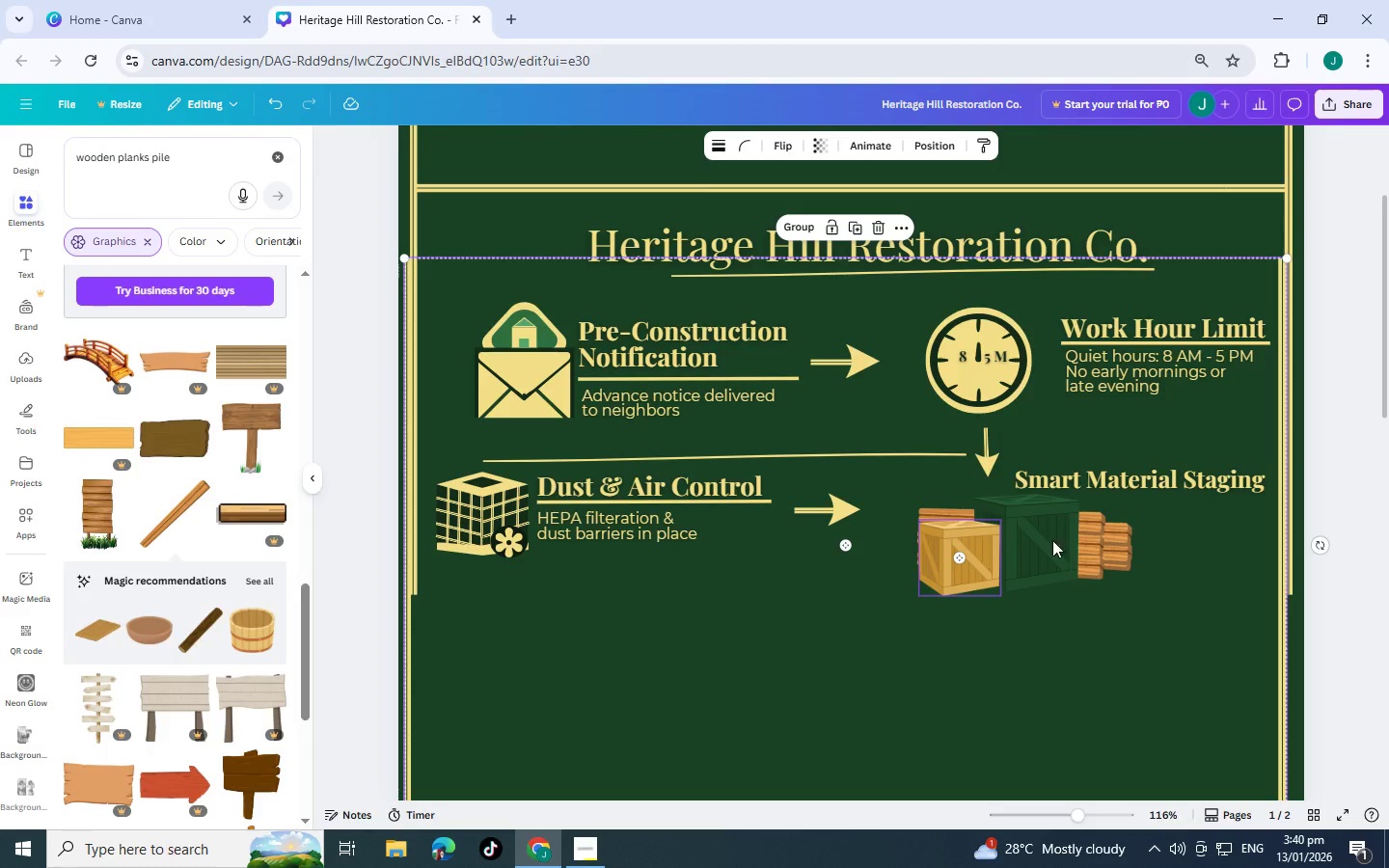 
key(Shift+ShiftLeft)
 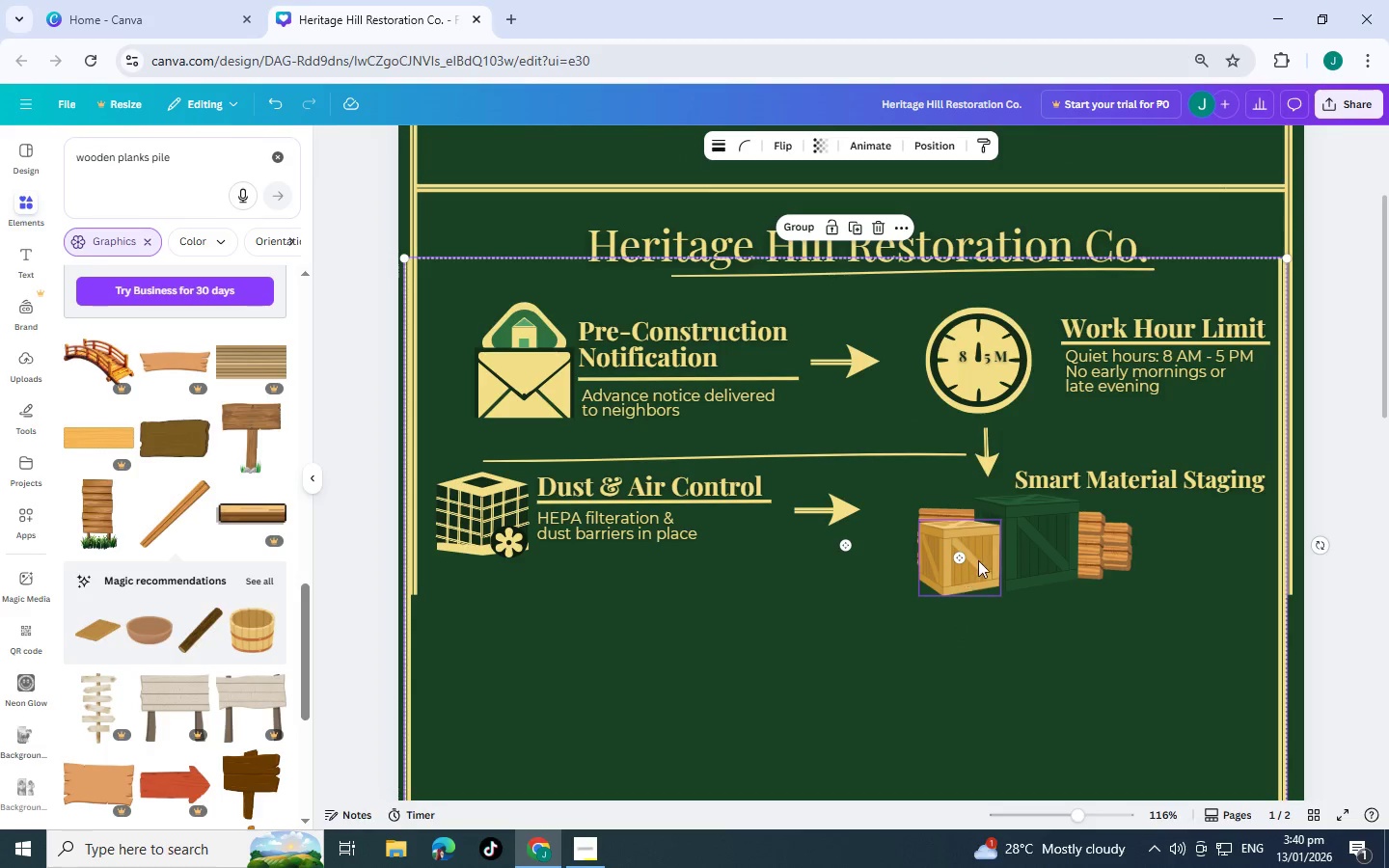 
key(Control+ControlLeft)
 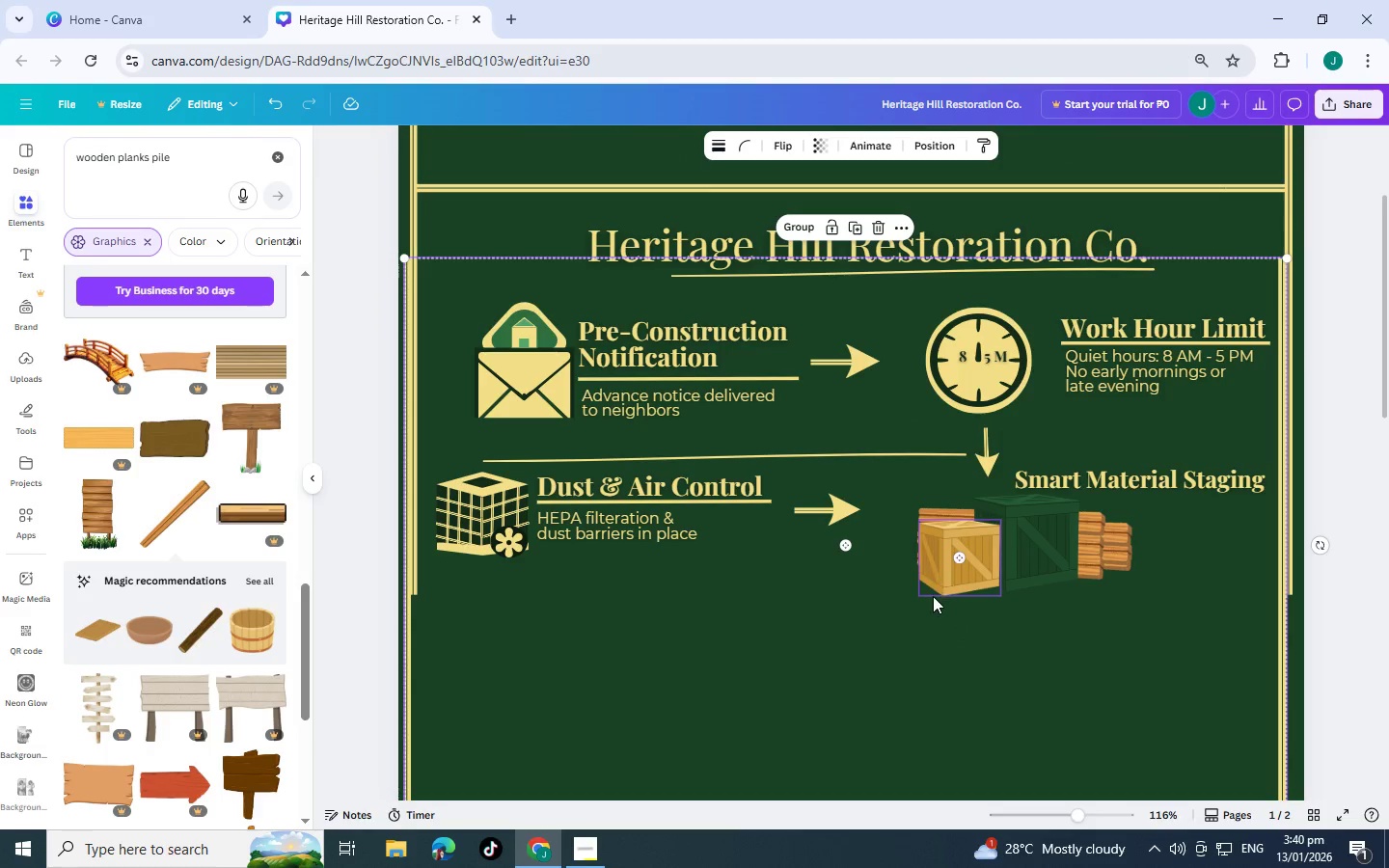 
left_click([933, 596])
 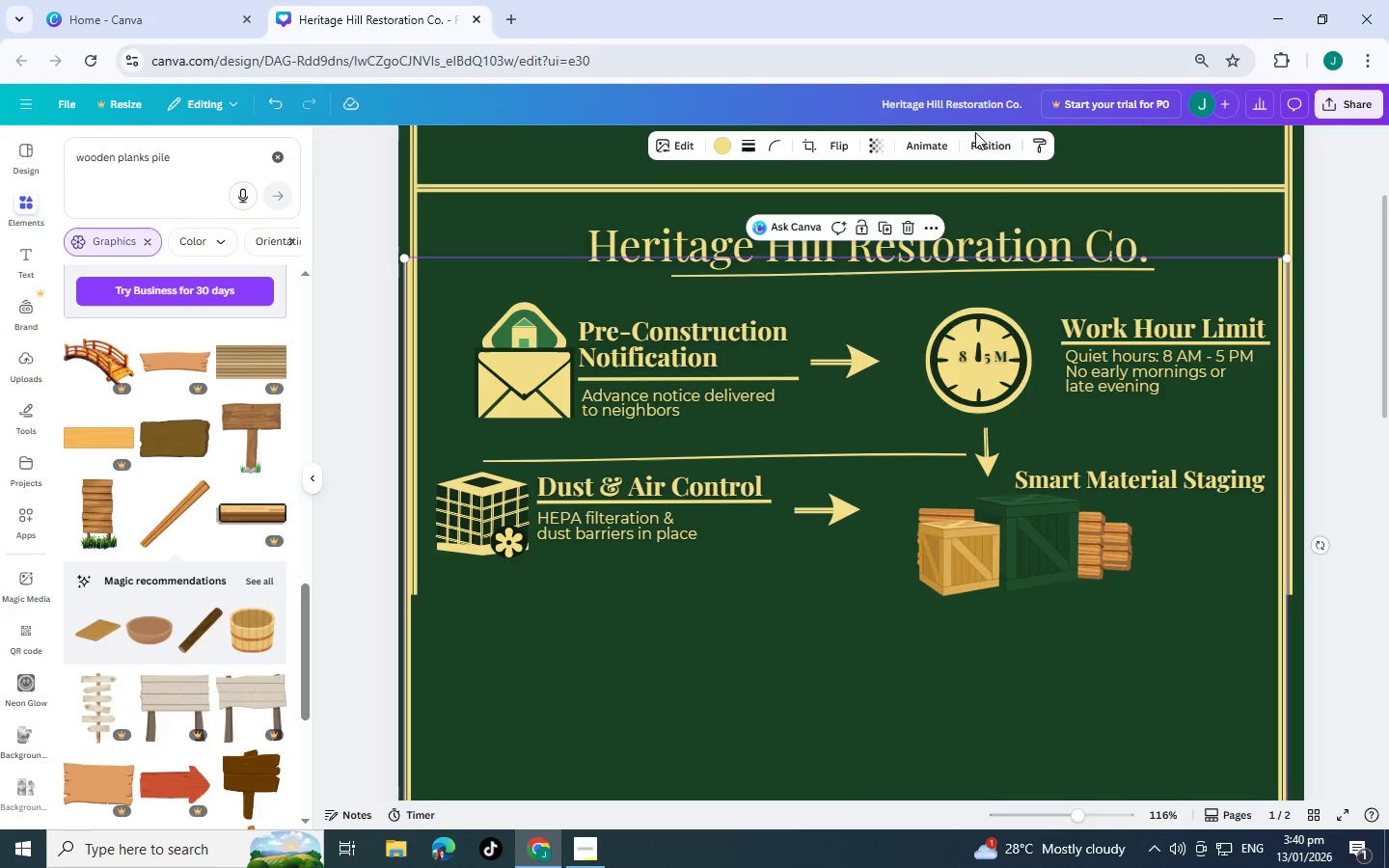 
double_click([989, 140])
 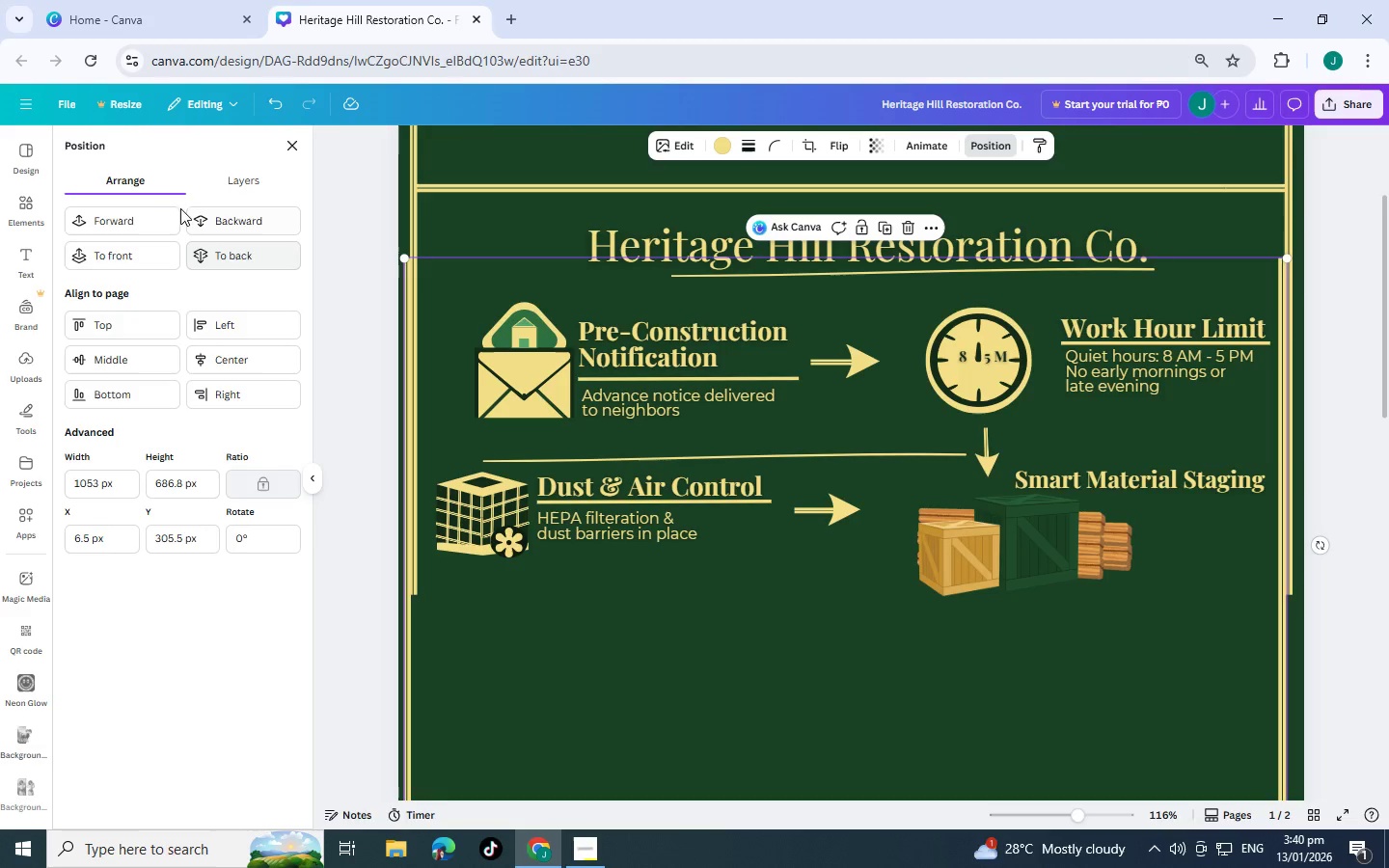 
left_click([239, 178])
 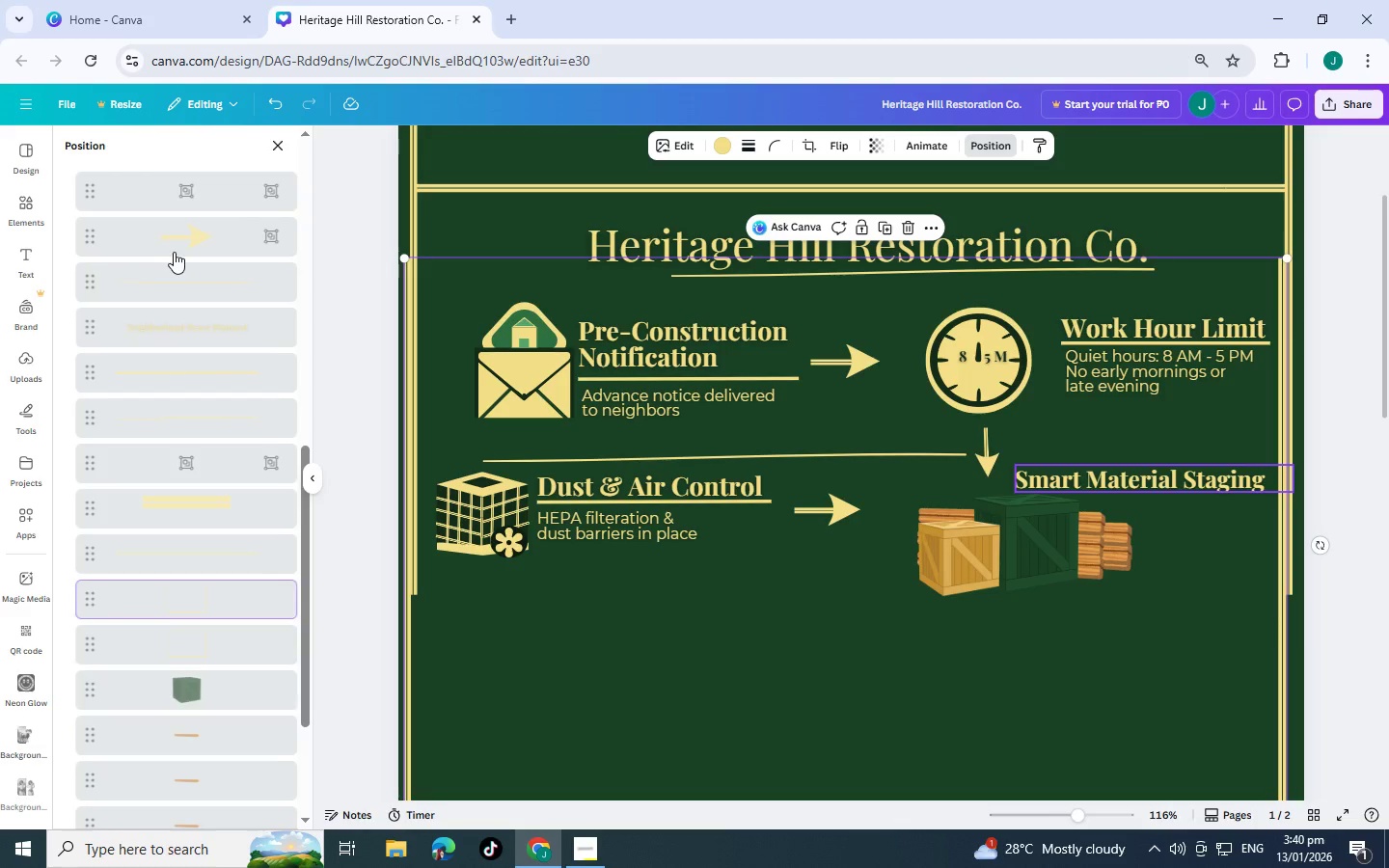 
hold_key(key=ShiftLeft, duration=1.5)
 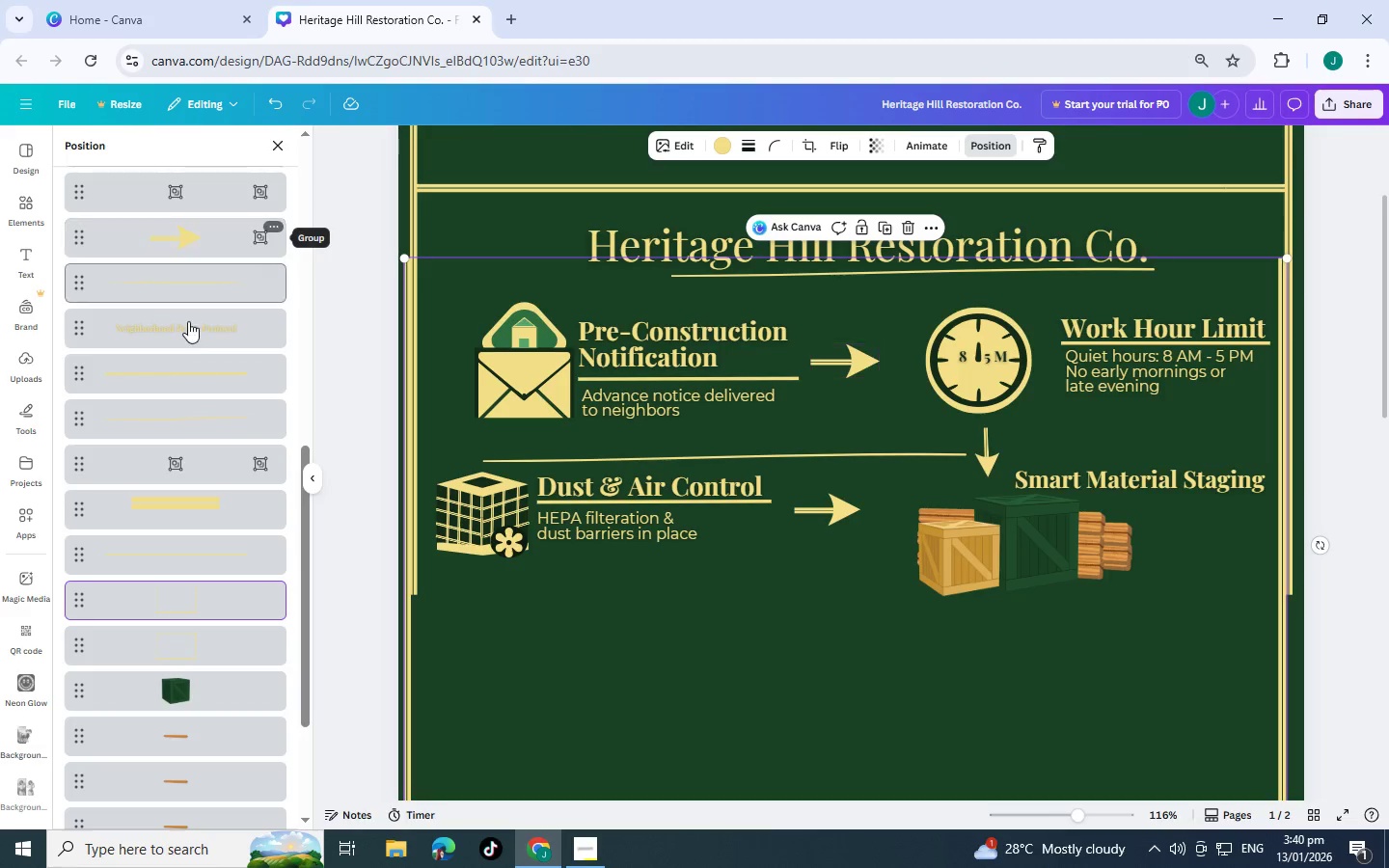 
key(Shift+ShiftLeft)
 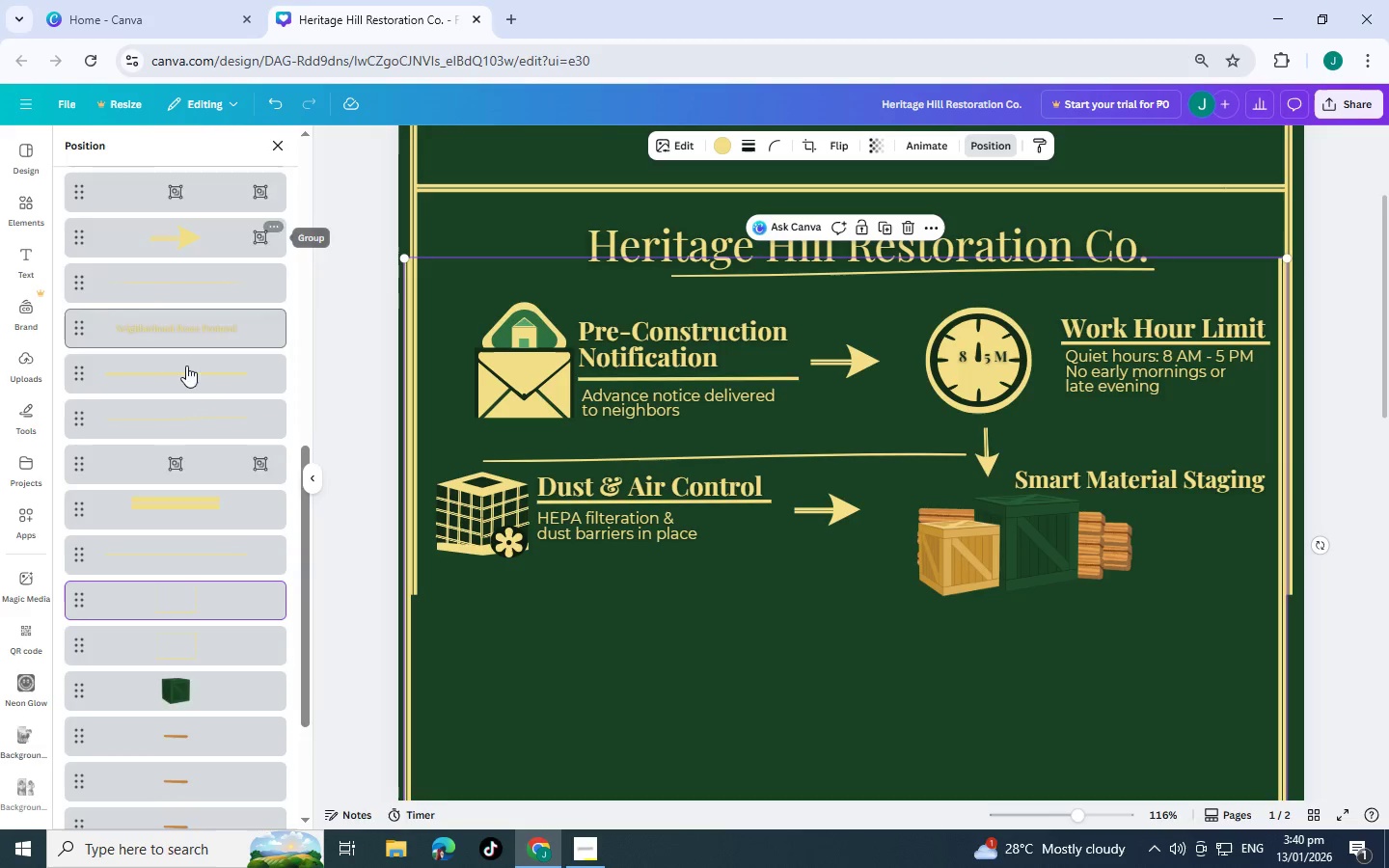 
hold_key(key=ShiftLeft, duration=1.5)
 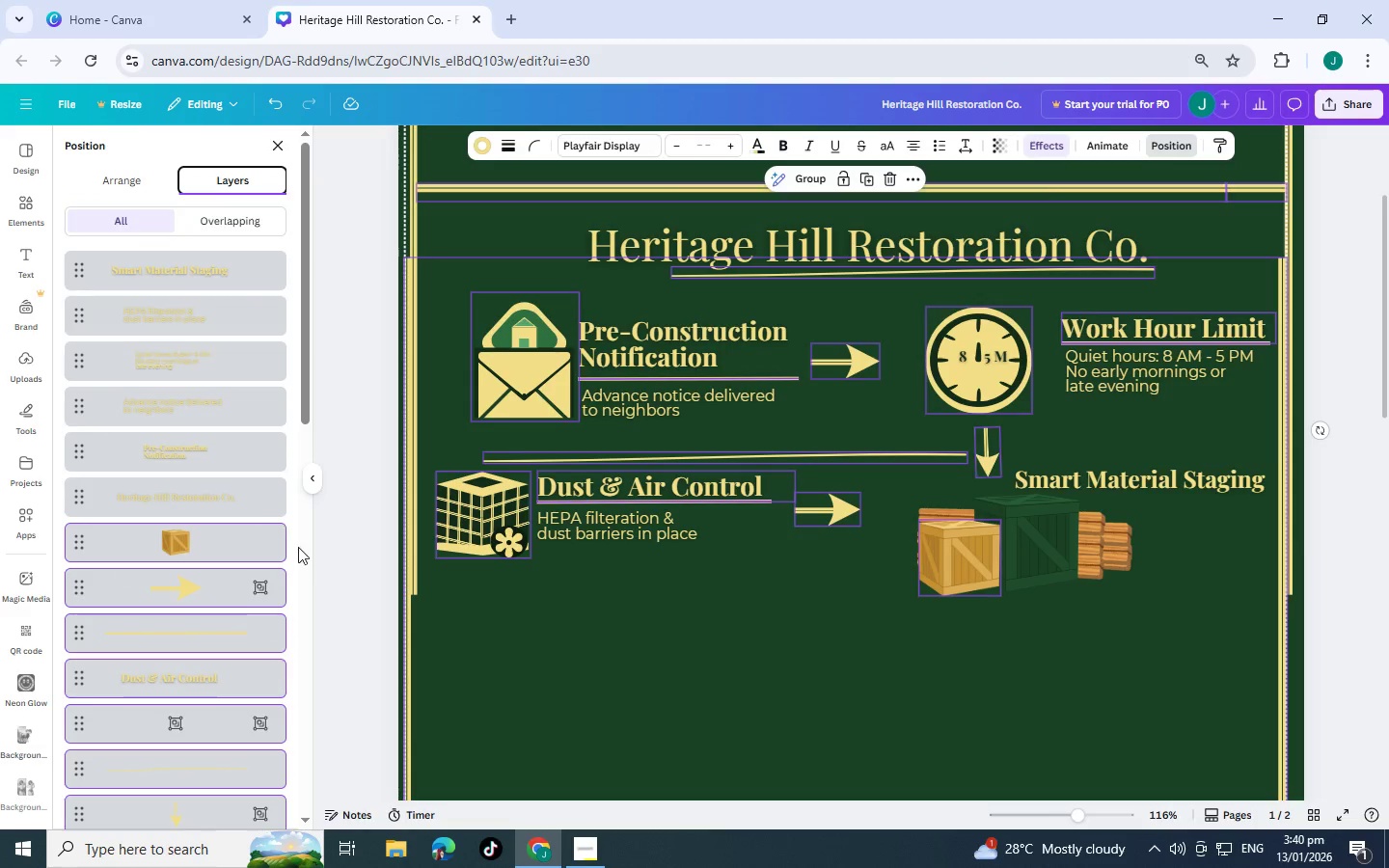 
scroll: coordinate [204, 363], scroll_direction: up, amount: 14.0
 